 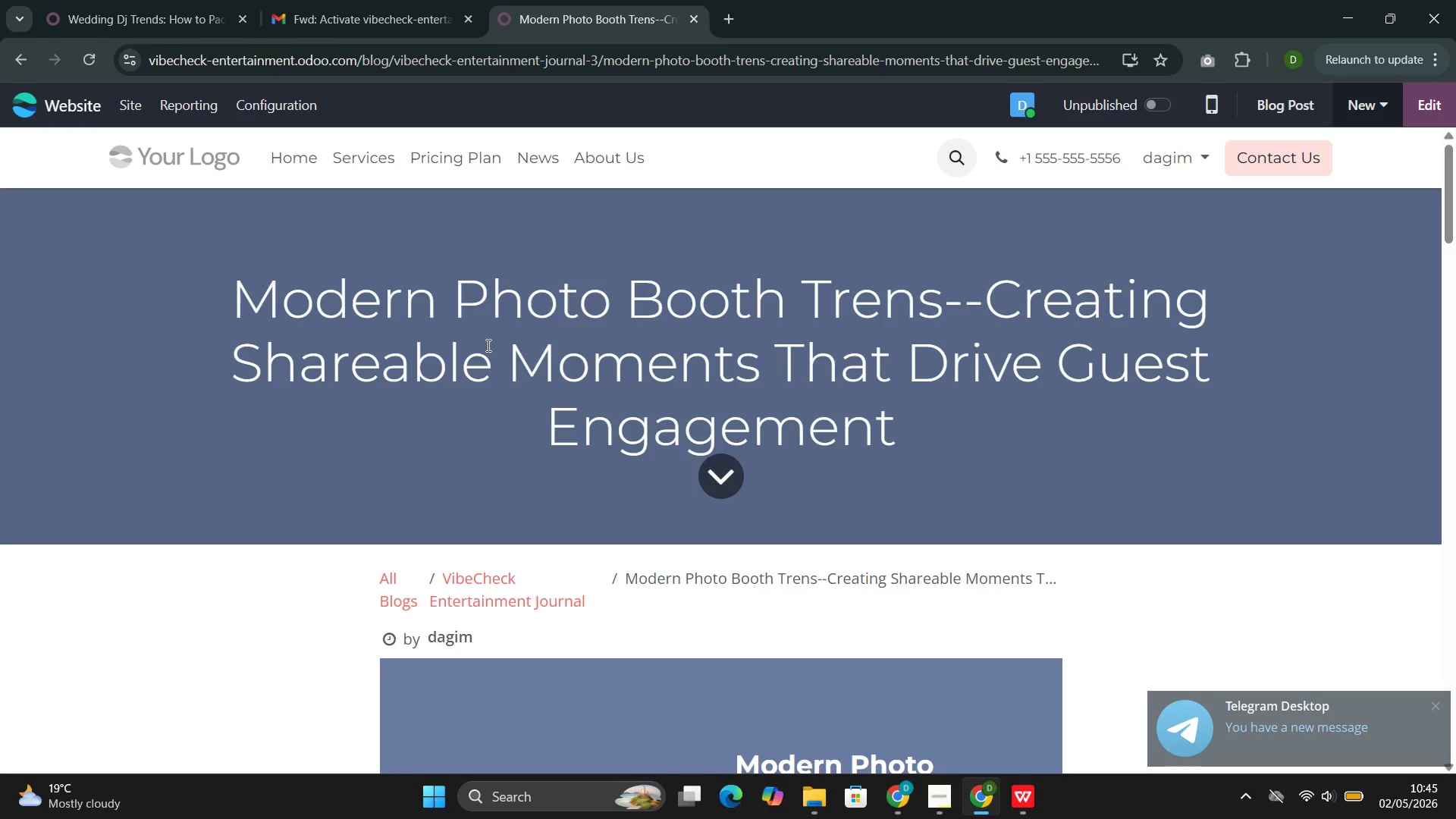 
left_click([276, 103])
 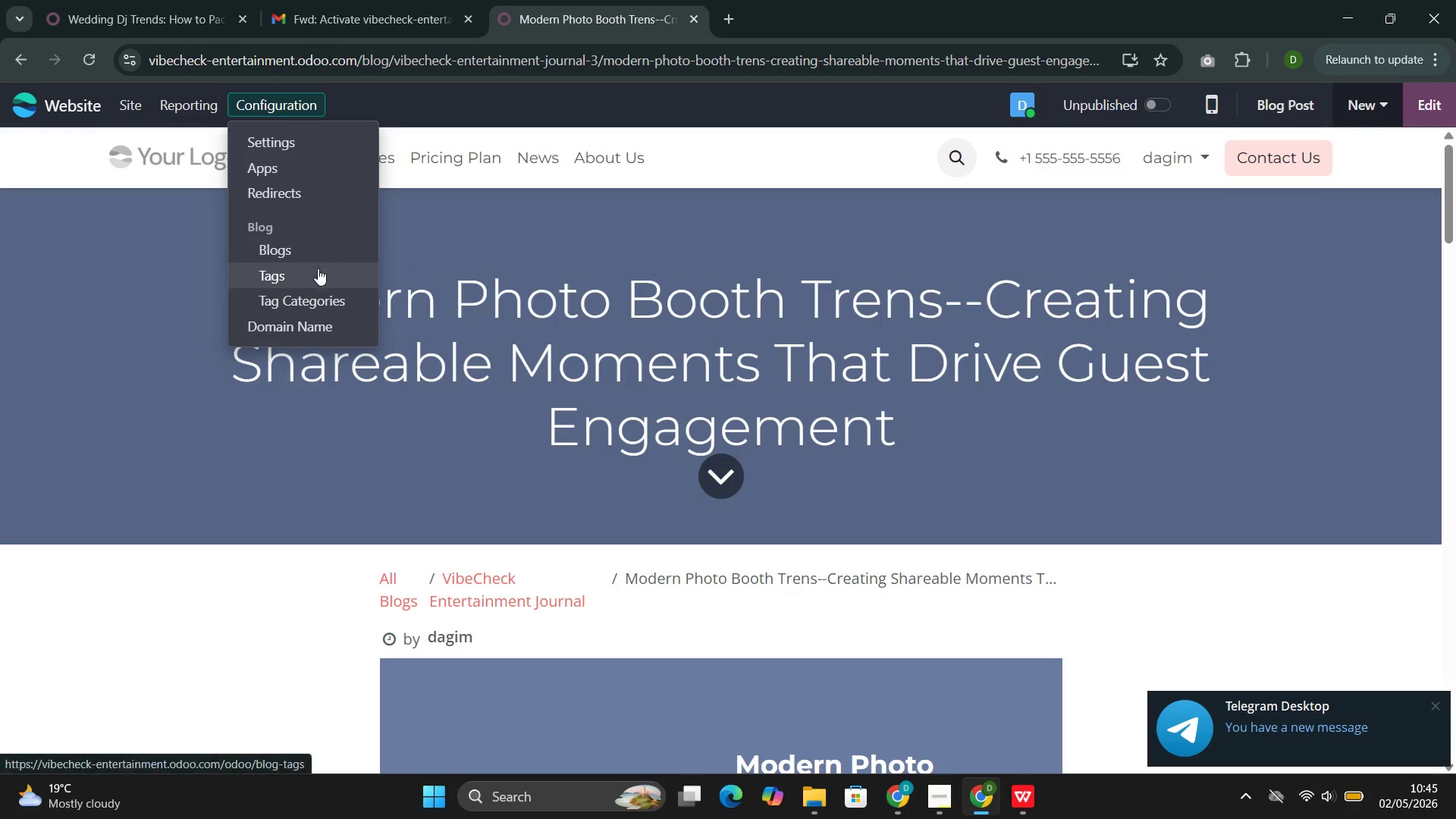 
left_click([318, 272])
 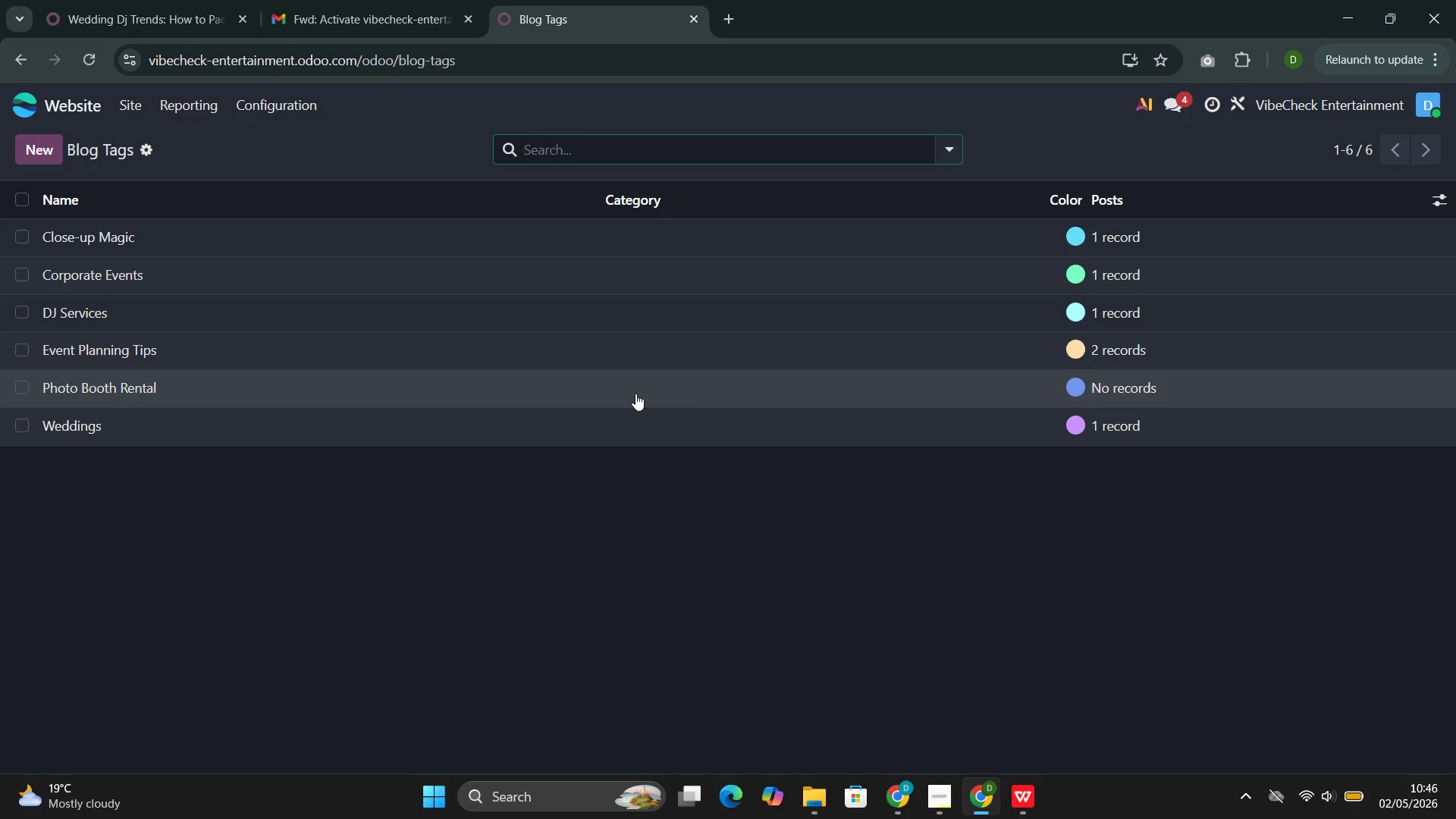 
wait(32.11)
 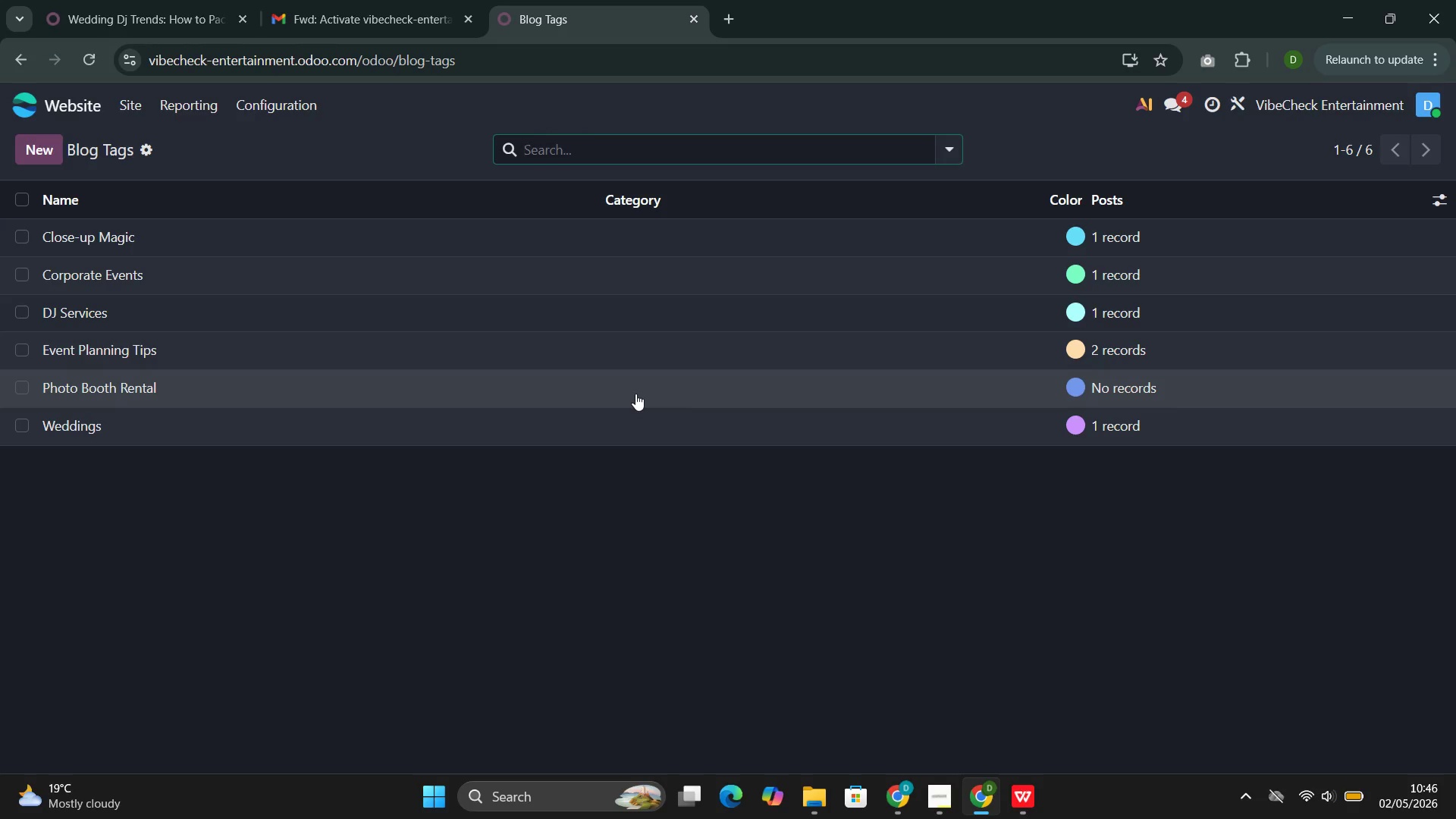 
left_click([455, 391])
 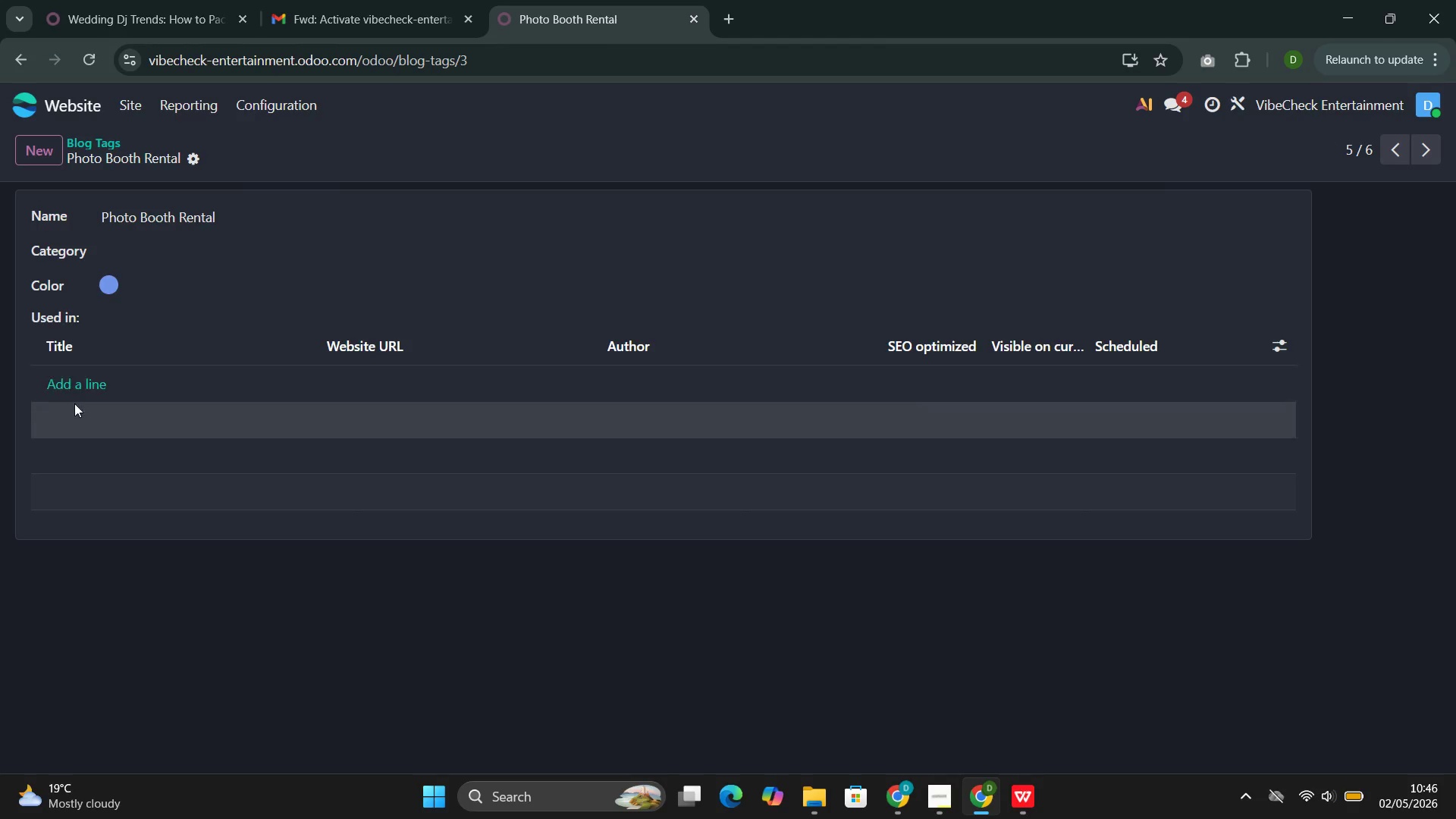 
left_click([71, 382])
 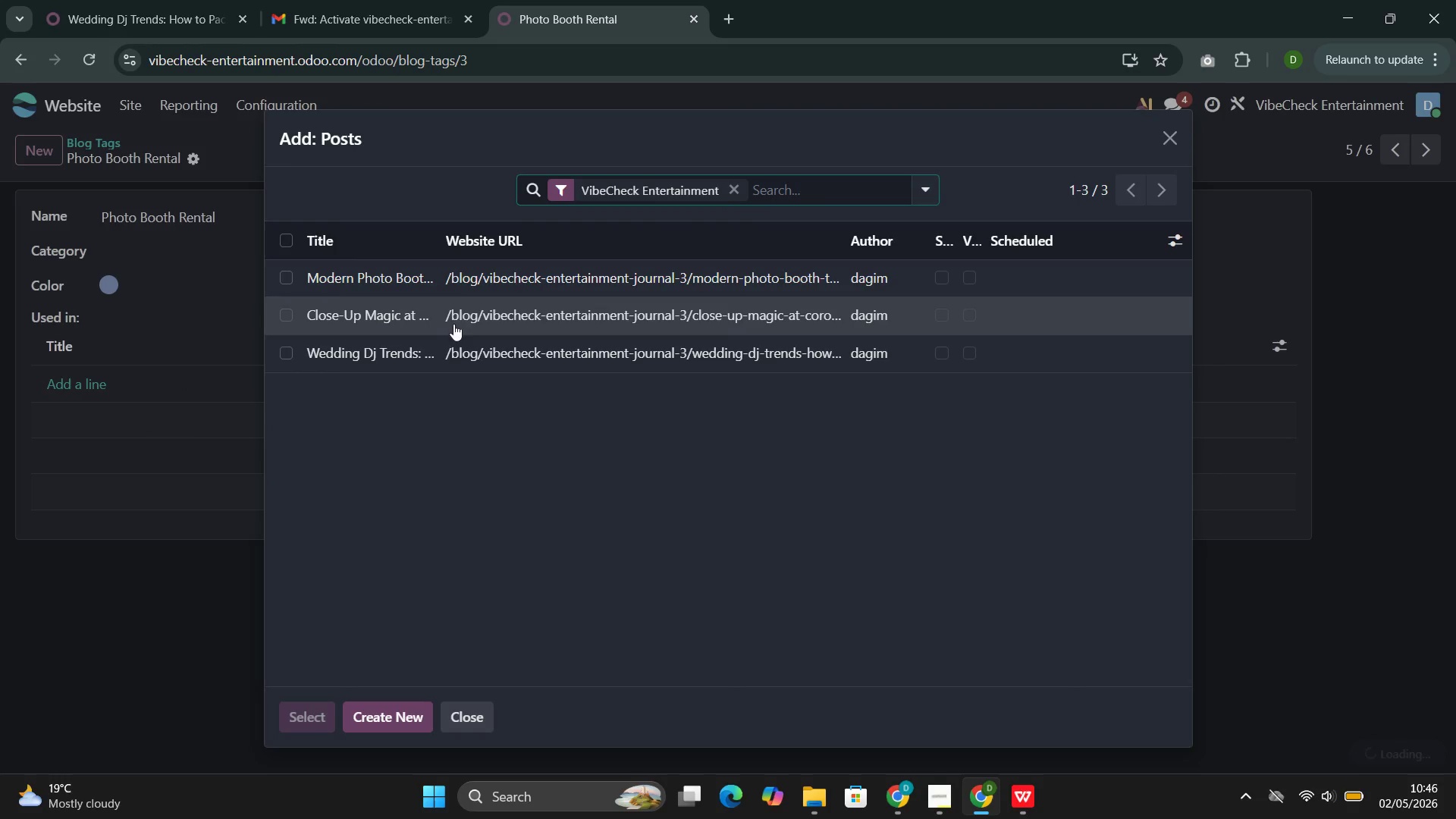 
left_click([472, 281])
 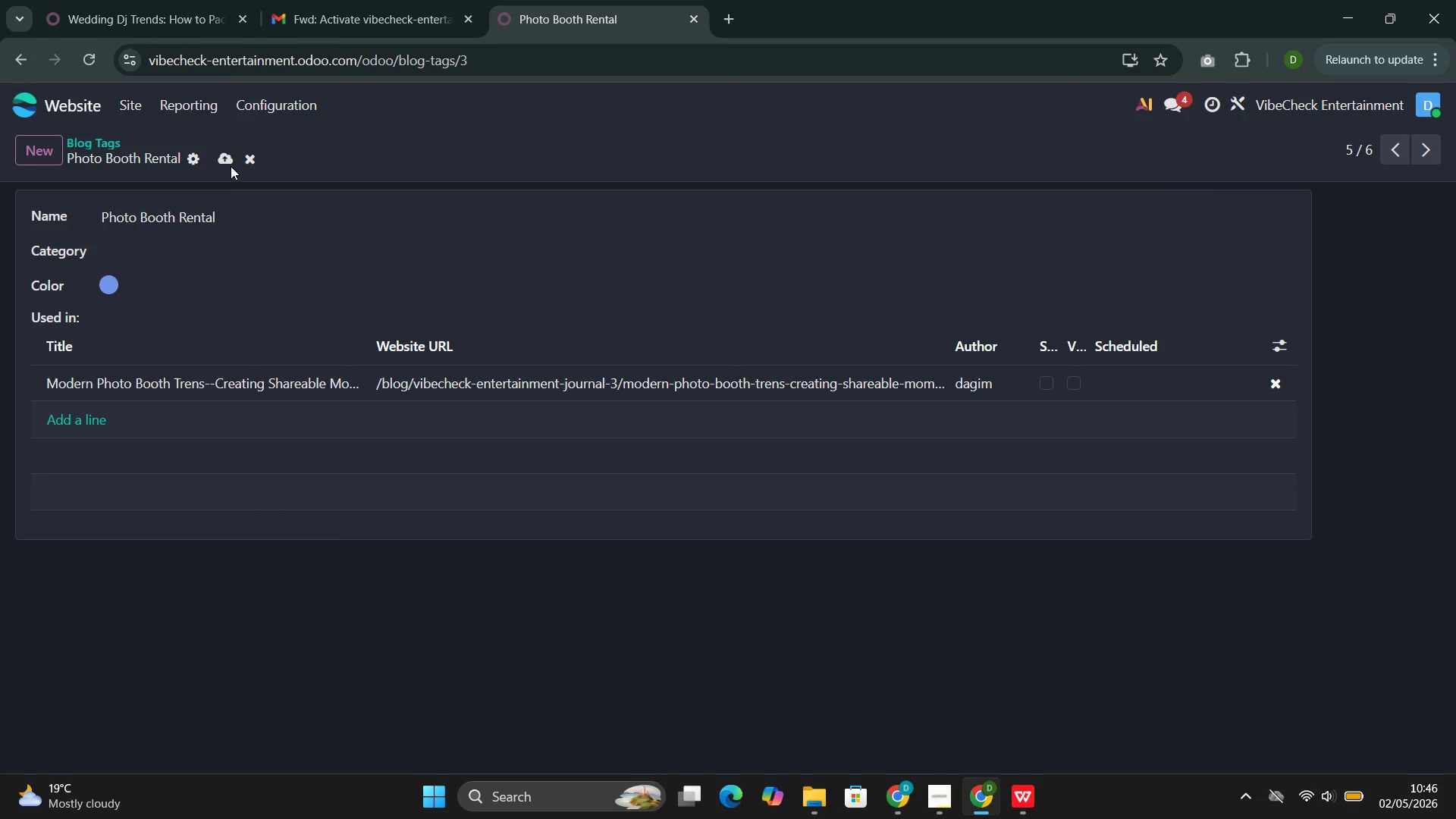 
left_click([221, 160])
 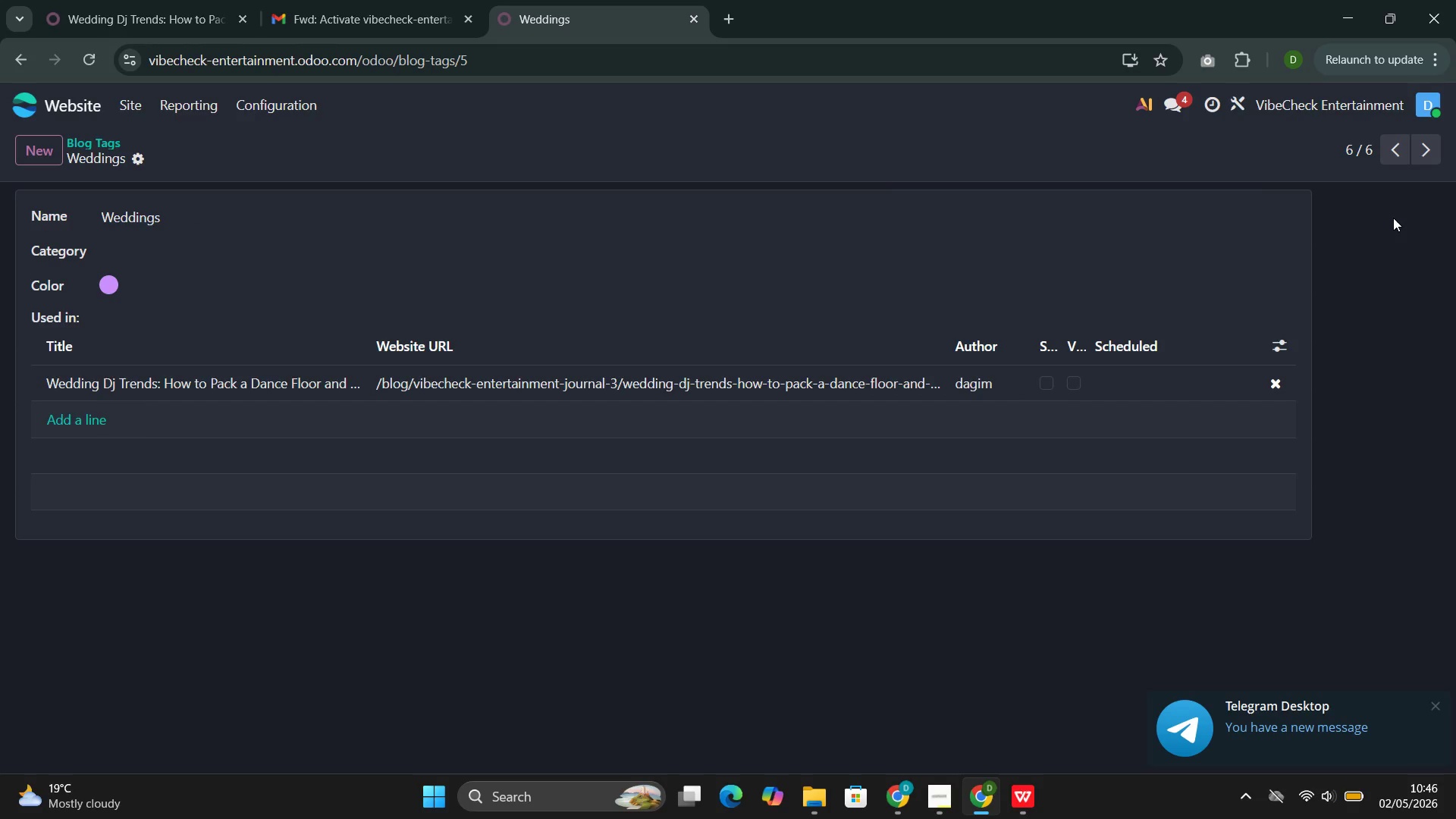 
wait(30.33)
 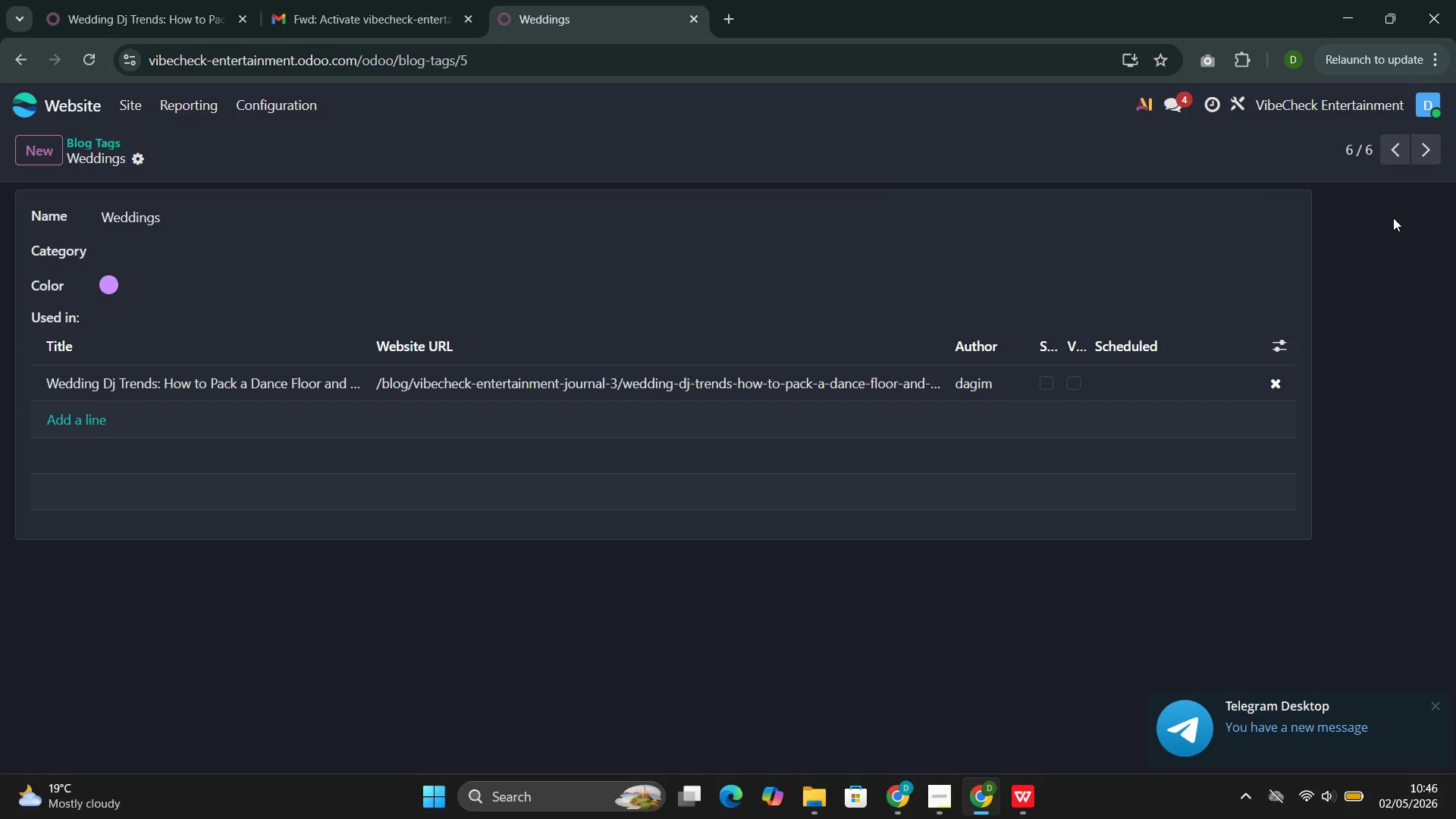 
left_click([86, 421])
 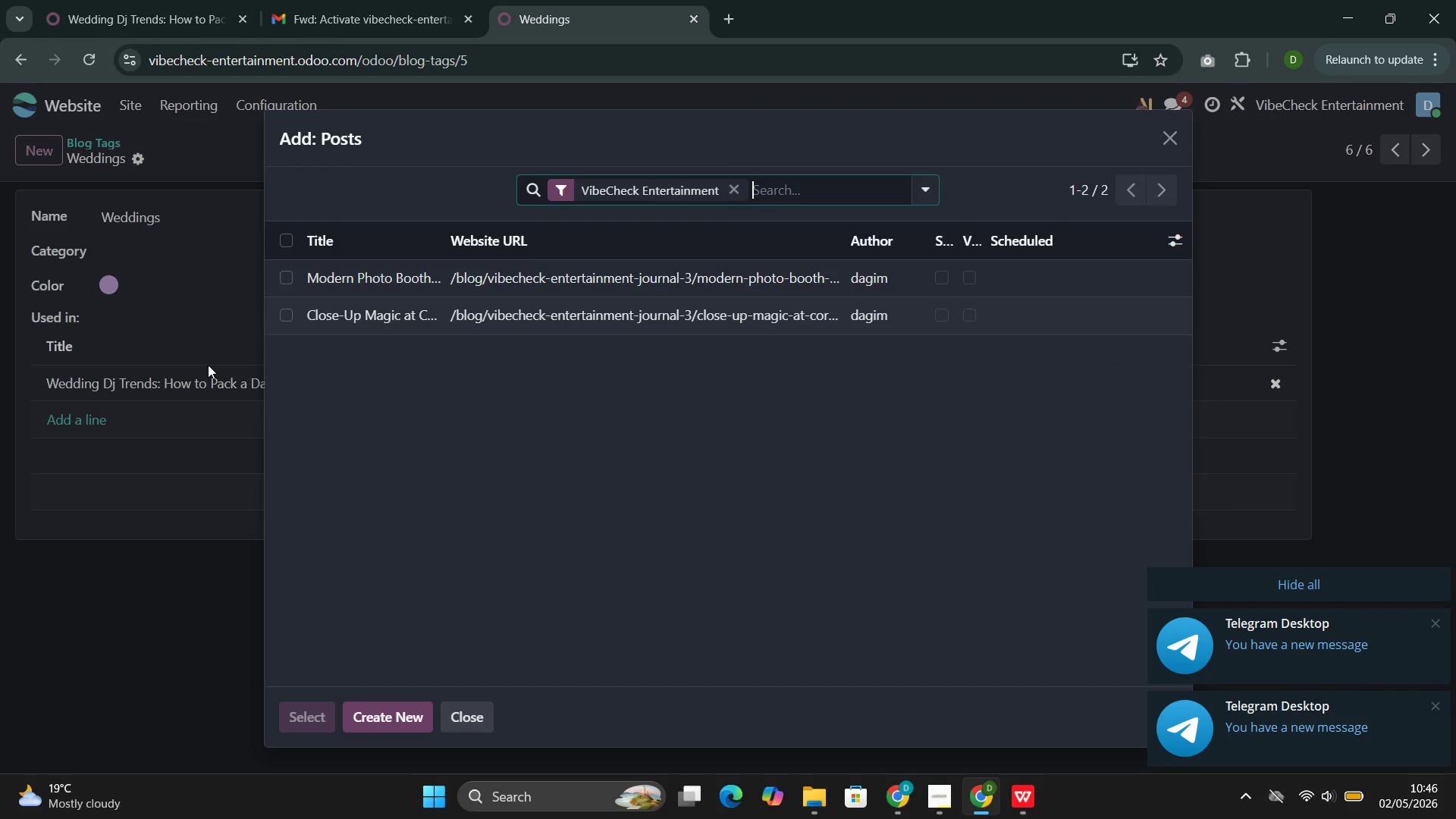 
left_click([332, 284])
 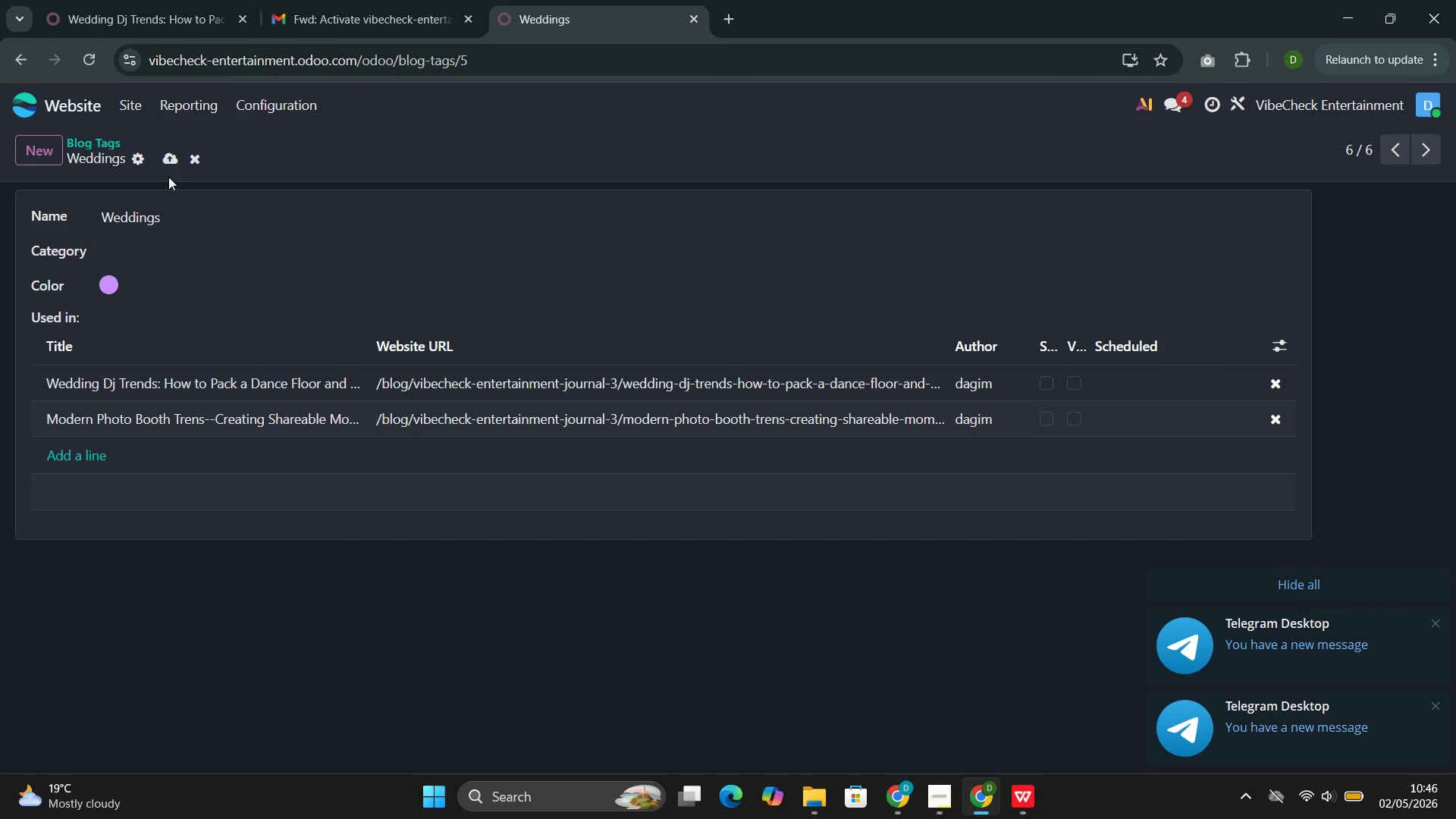 
left_click([164, 165])
 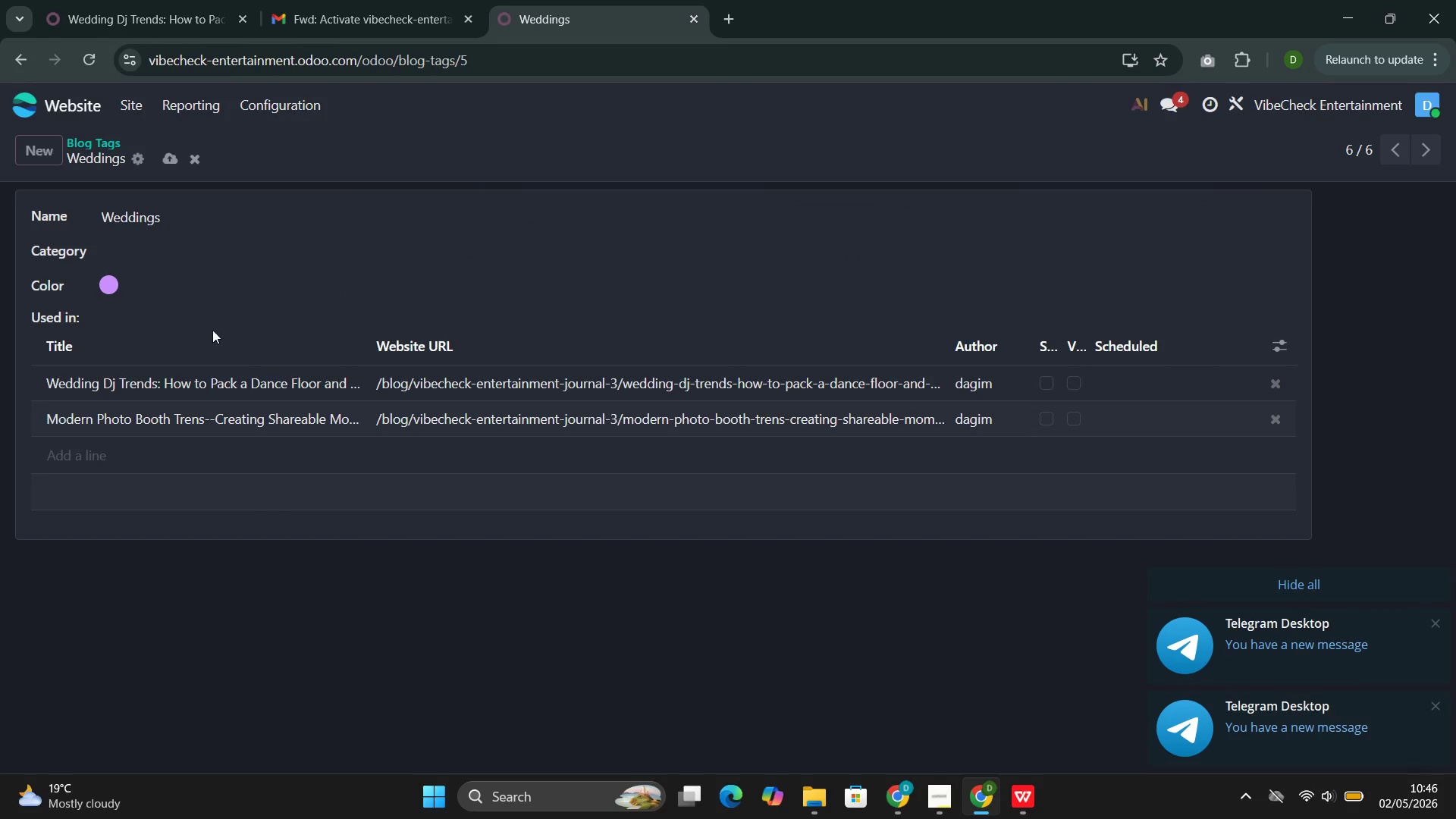 
mouse_move([284, 400])
 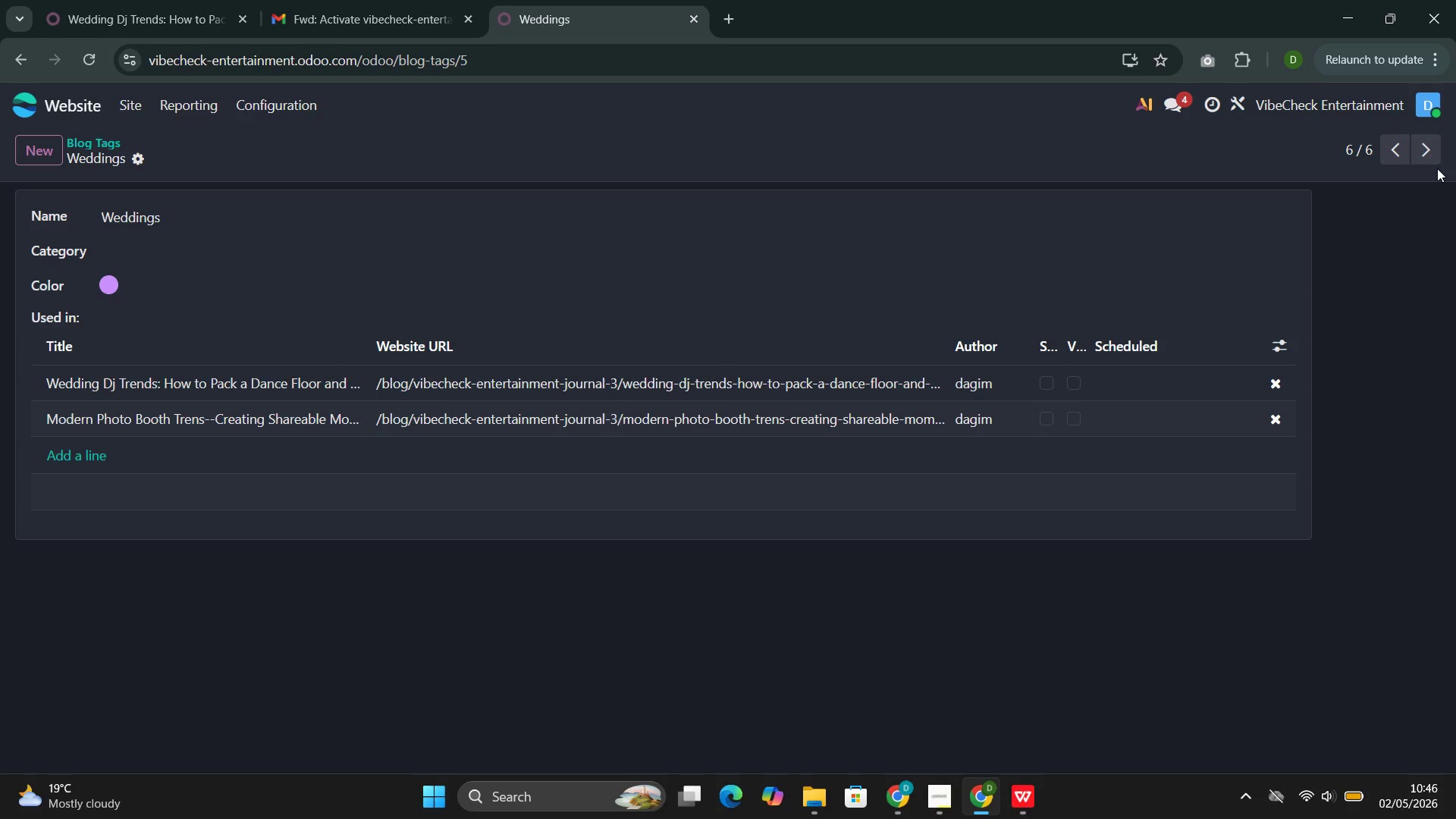 
left_click([1426, 152])
 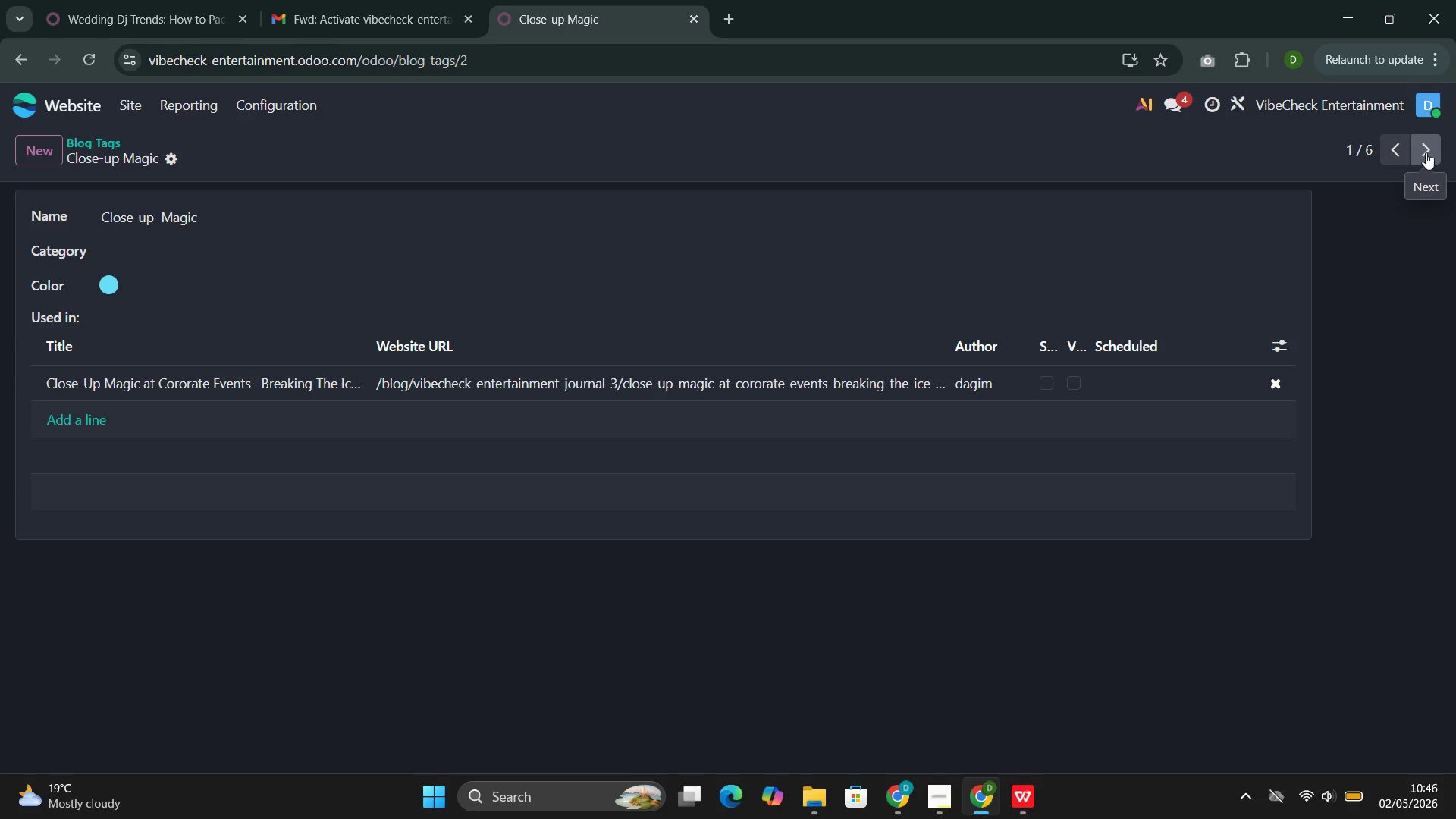 
left_click([1426, 152])
 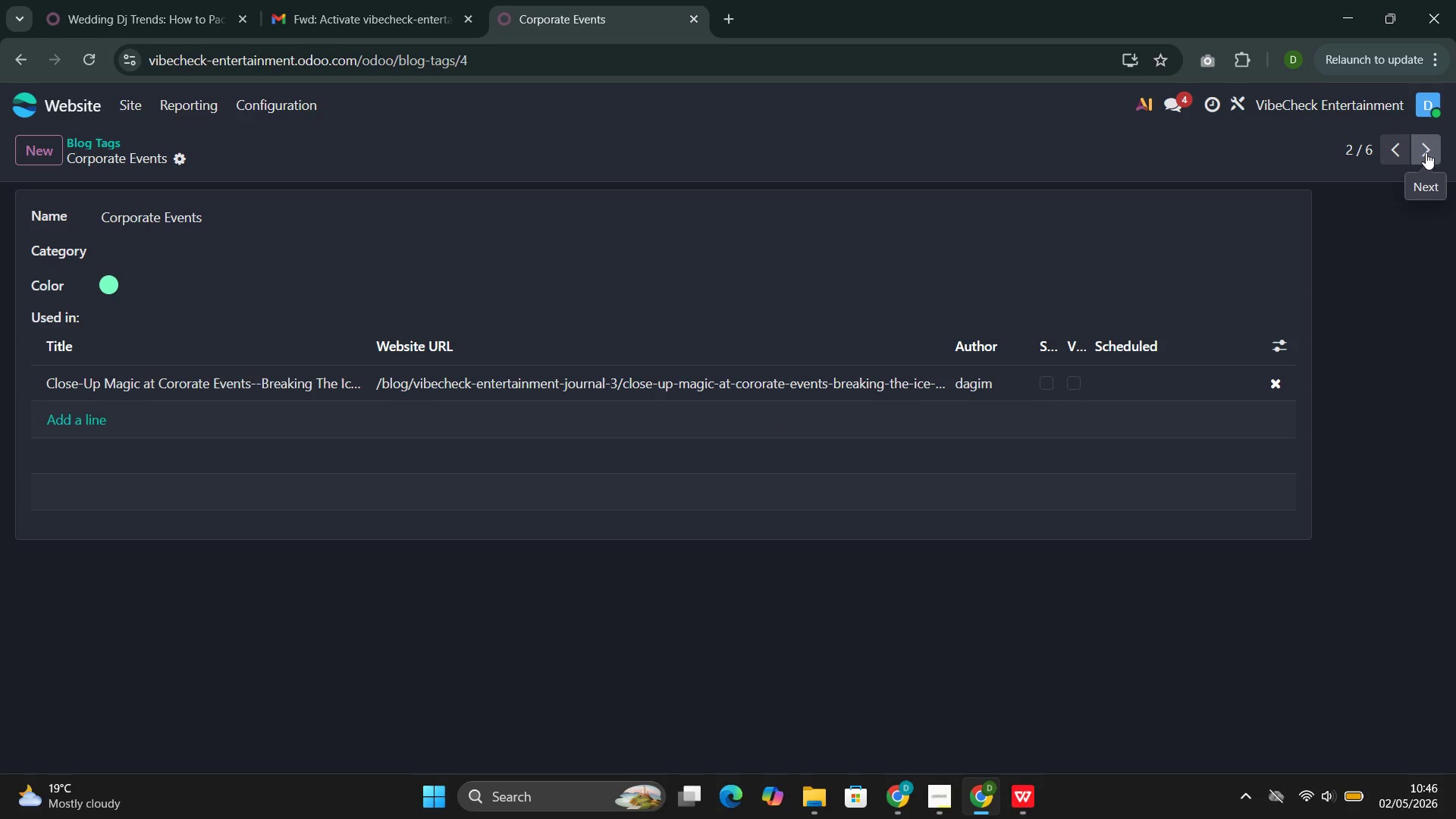 
wait(9.48)
 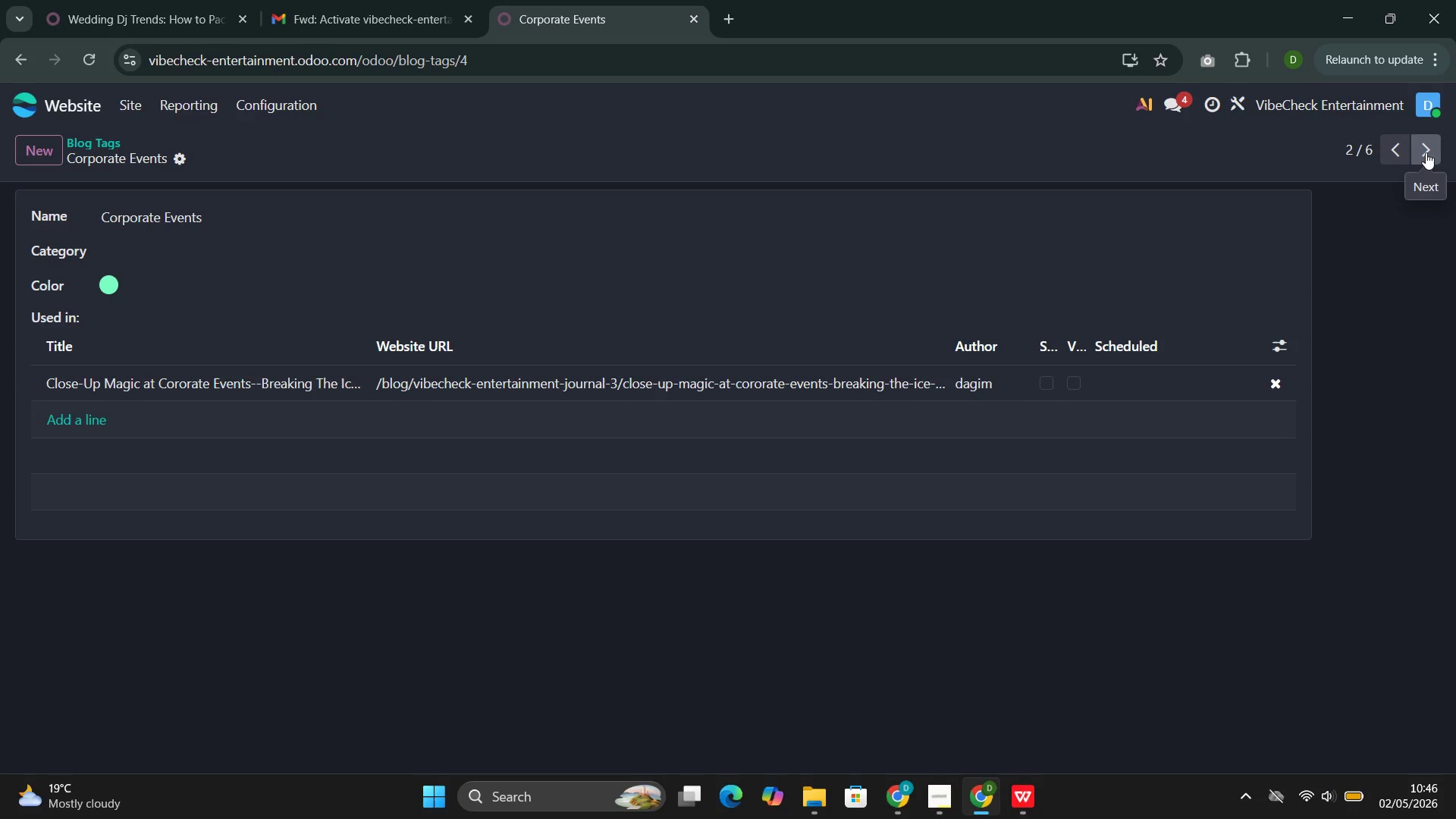 
left_click([59, 421])
 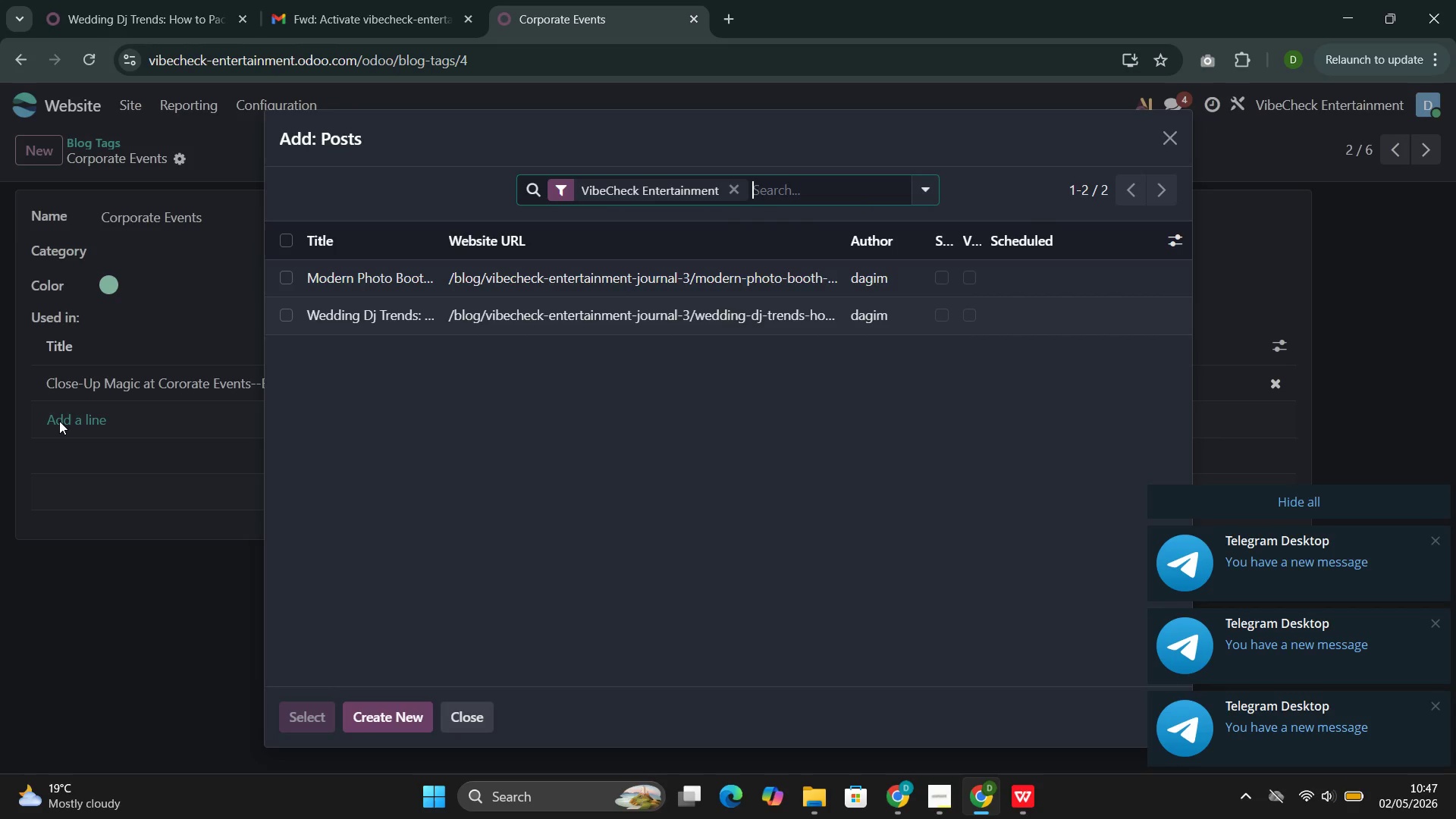 
wait(51.8)
 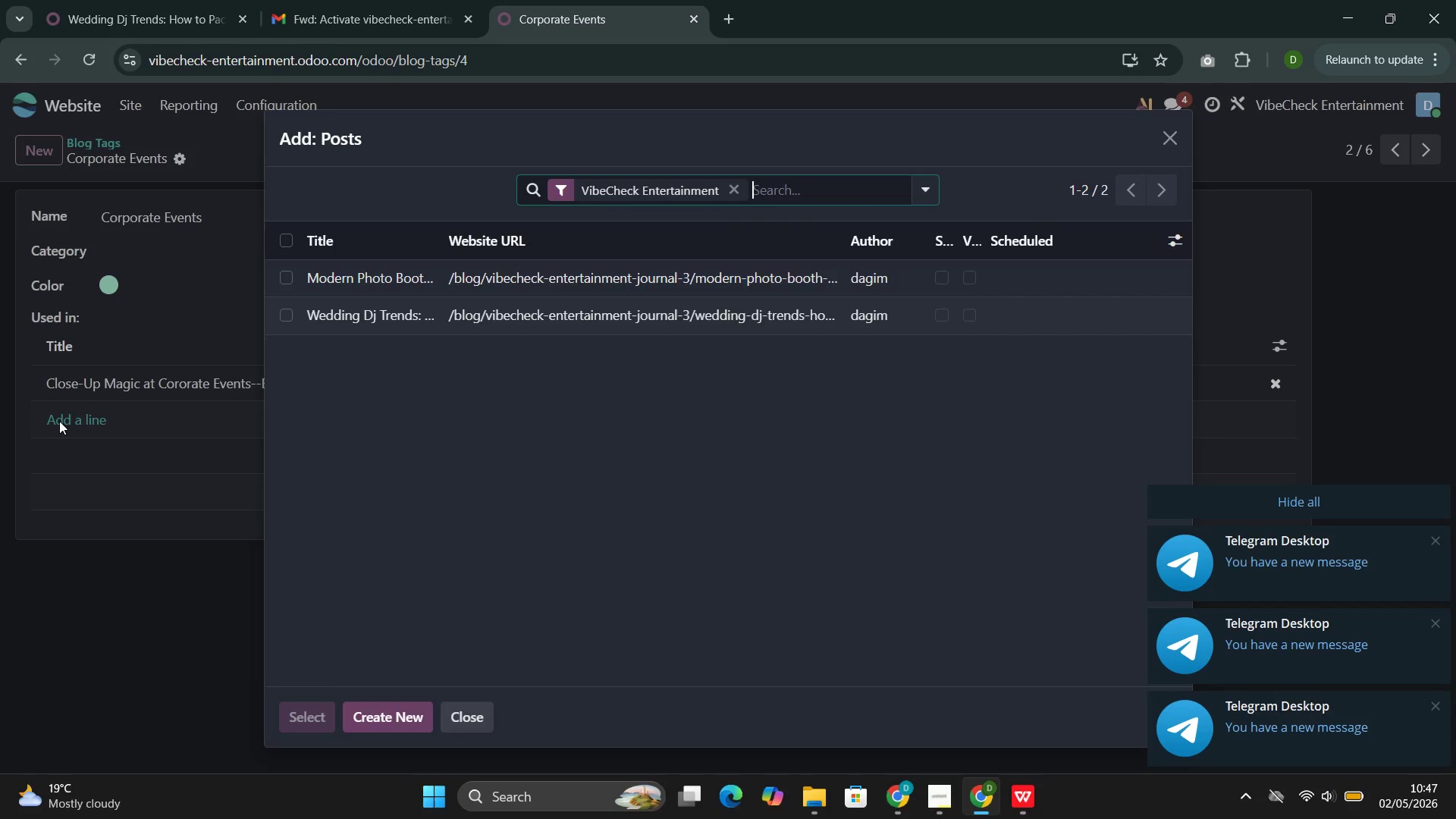 
left_click([407, 286])
 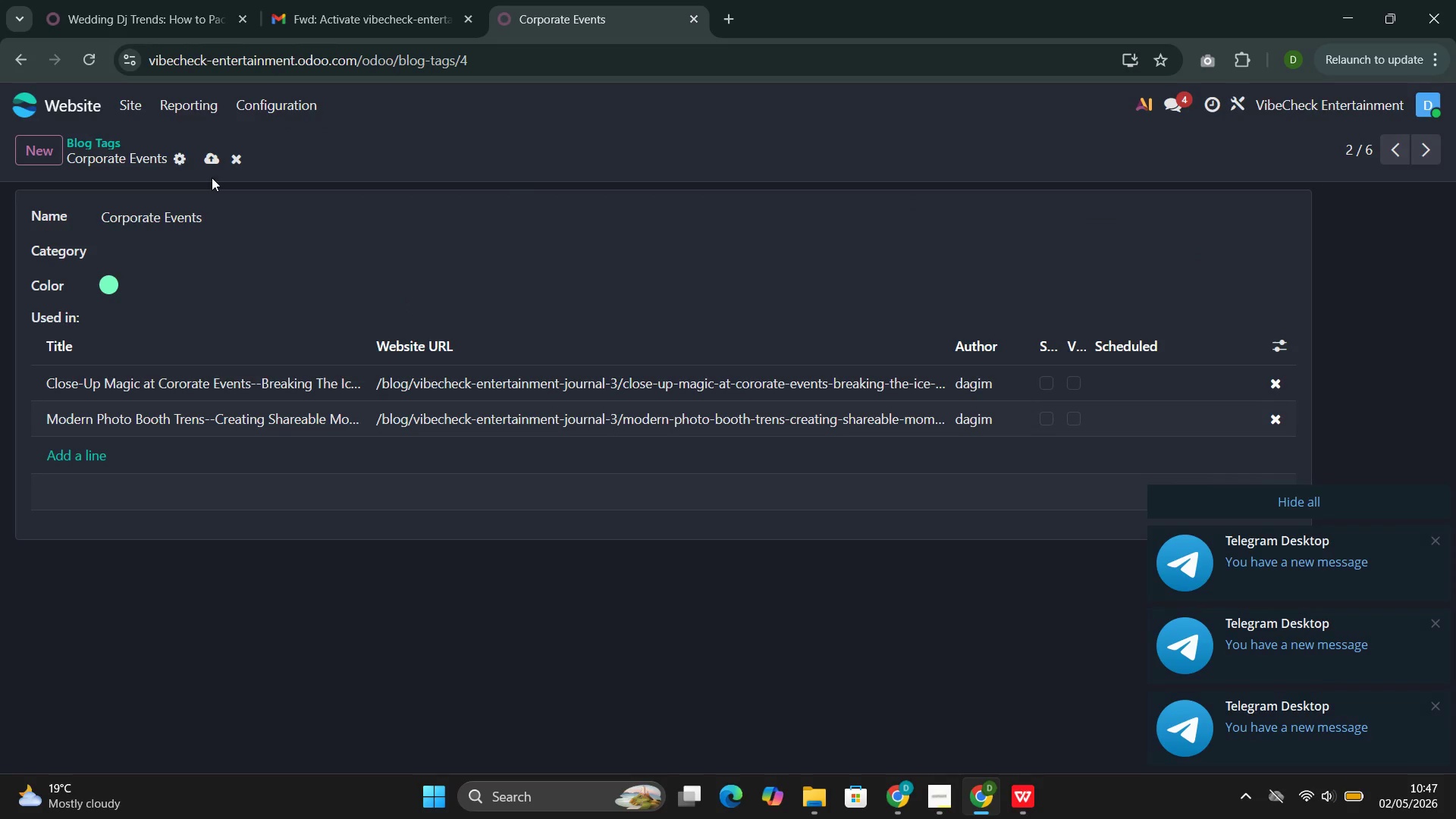 
left_click([212, 153])
 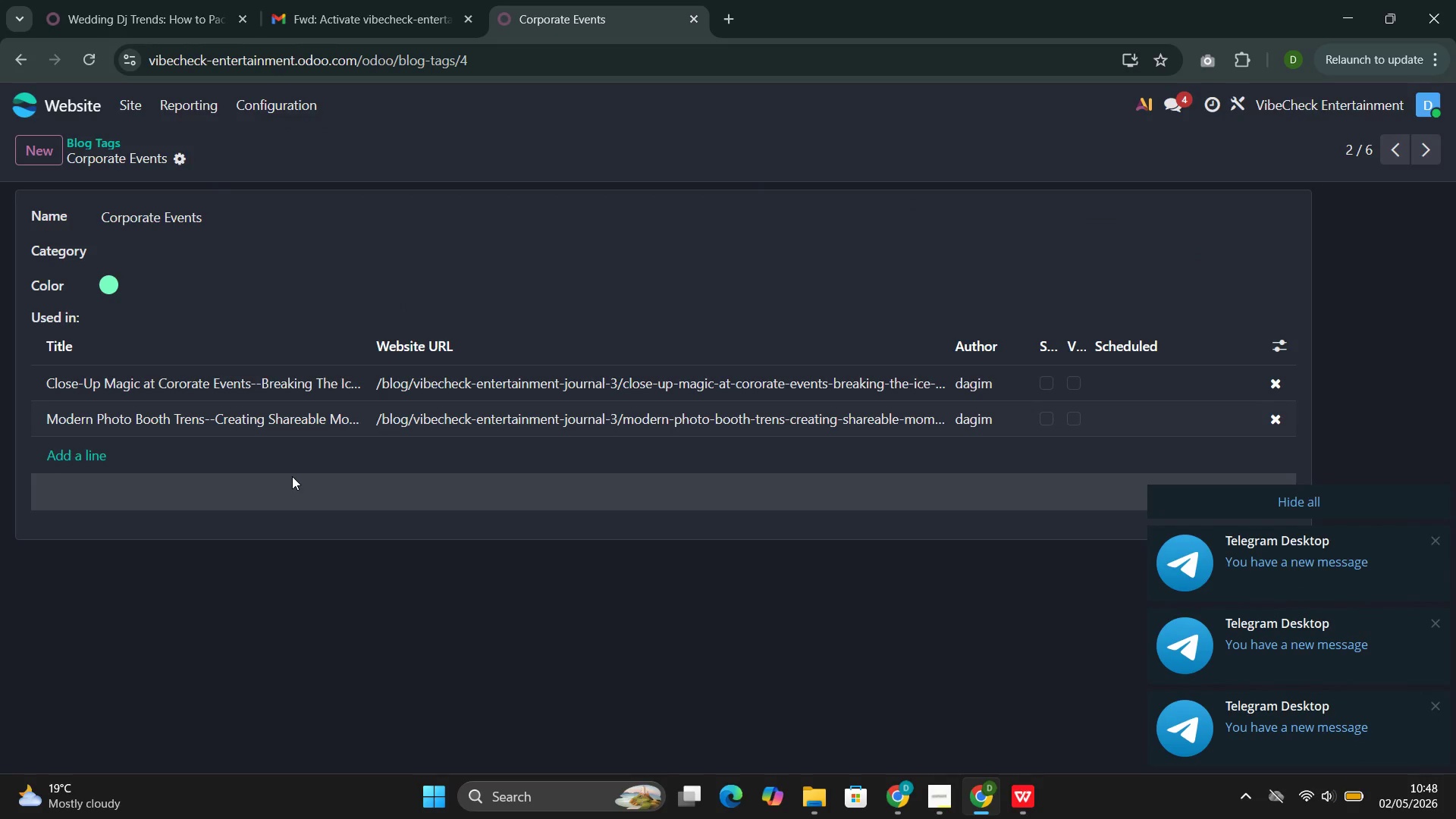 
wait(27.06)
 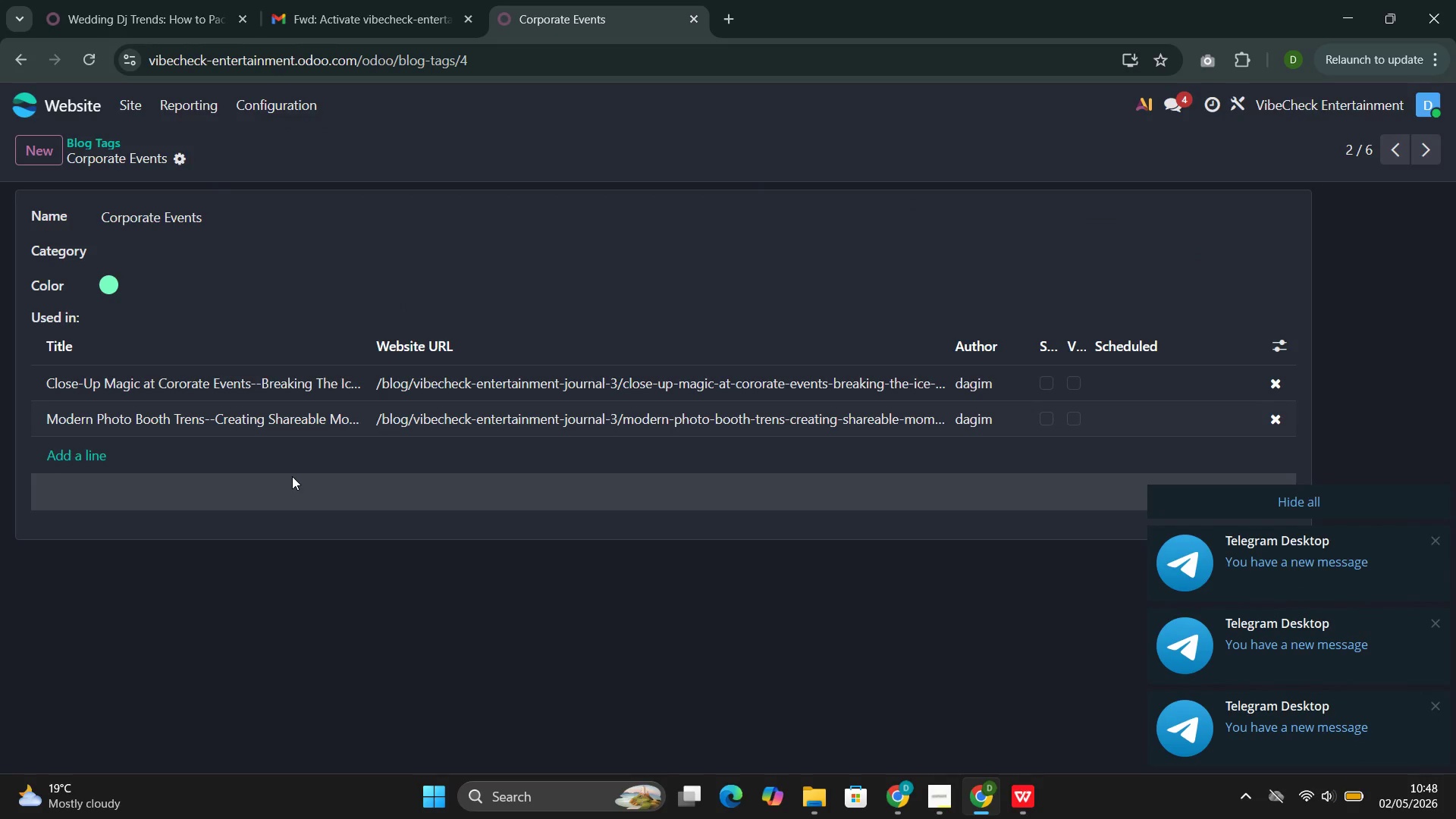 
left_click([129, 104])
 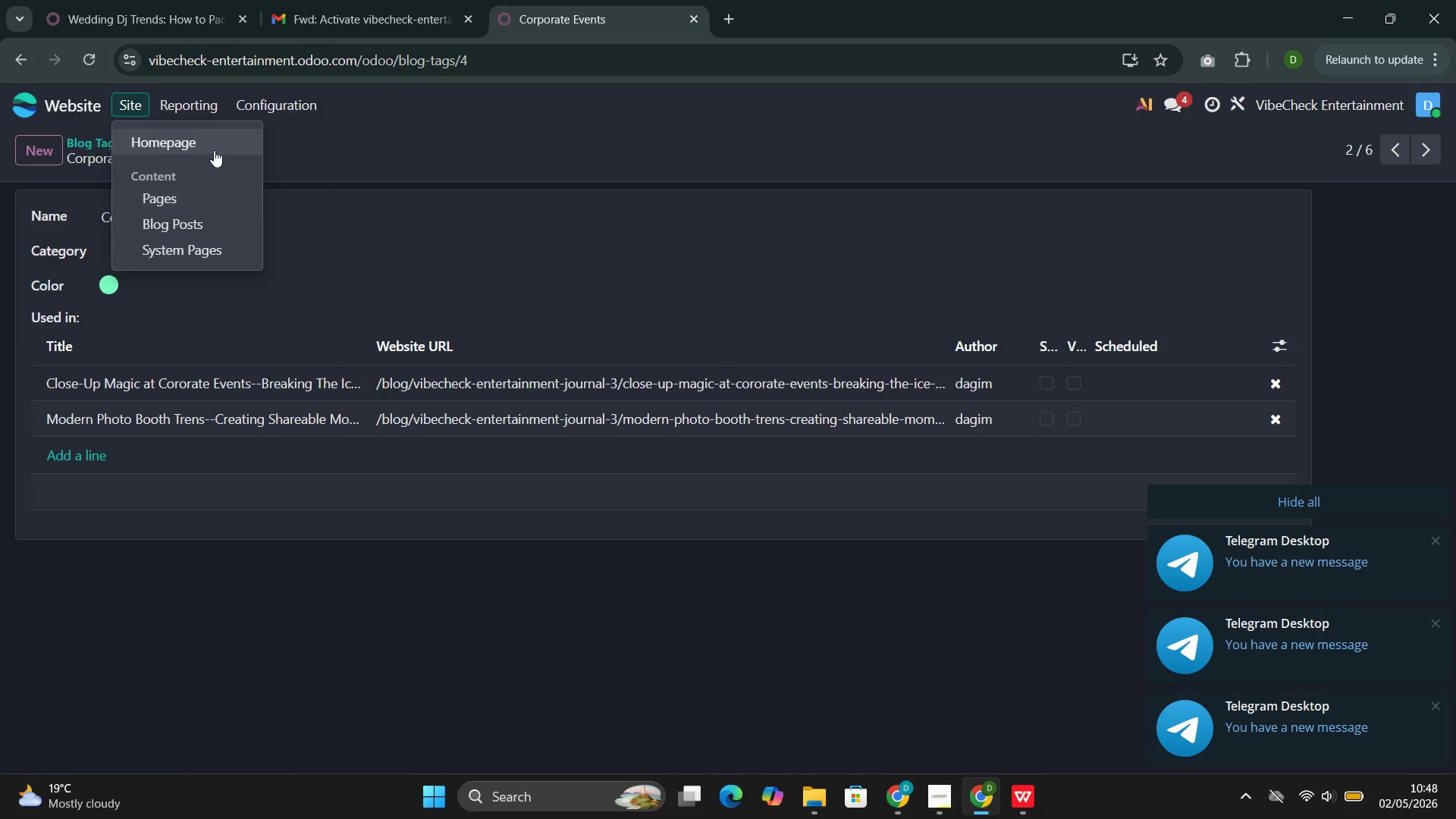 
left_click([212, 146])
 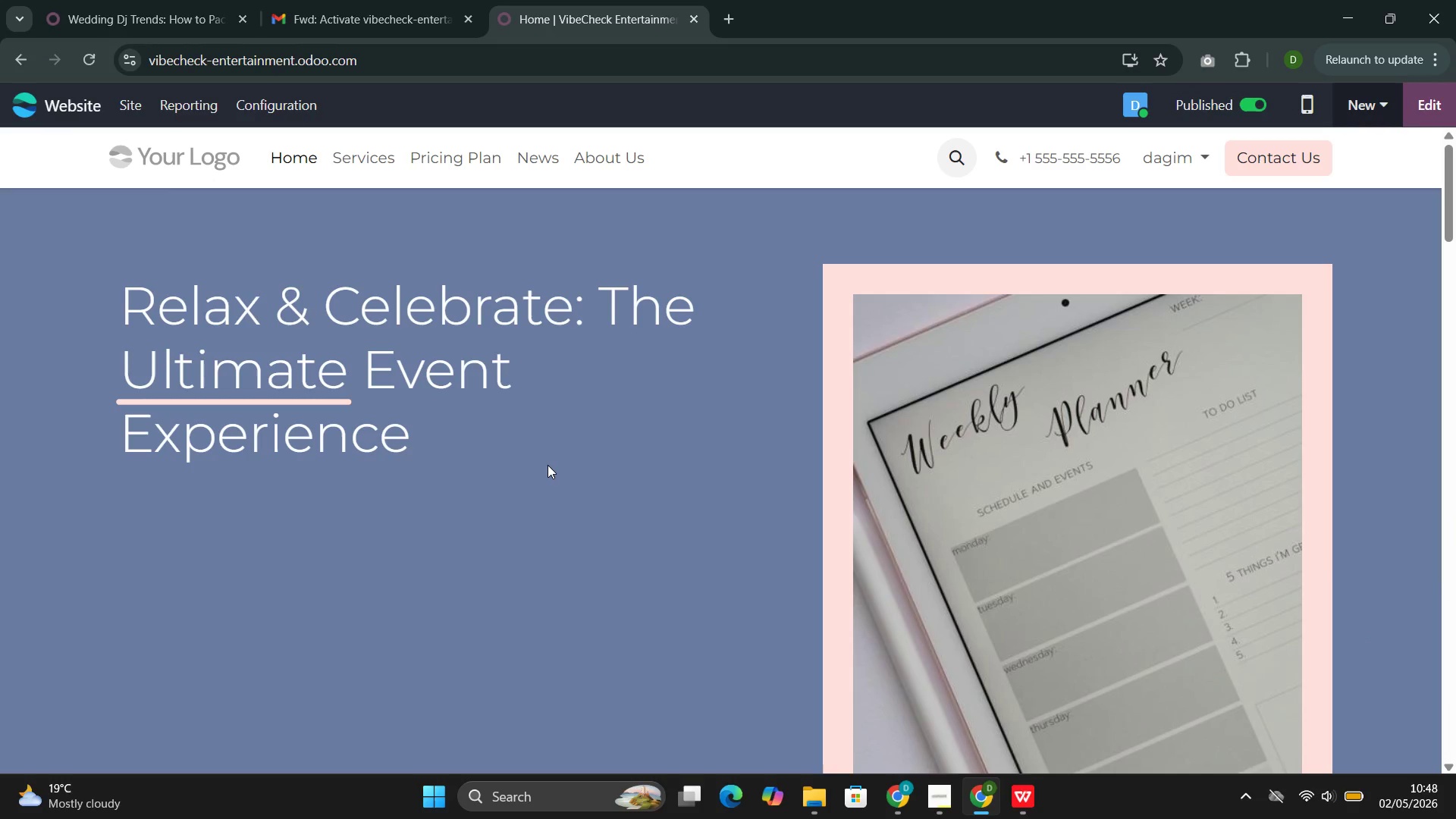 
wait(11.67)
 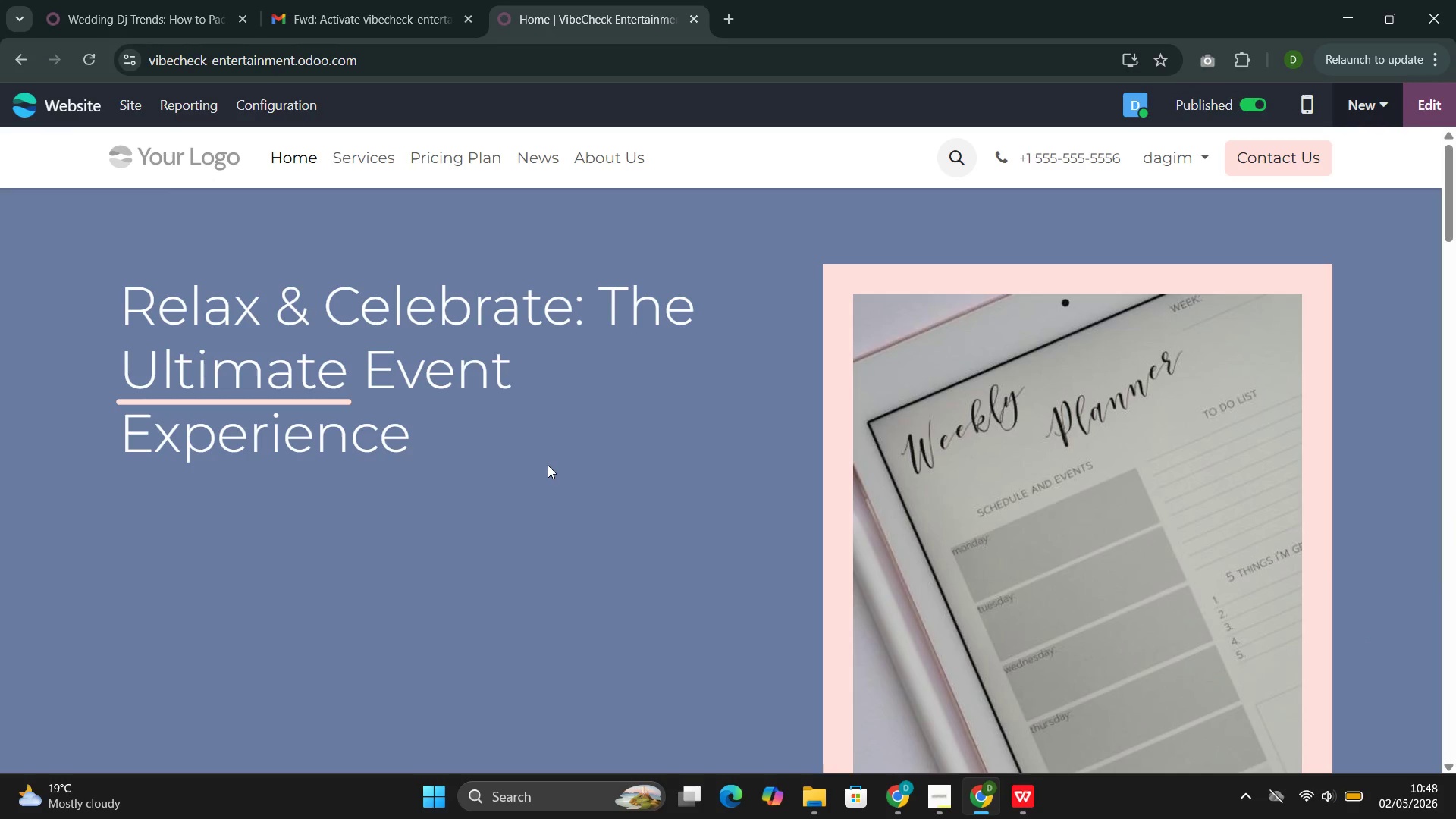 
scroll: coordinate [578, 372], scroll_direction: up, amount: 4.0
 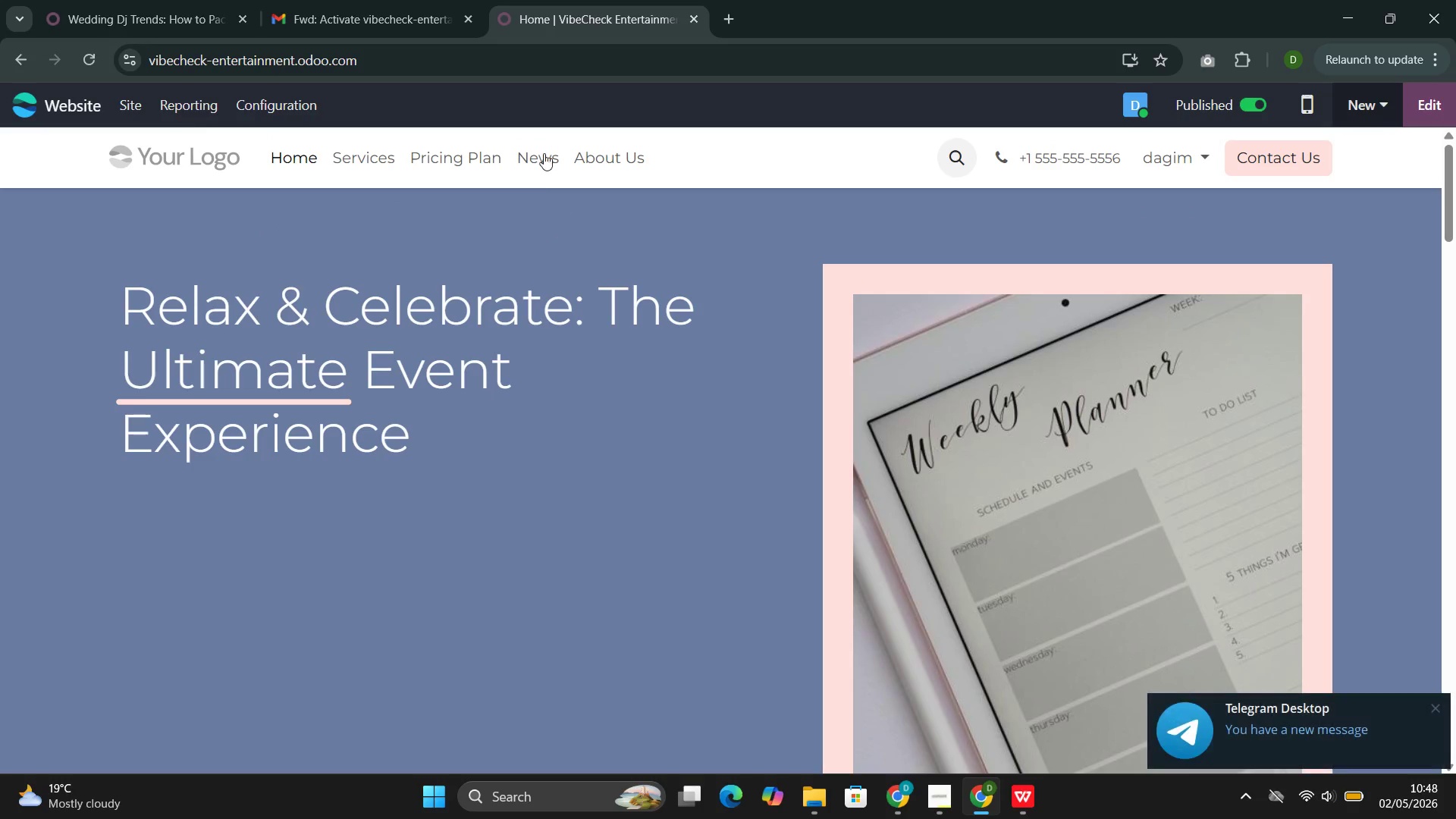 
left_click([543, 153])
 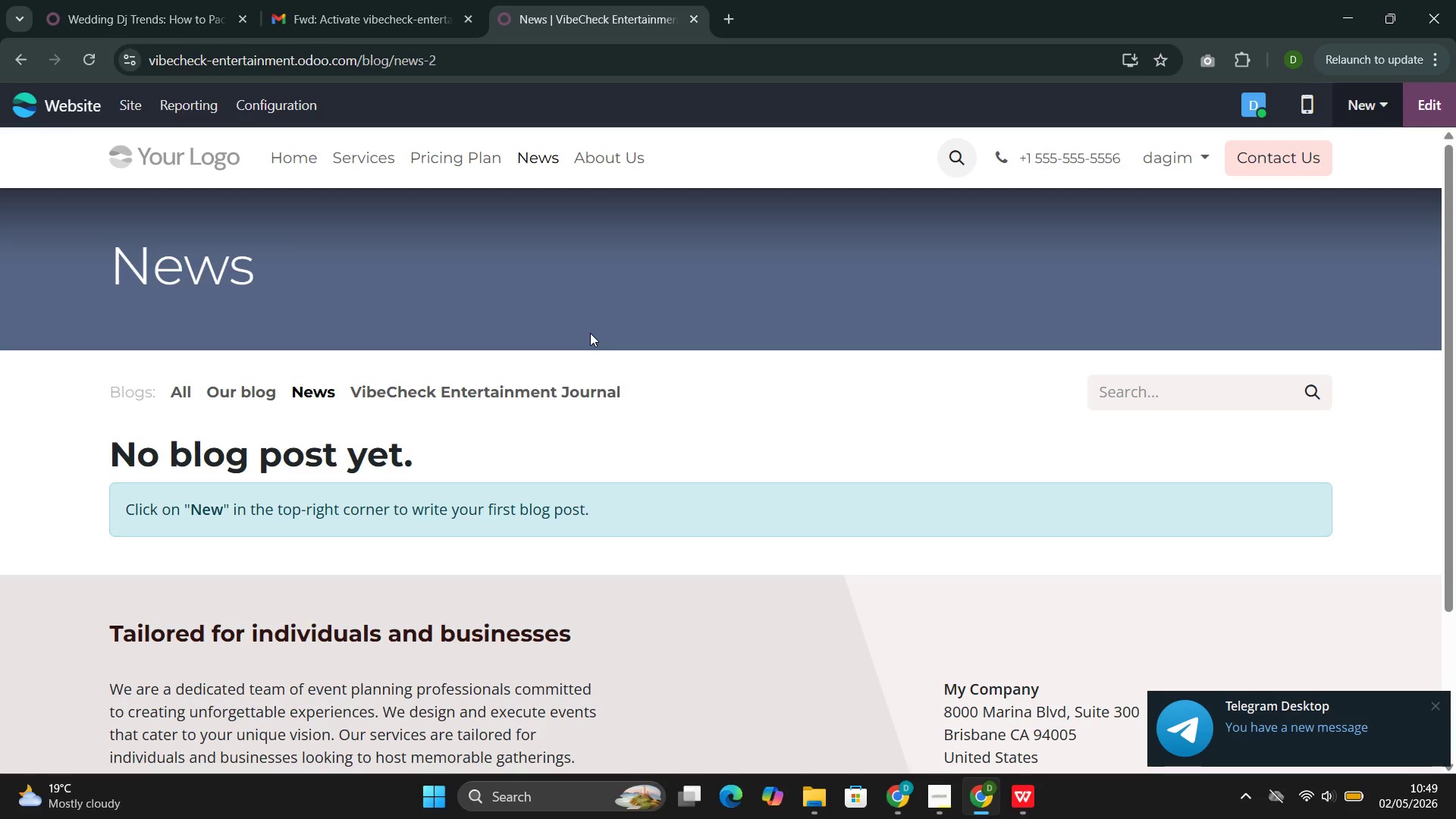 
wait(25.11)
 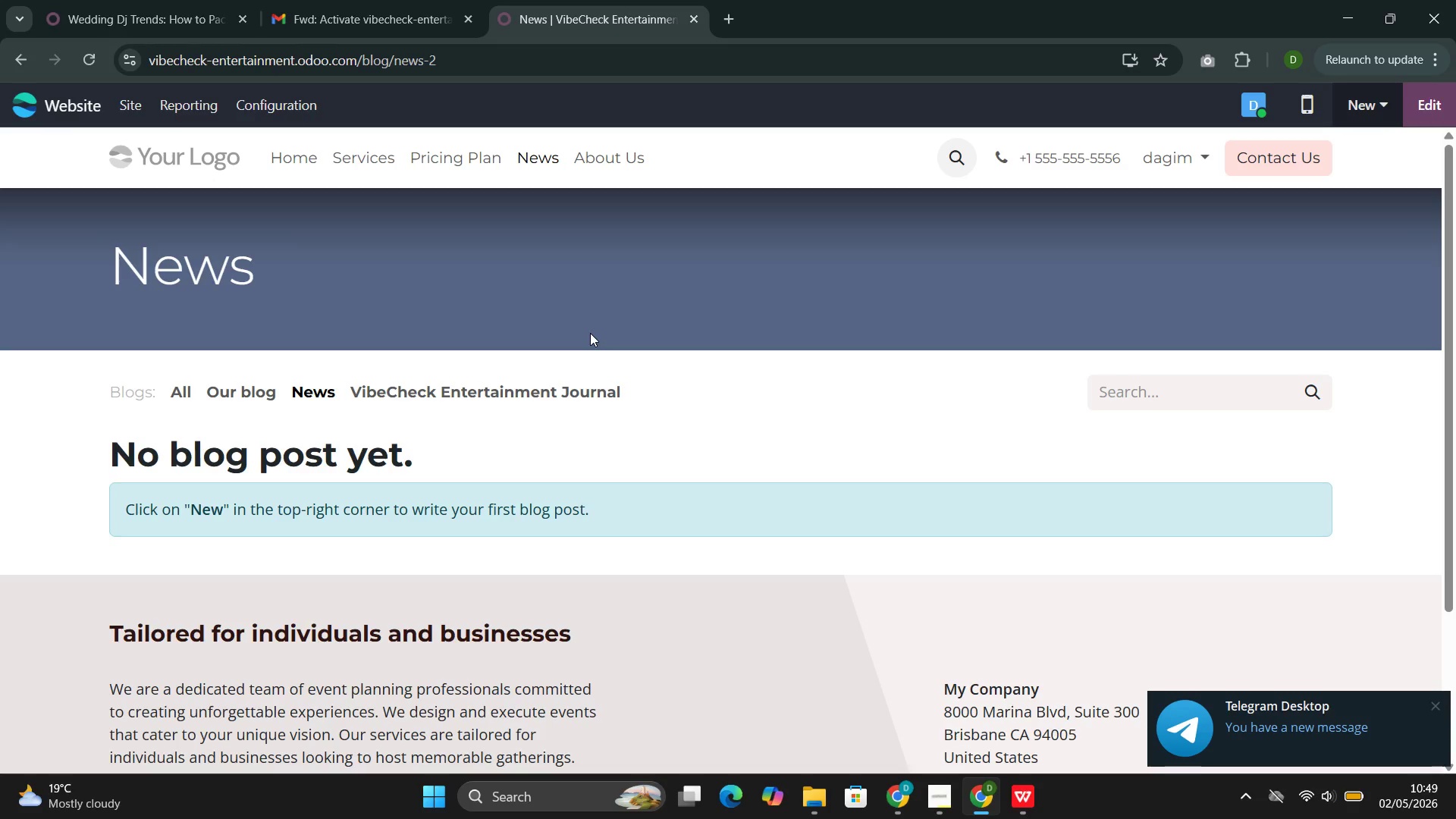 
scroll: coordinate [567, 494], scroll_direction: none, amount: 0.0
 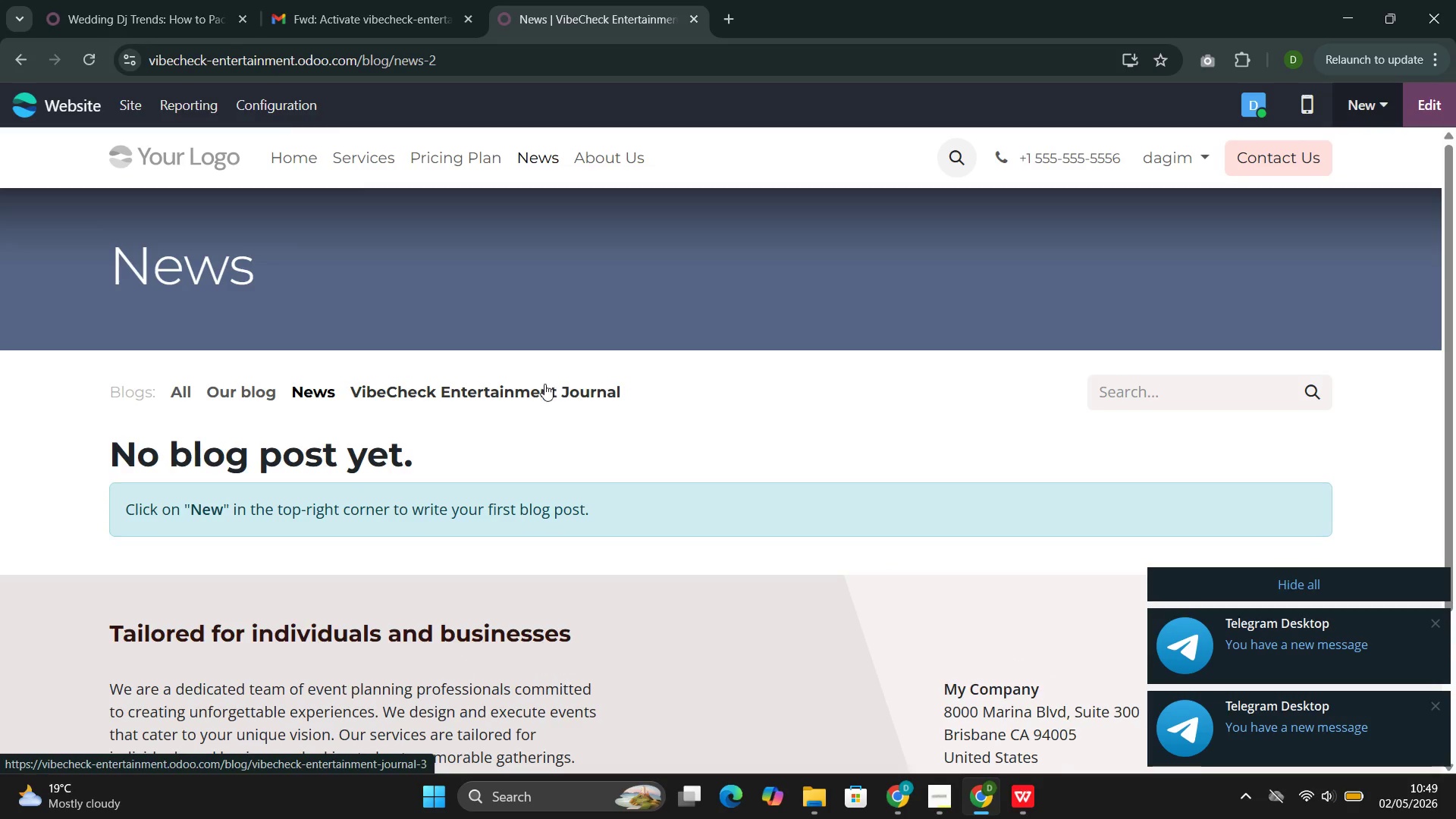 
left_click([544, 391])
 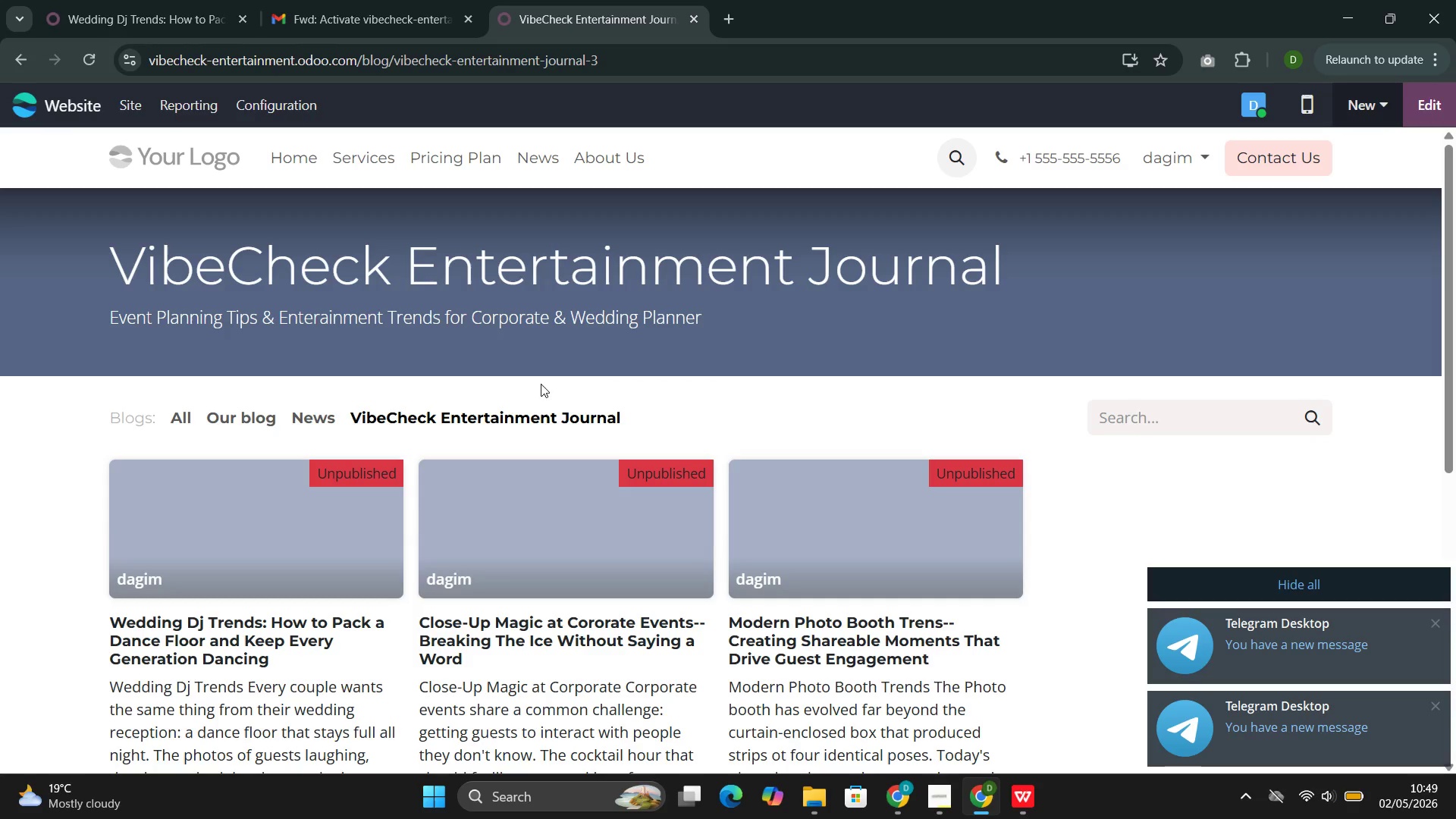 
wait(5.19)
 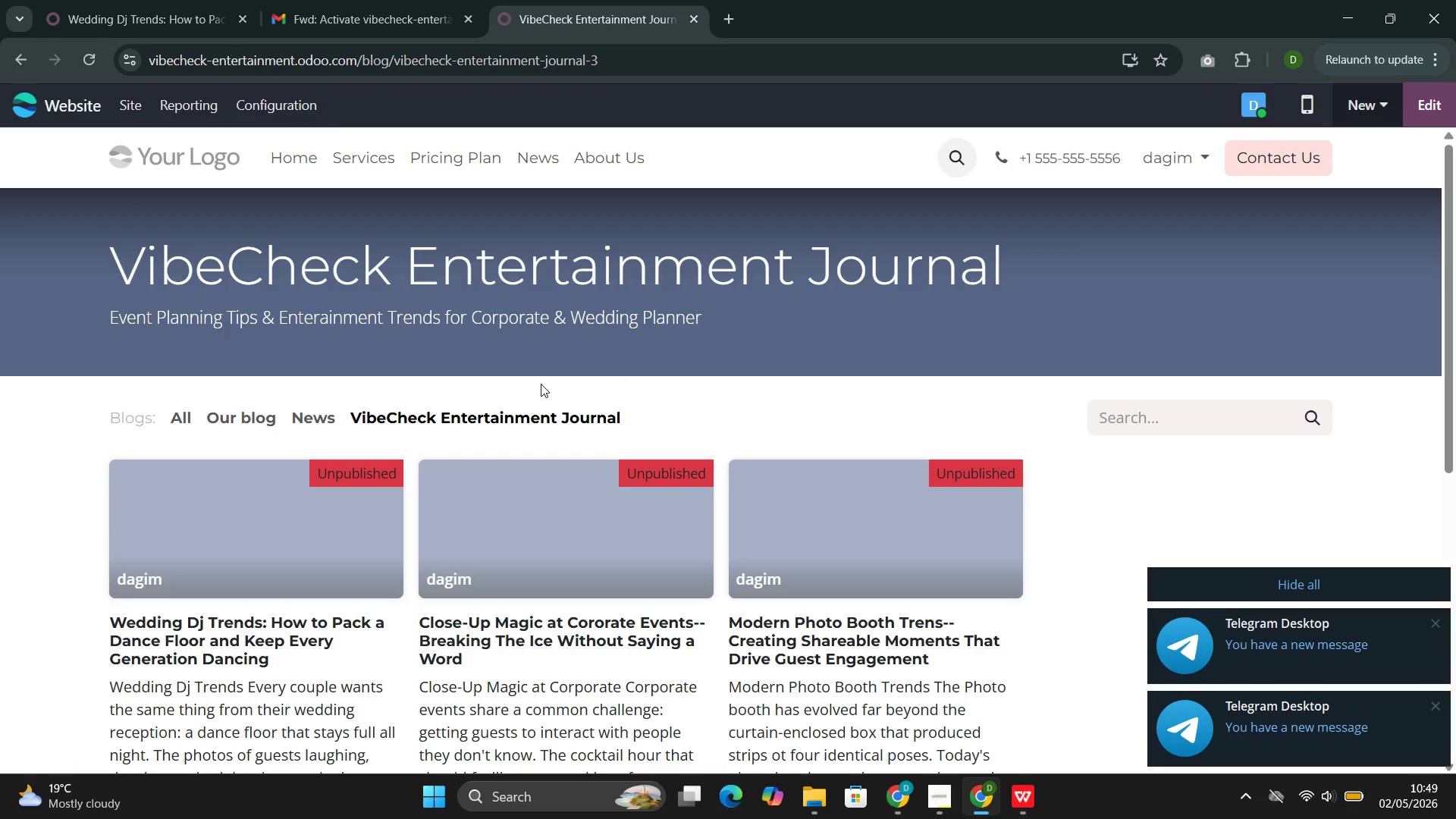 
scroll: coordinate [457, 514], scroll_direction: down, amount: 2.0
 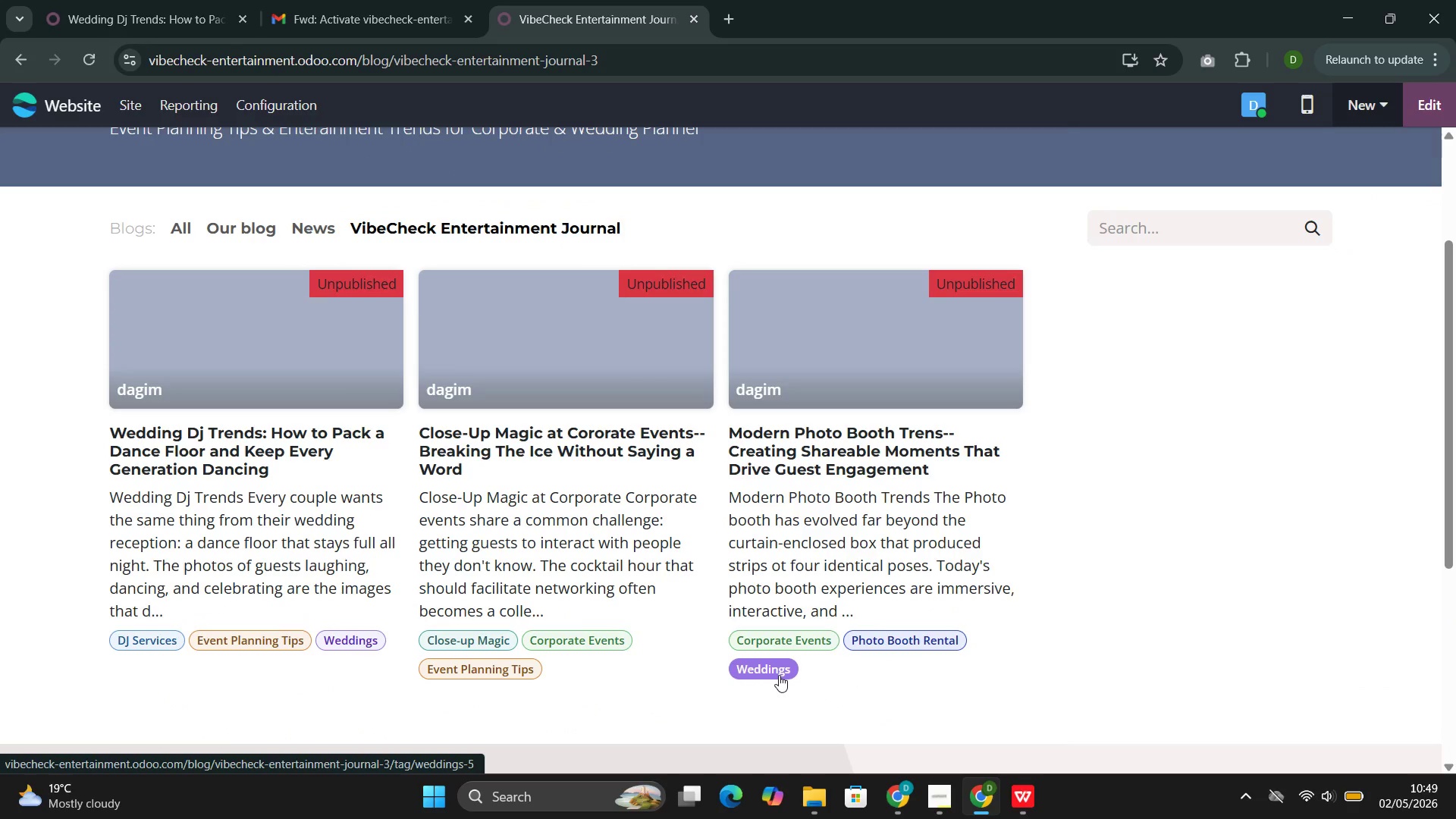 
wait(8.62)
 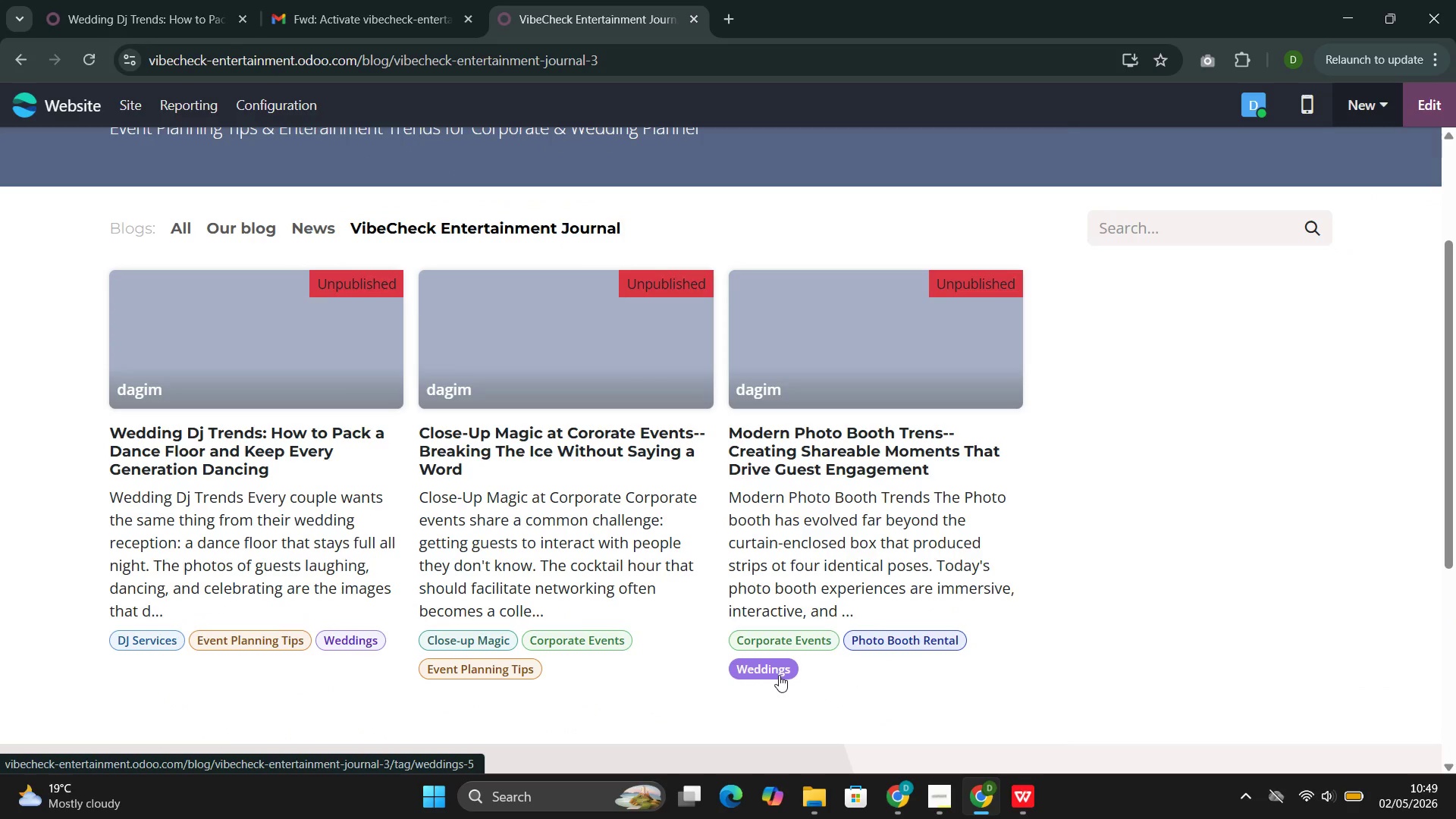 
left_click([258, 111])
 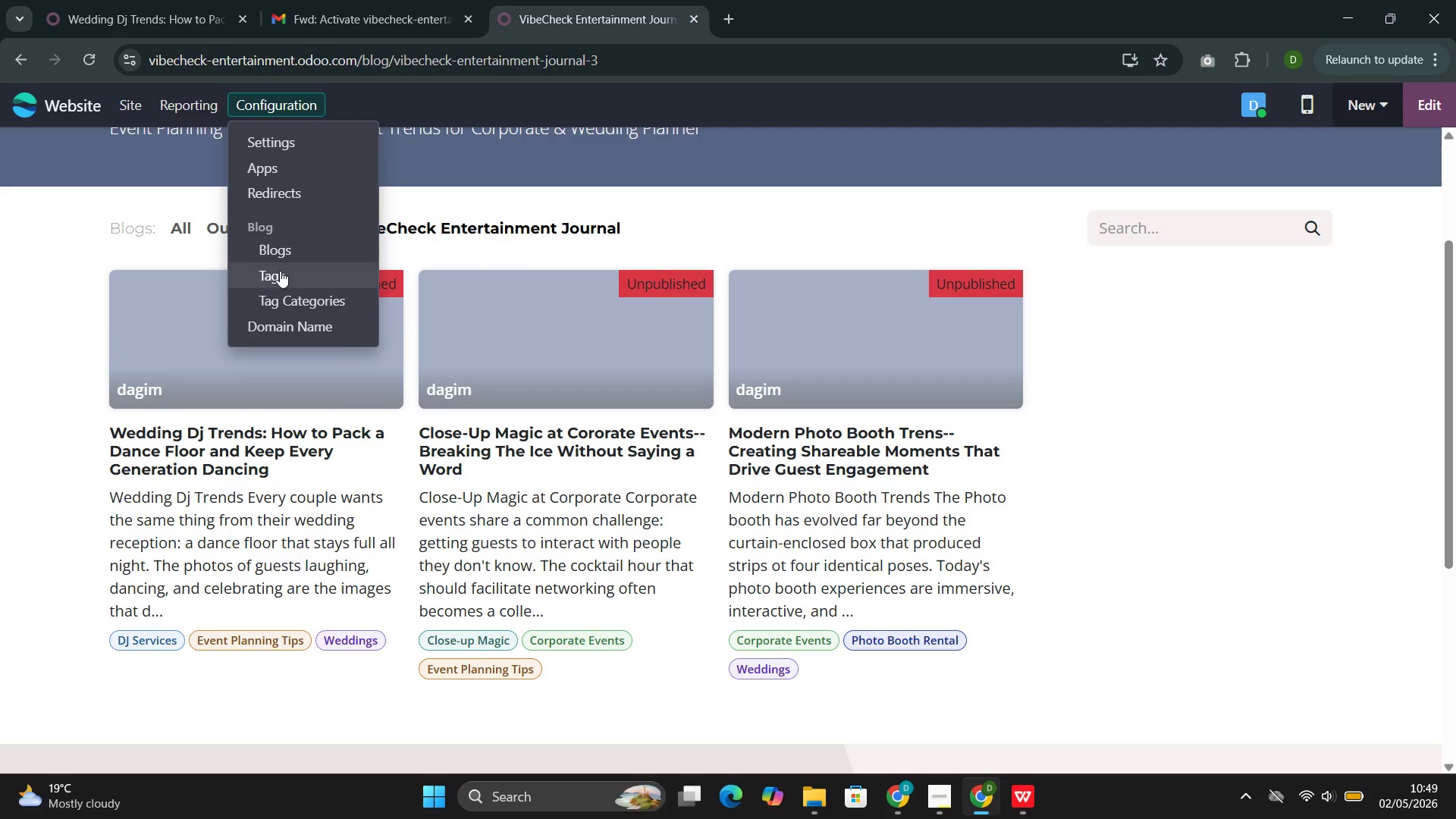 
left_click([281, 277])
 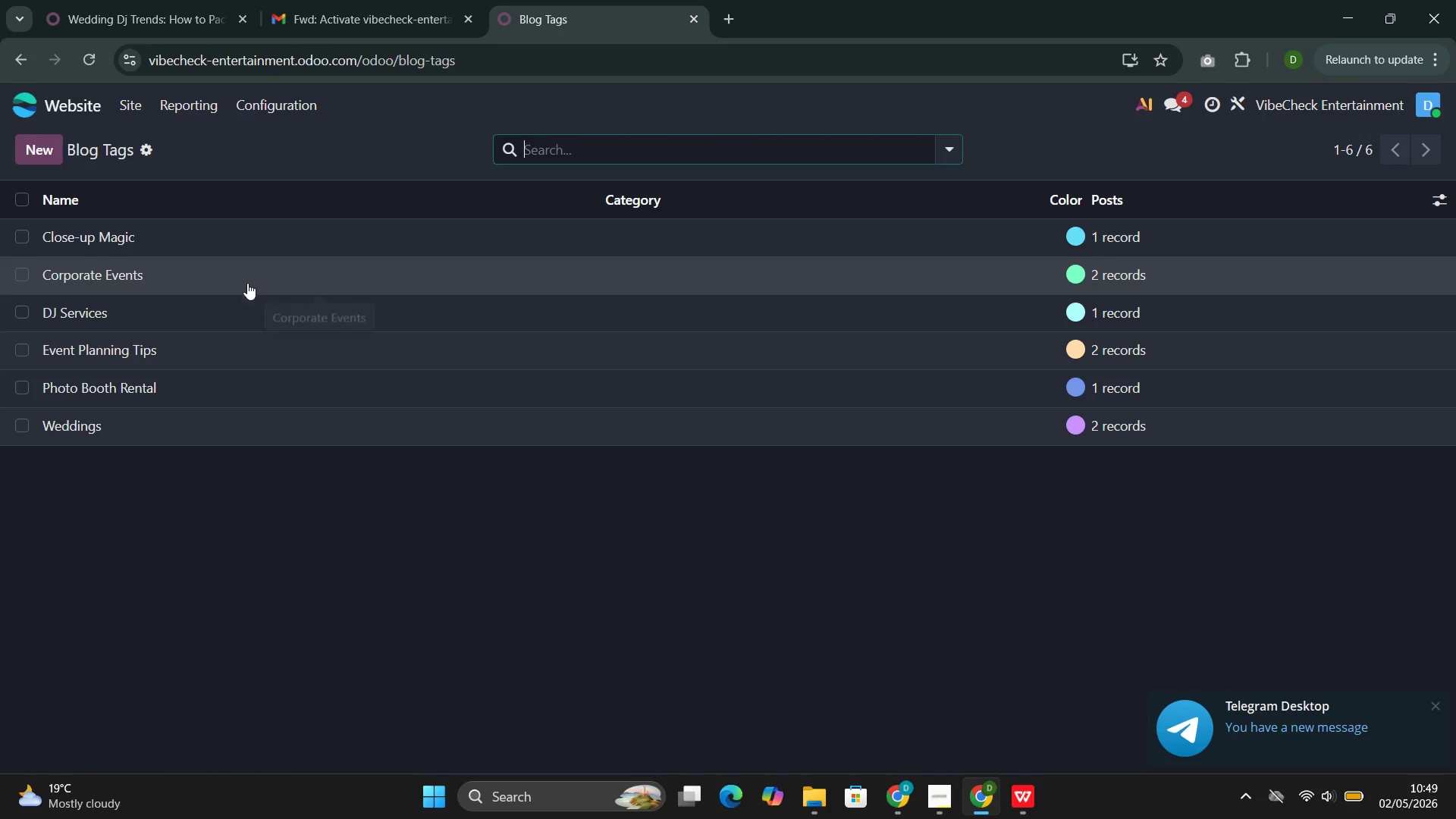 
mouse_move([191, 350])
 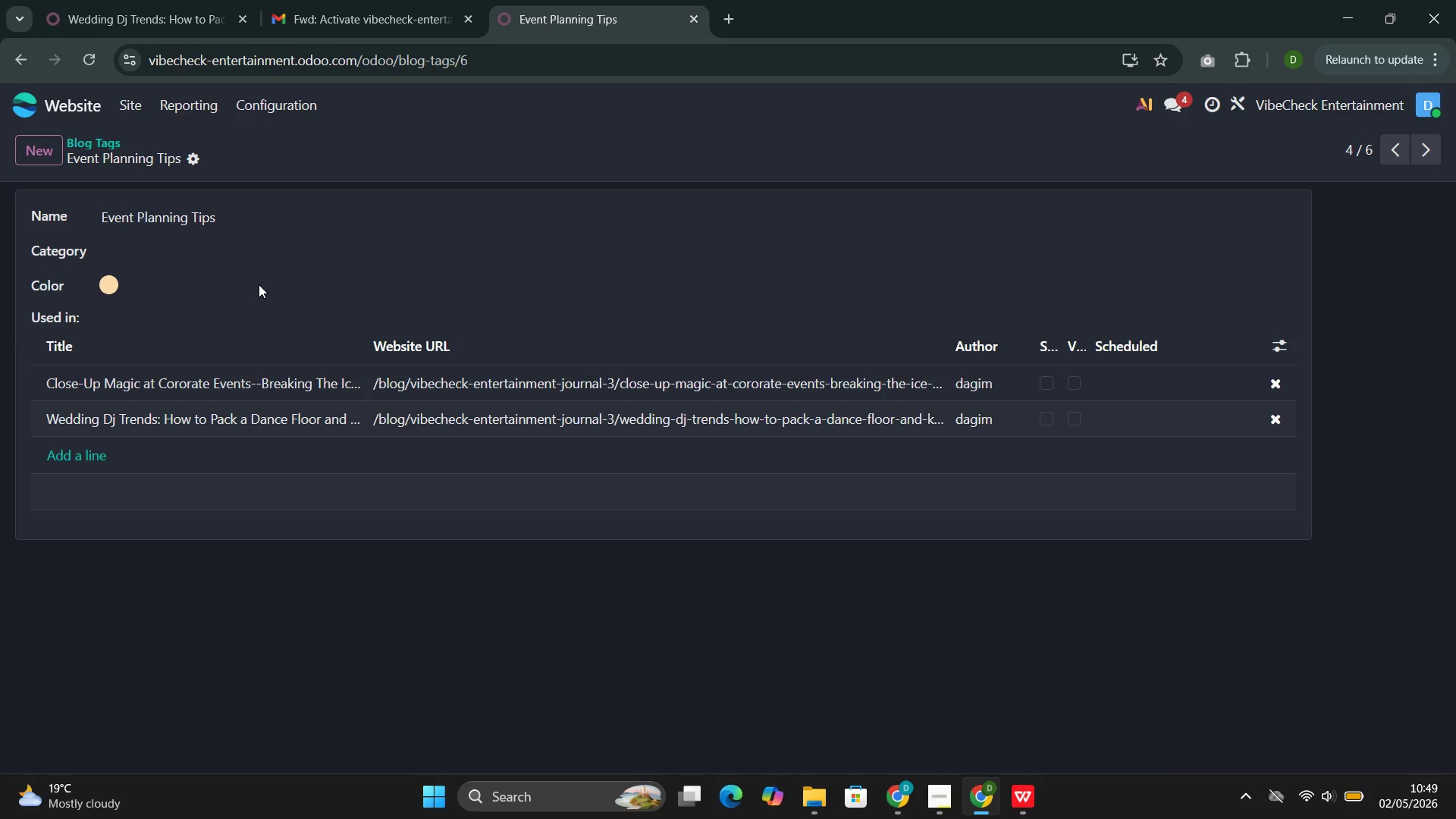 
wait(7.2)
 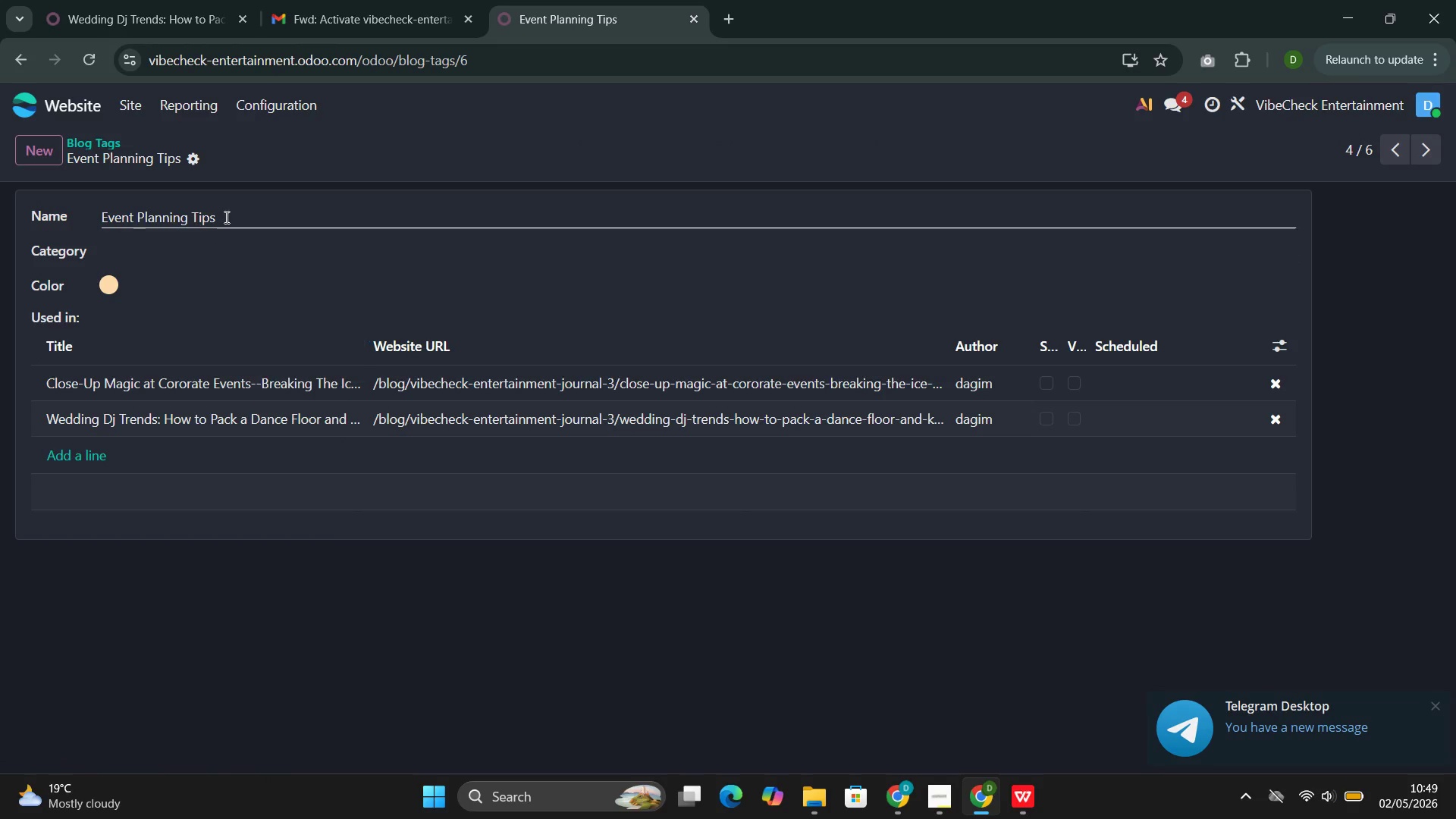 
left_click([1392, 143])
 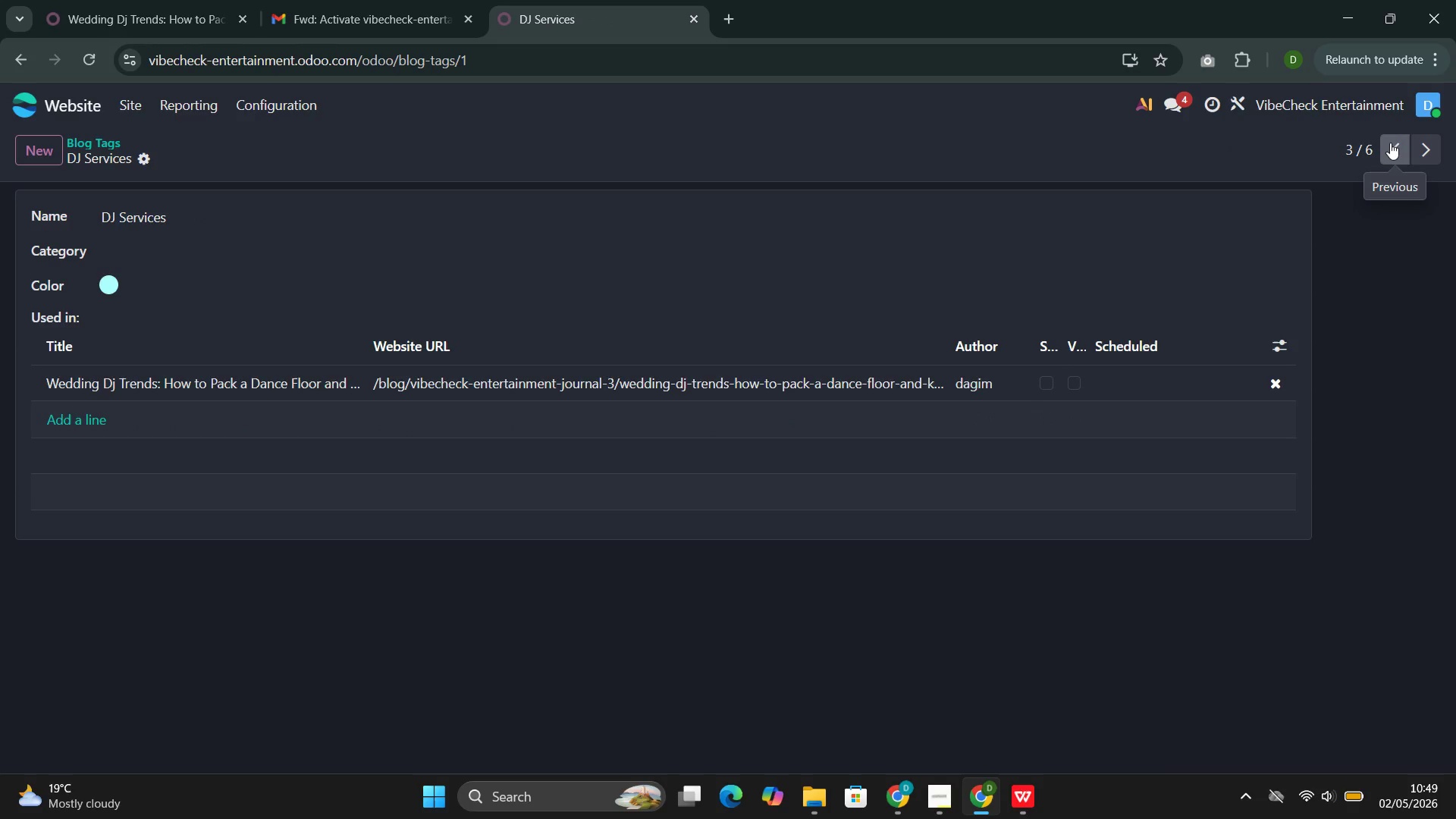 
left_click([1390, 143])
 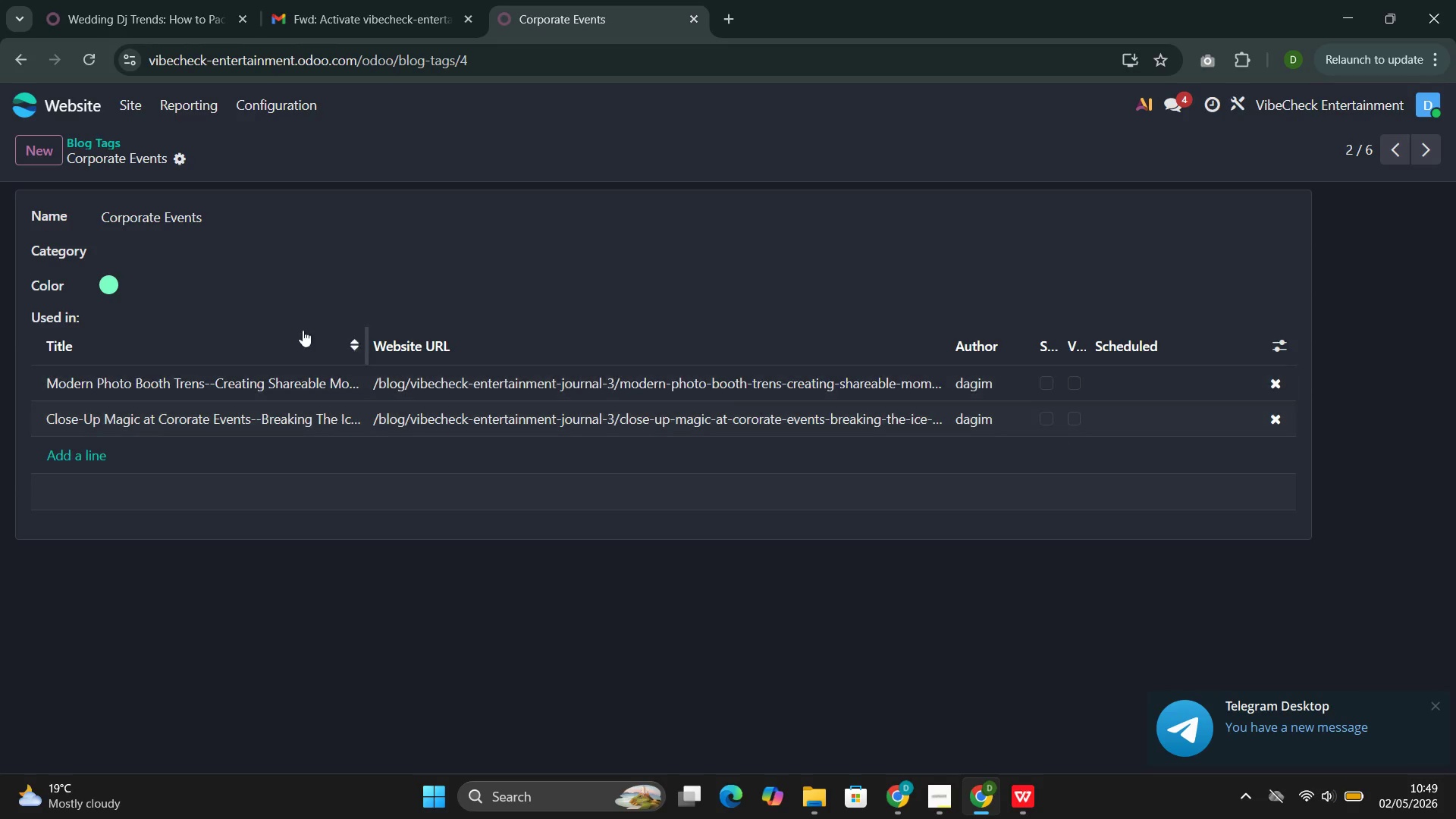 
wait(5.75)
 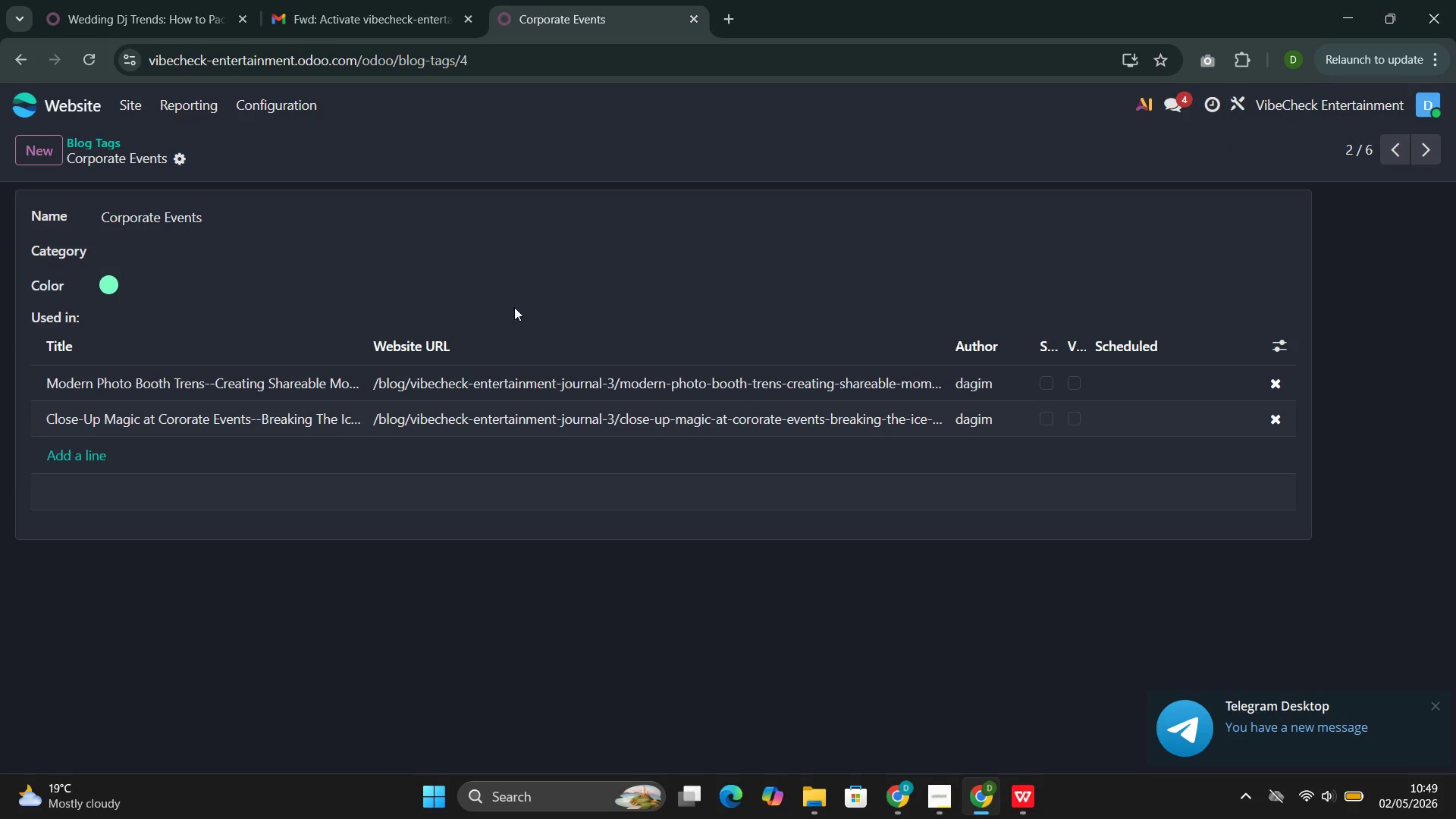 
double_click([1423, 143])
 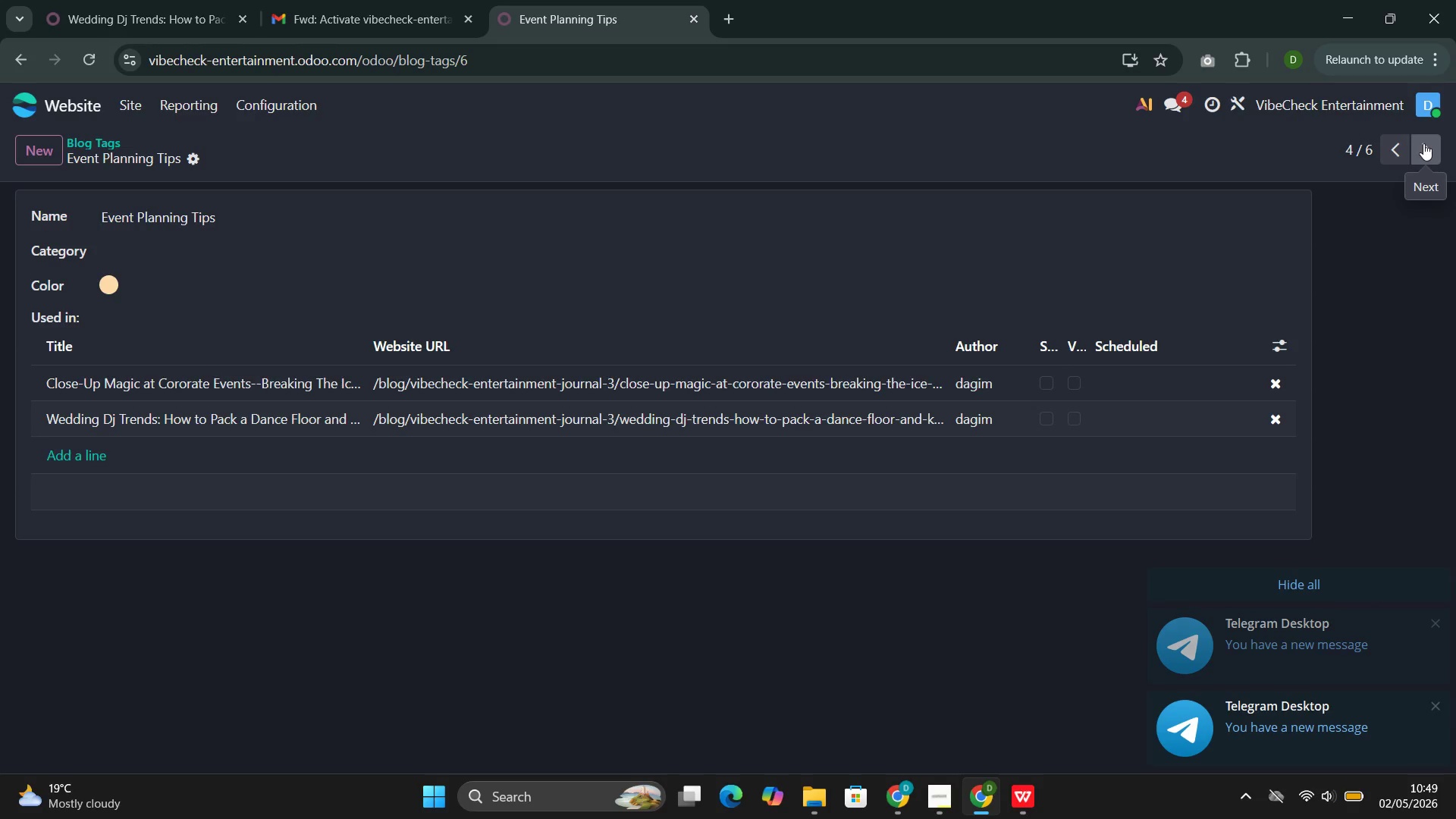 
left_click([1423, 143])
 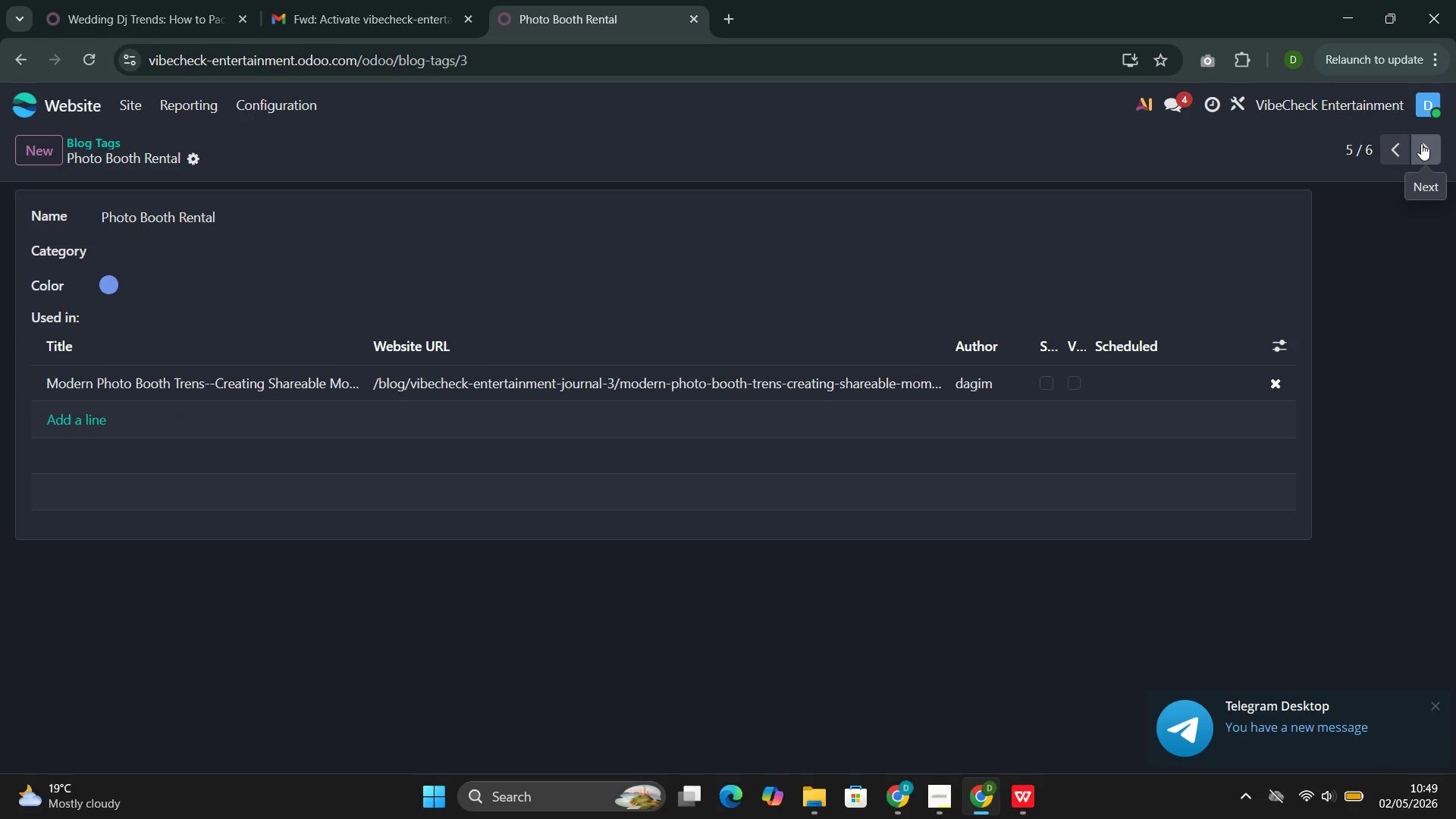 
left_click([1421, 143])
 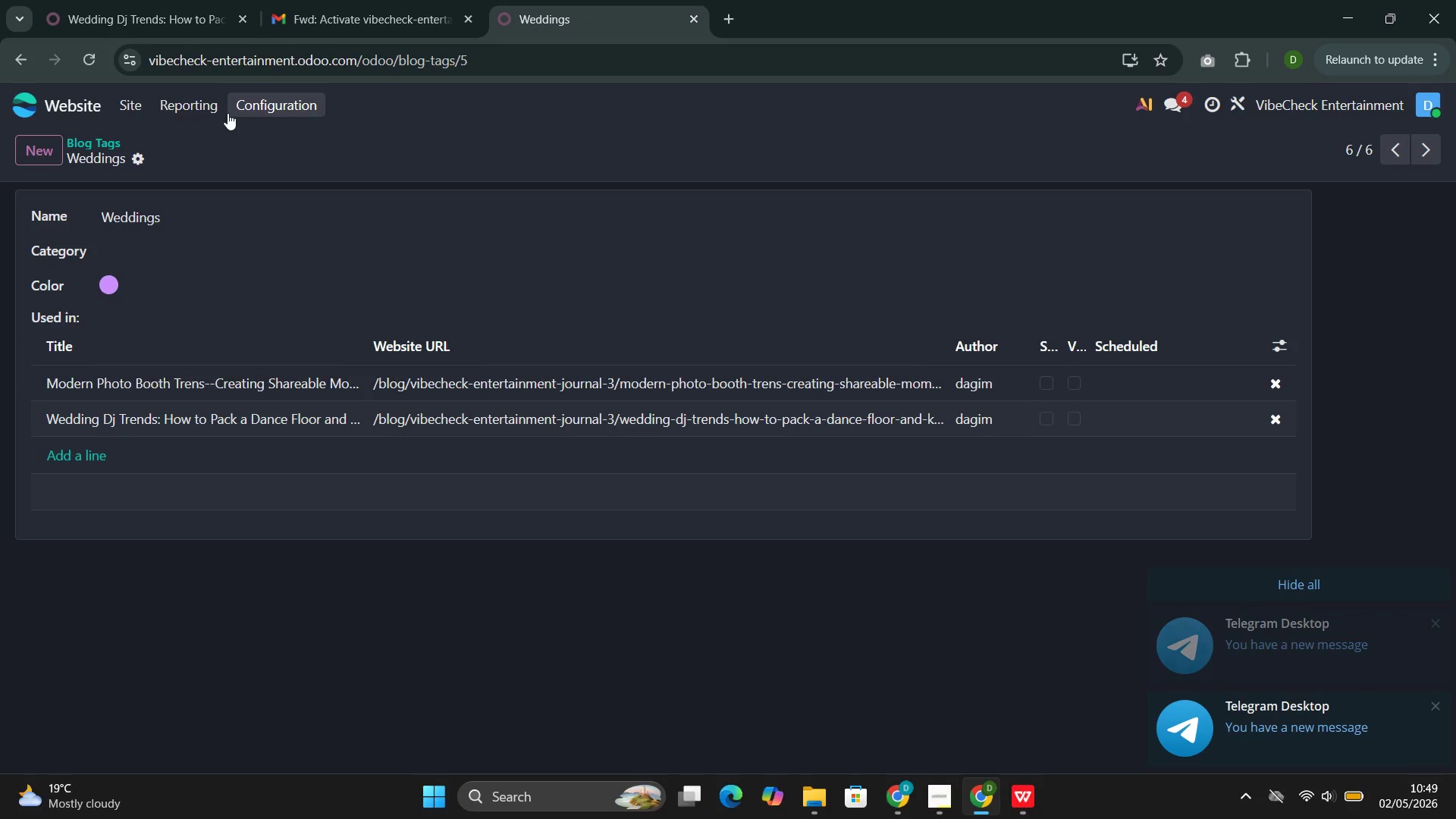 
left_click([228, 113])
 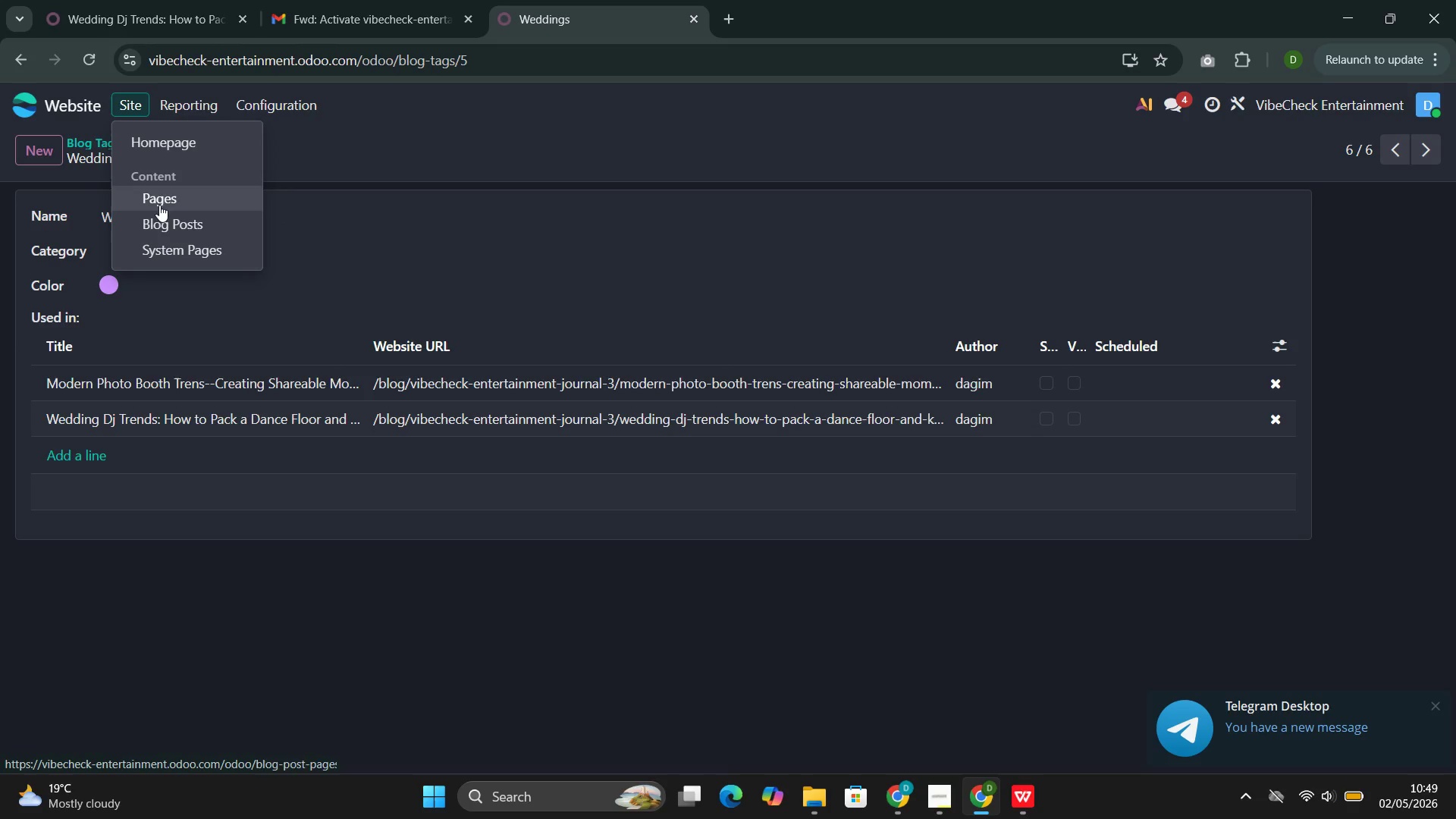 
left_click([158, 146])
 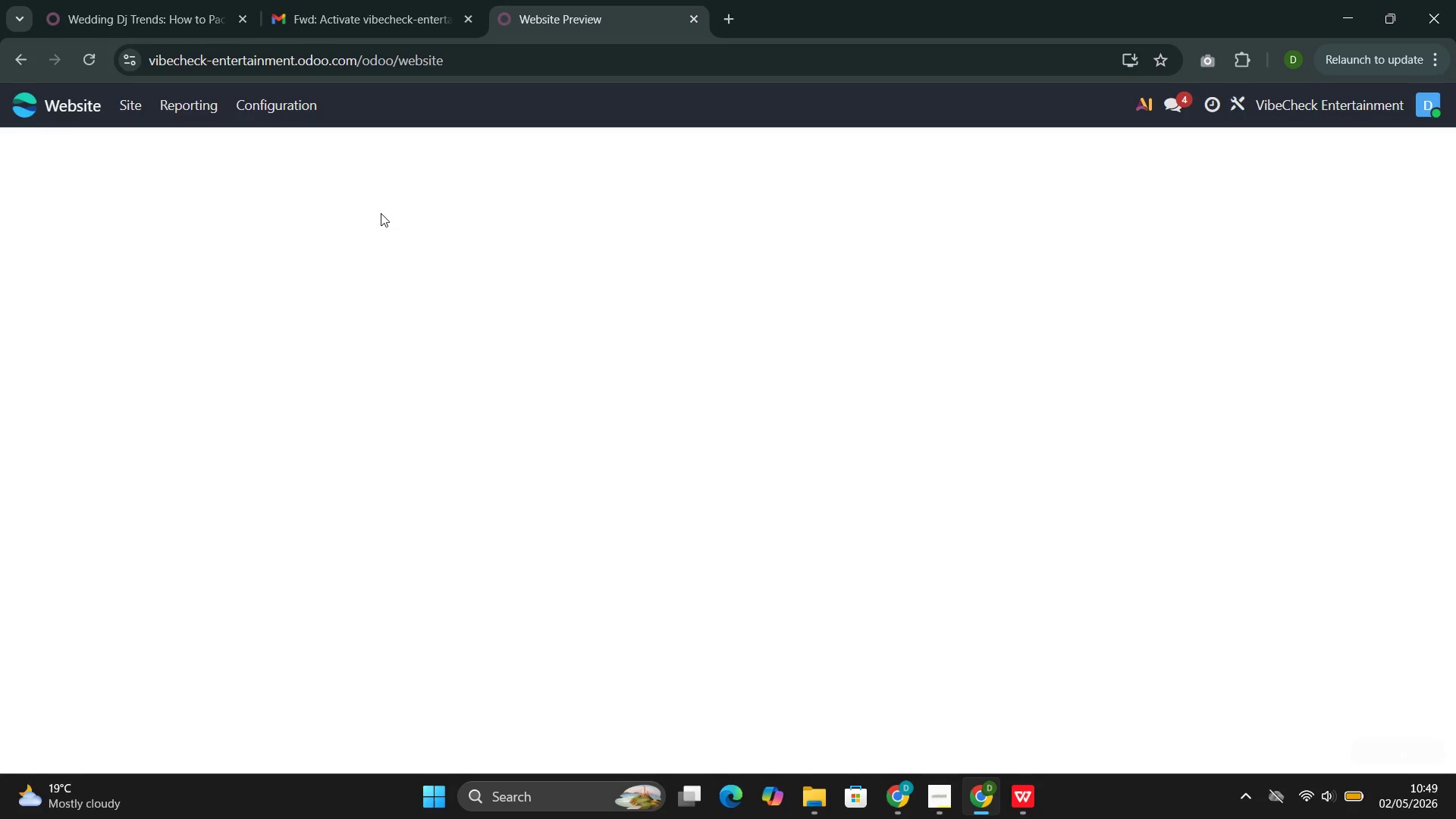 
left_click([274, 111])
 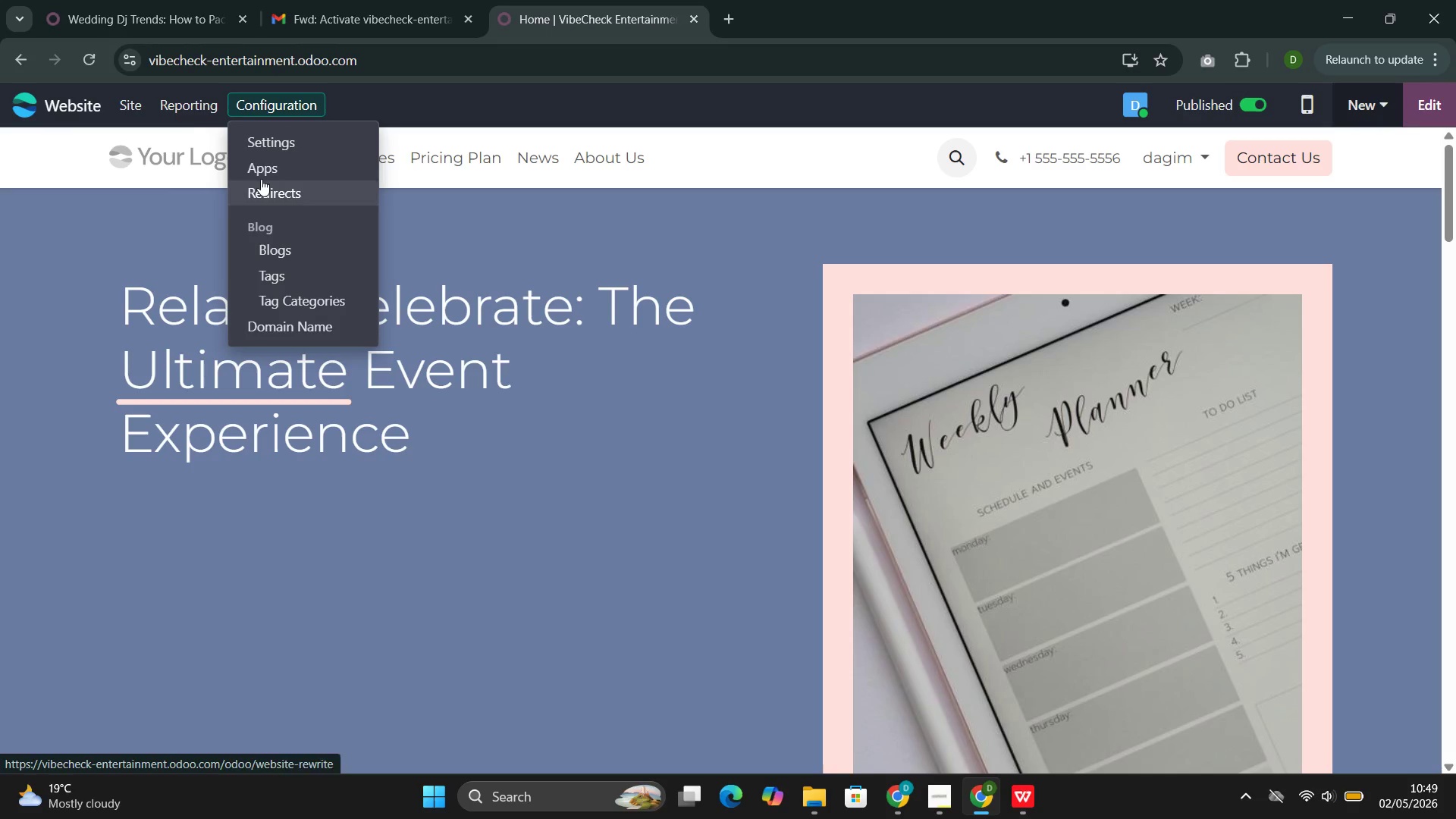 
left_click([118, 280])
 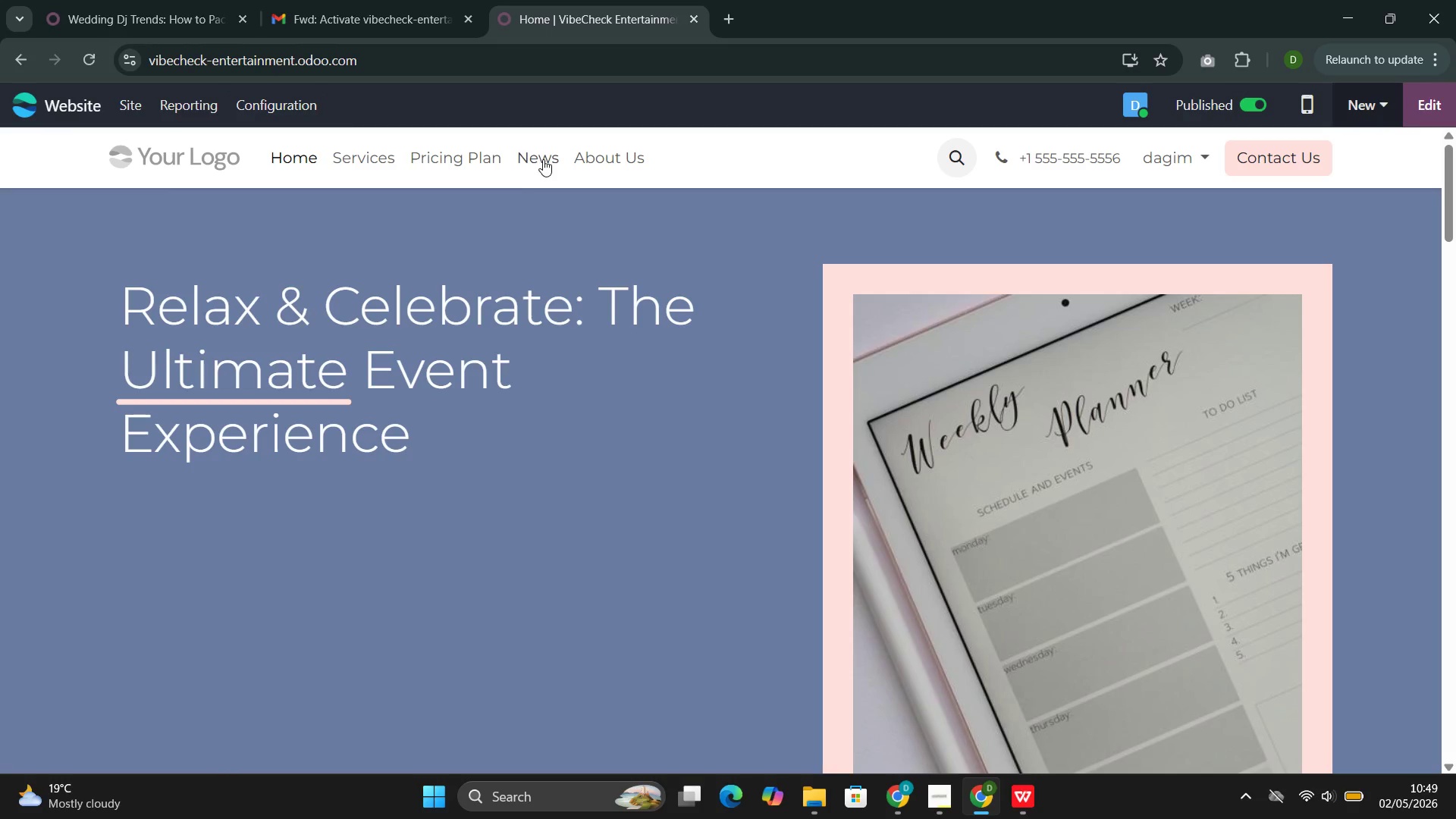 
left_click([543, 158])
 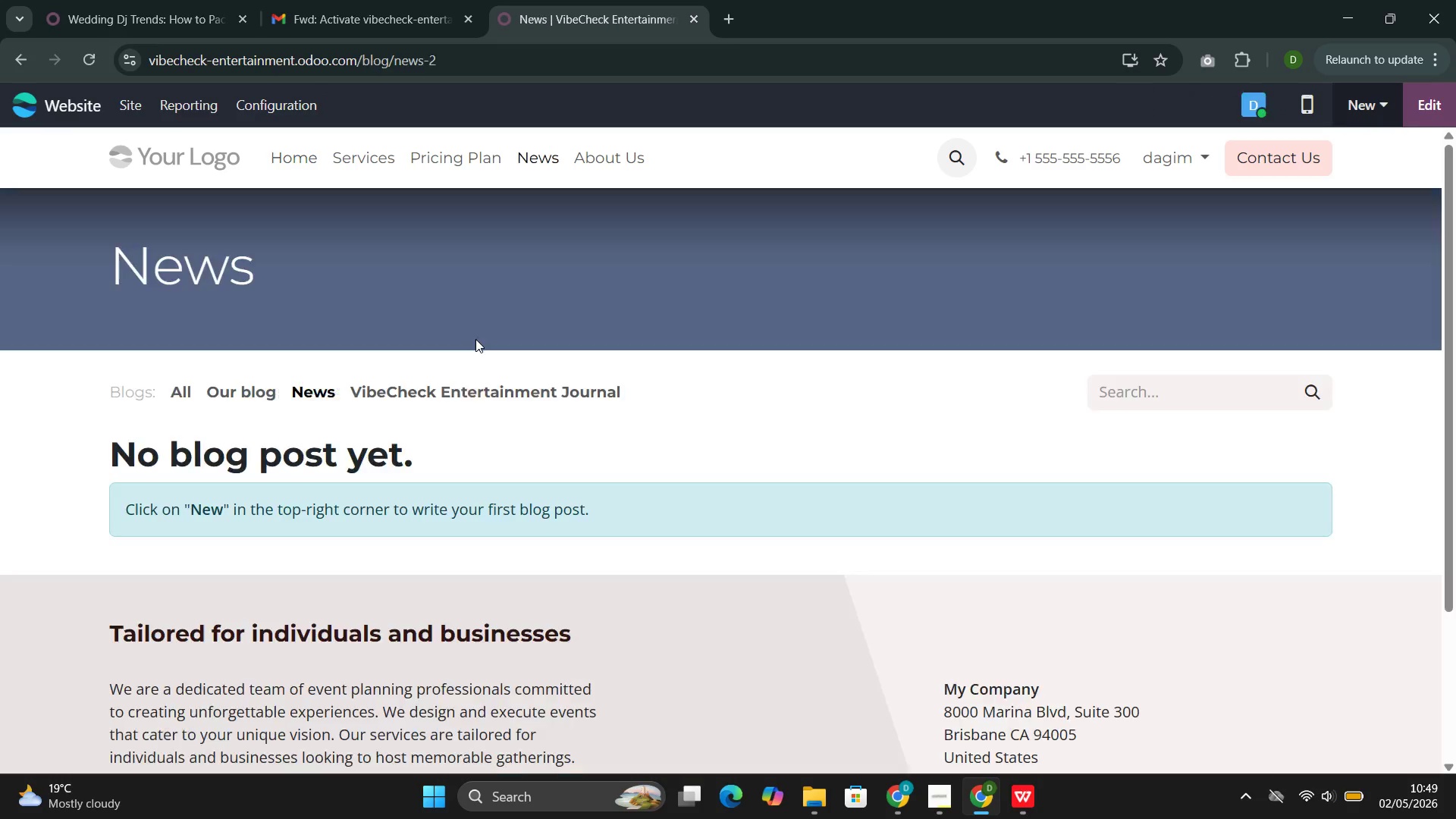 
scroll: coordinate [475, 339], scroll_direction: down, amount: 2.0
 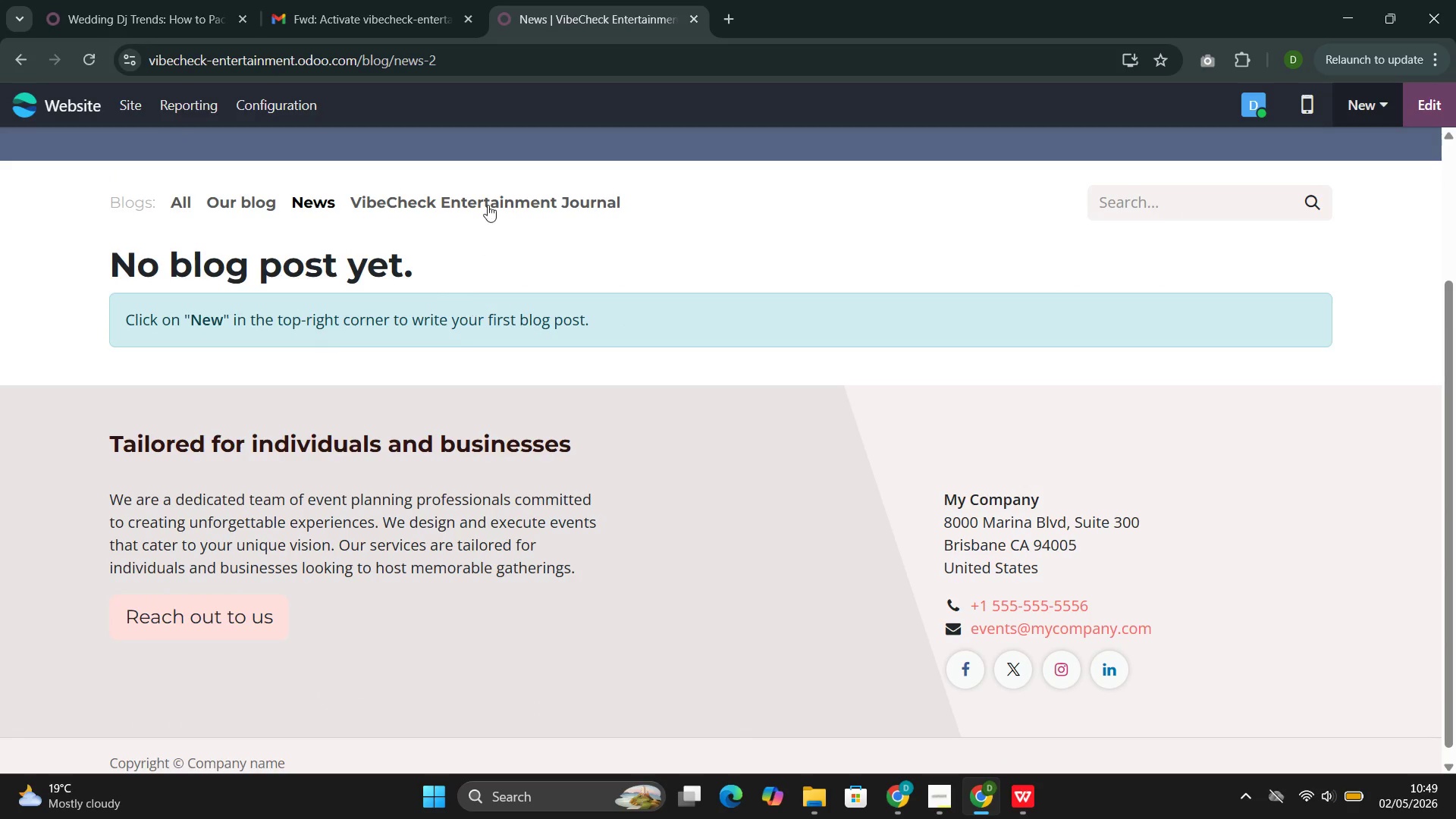 
left_click([488, 202])
 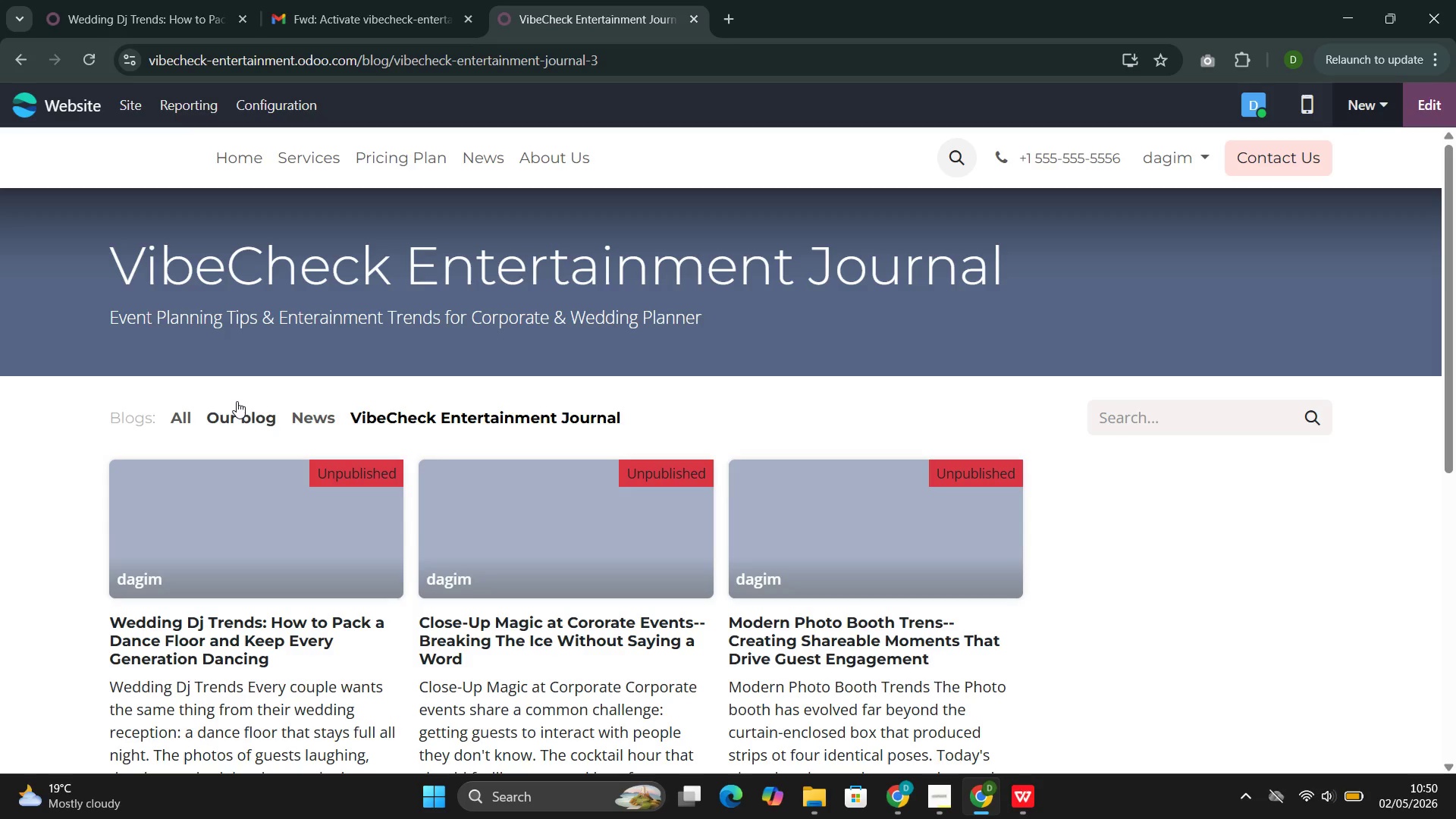 
scroll: coordinate [236, 400], scroll_direction: down, amount: 4.0
 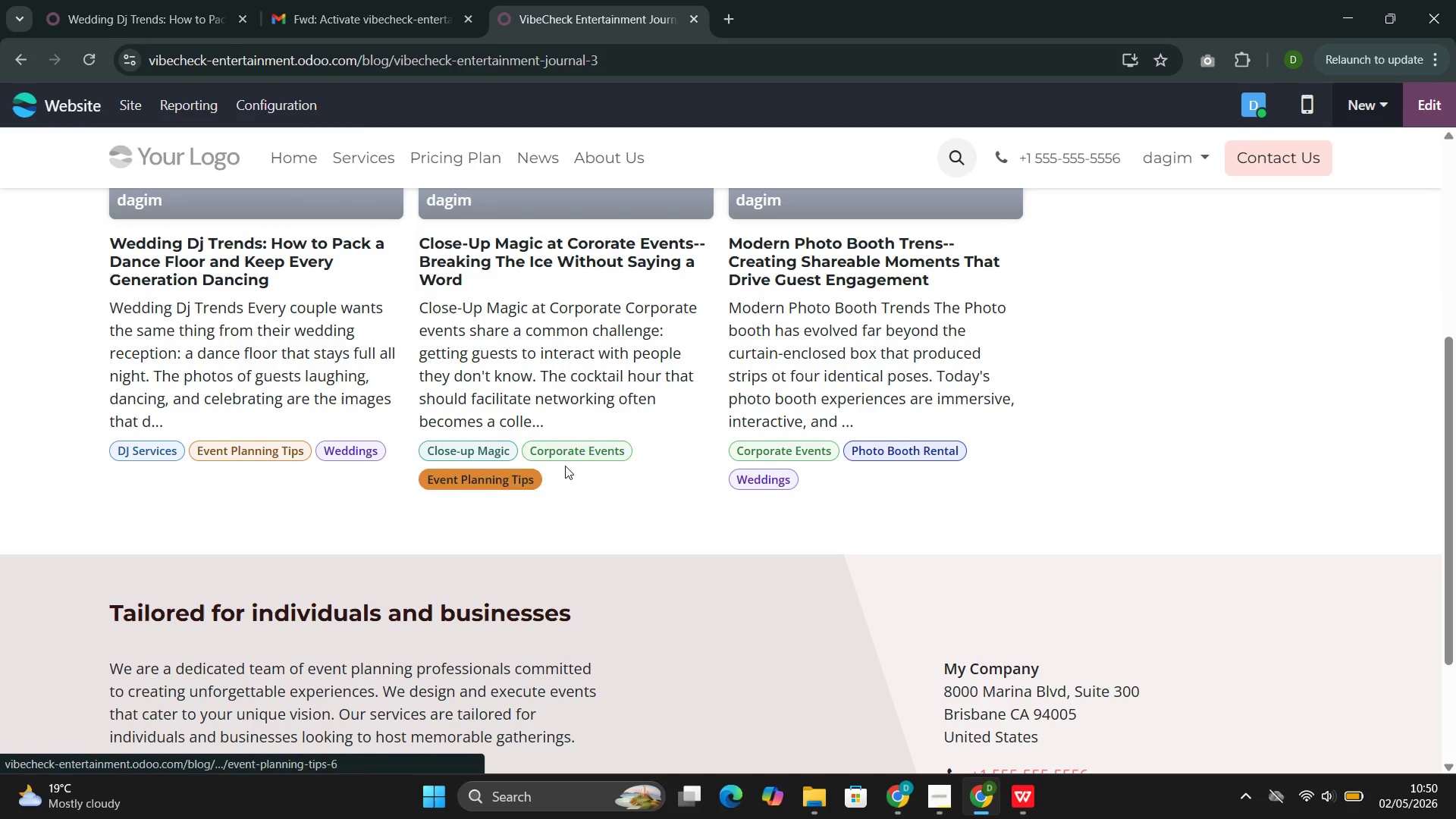 
wait(5.21)
 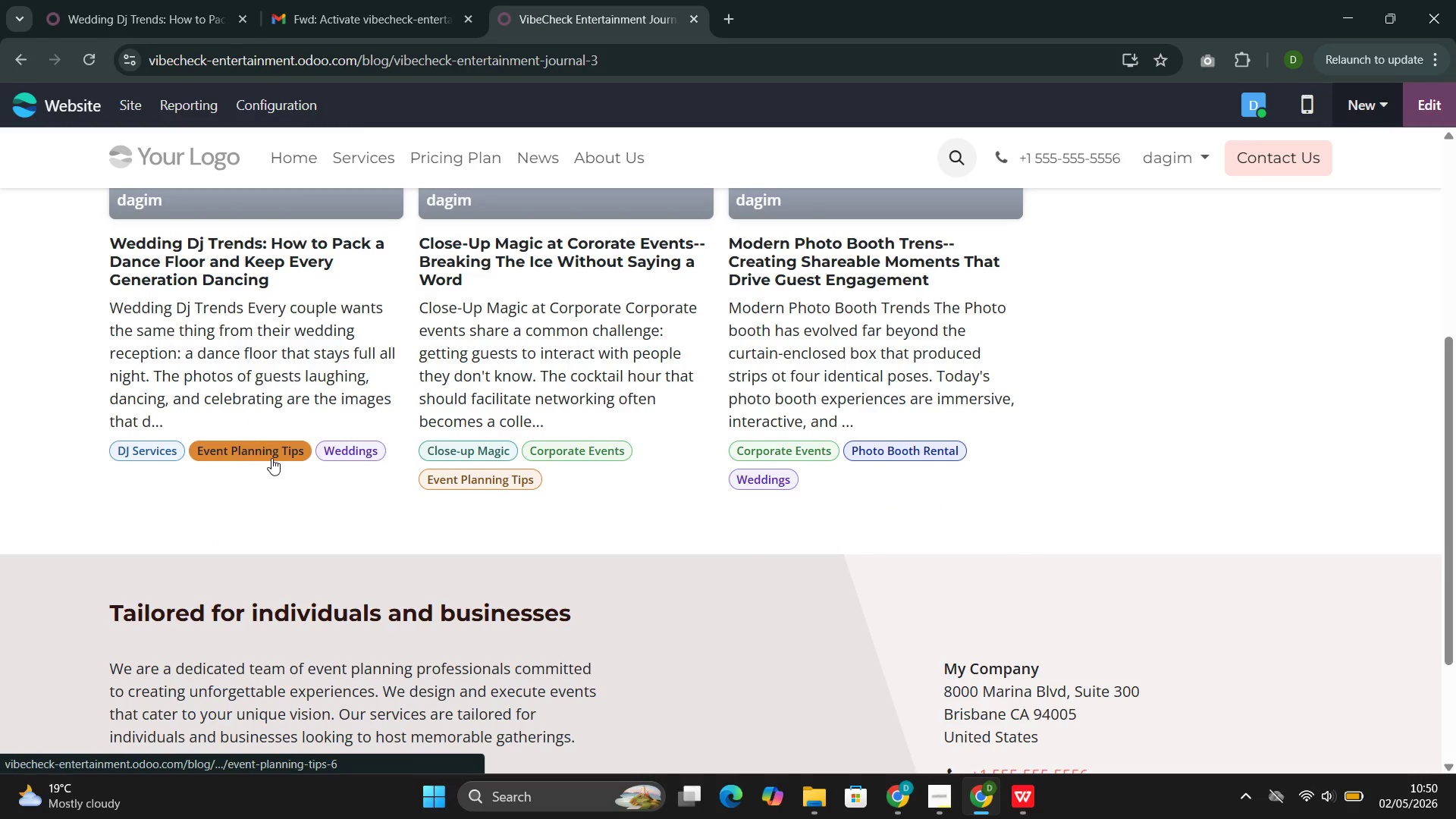 
scroll: coordinate [534, 381], scroll_direction: up, amount: 3.0
 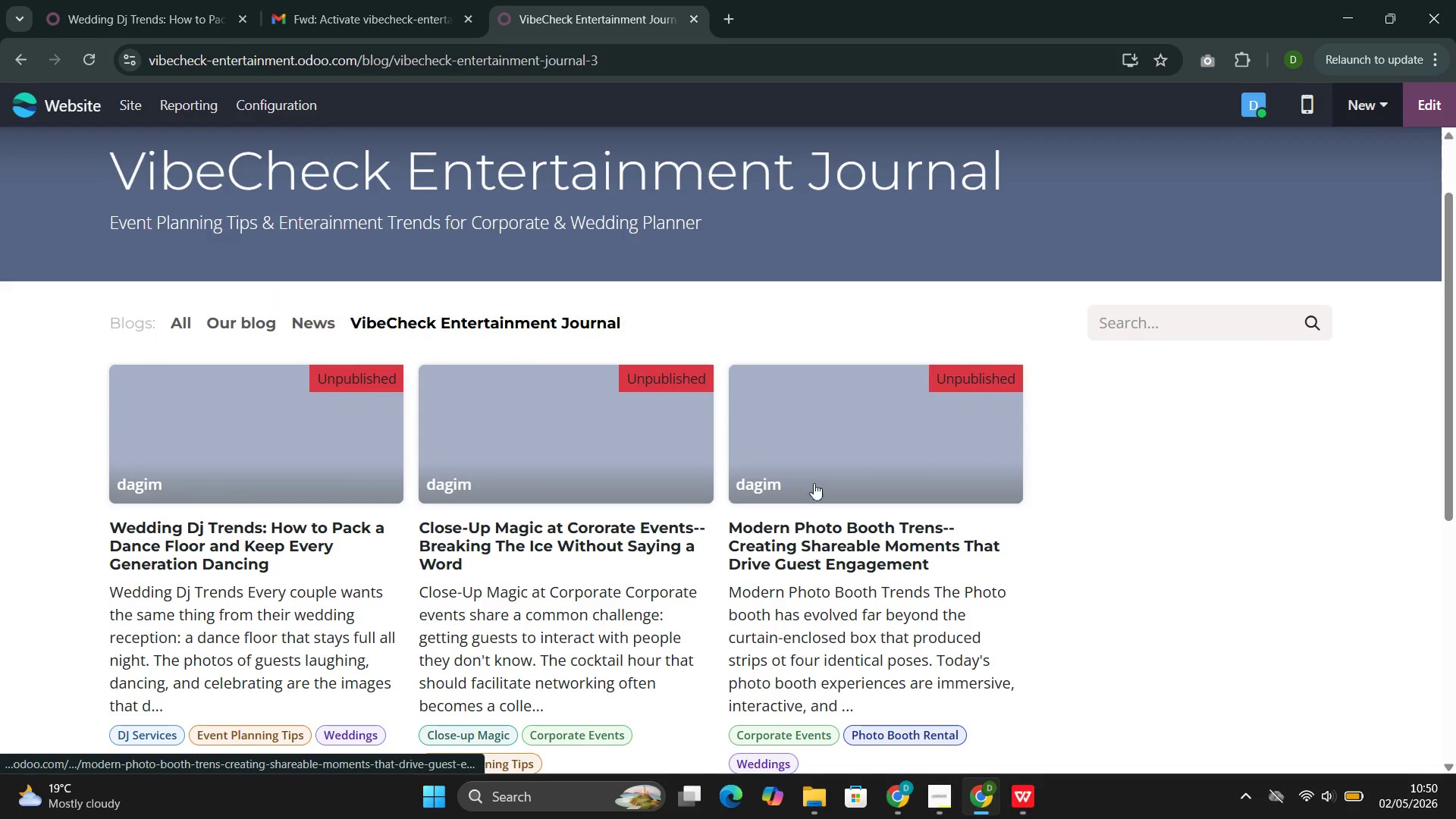 
scroll: coordinate [836, 573], scroll_direction: down, amount: 1.0
 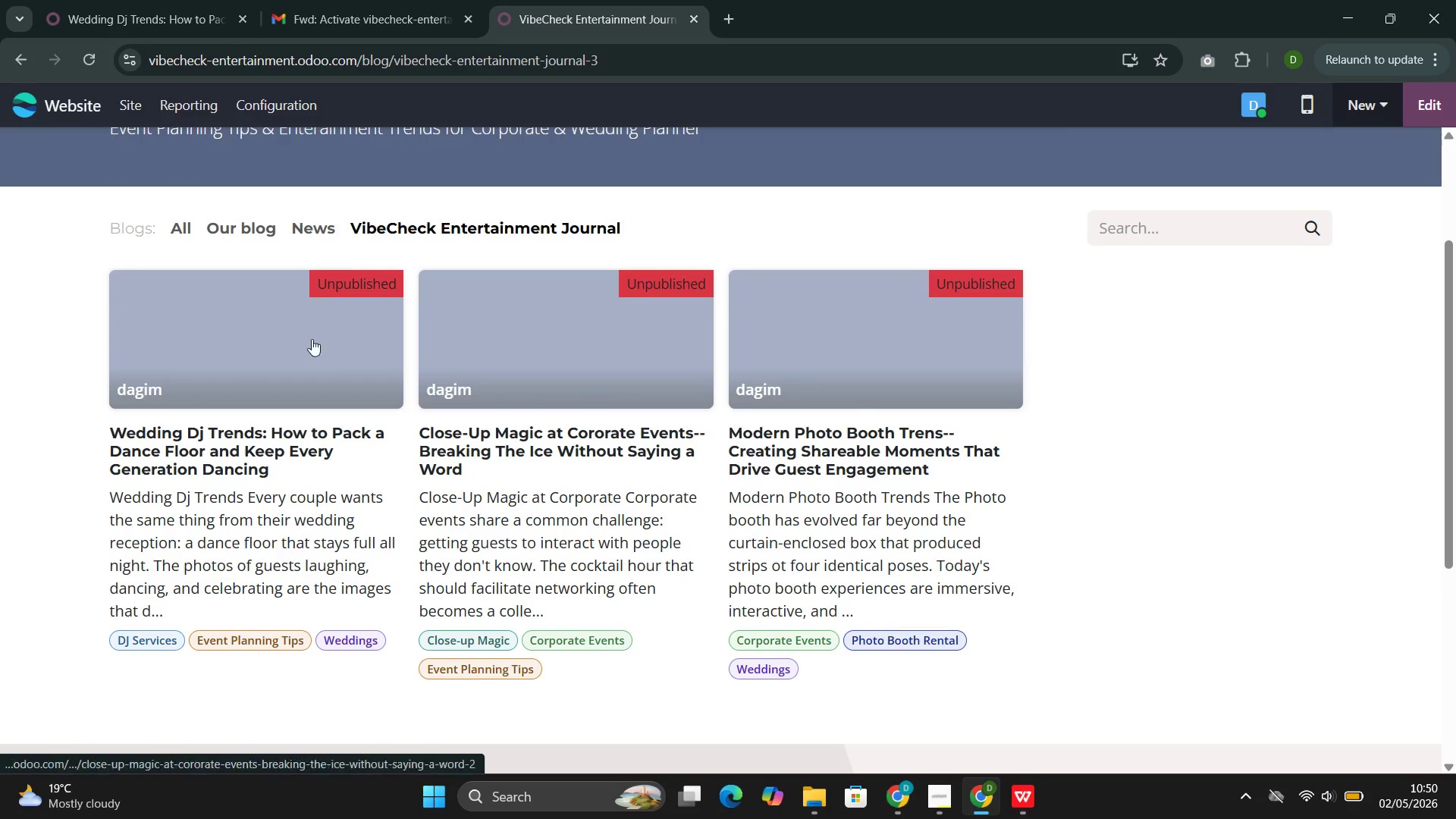 
scroll: coordinate [200, 170], scroll_direction: up, amount: 2.0
 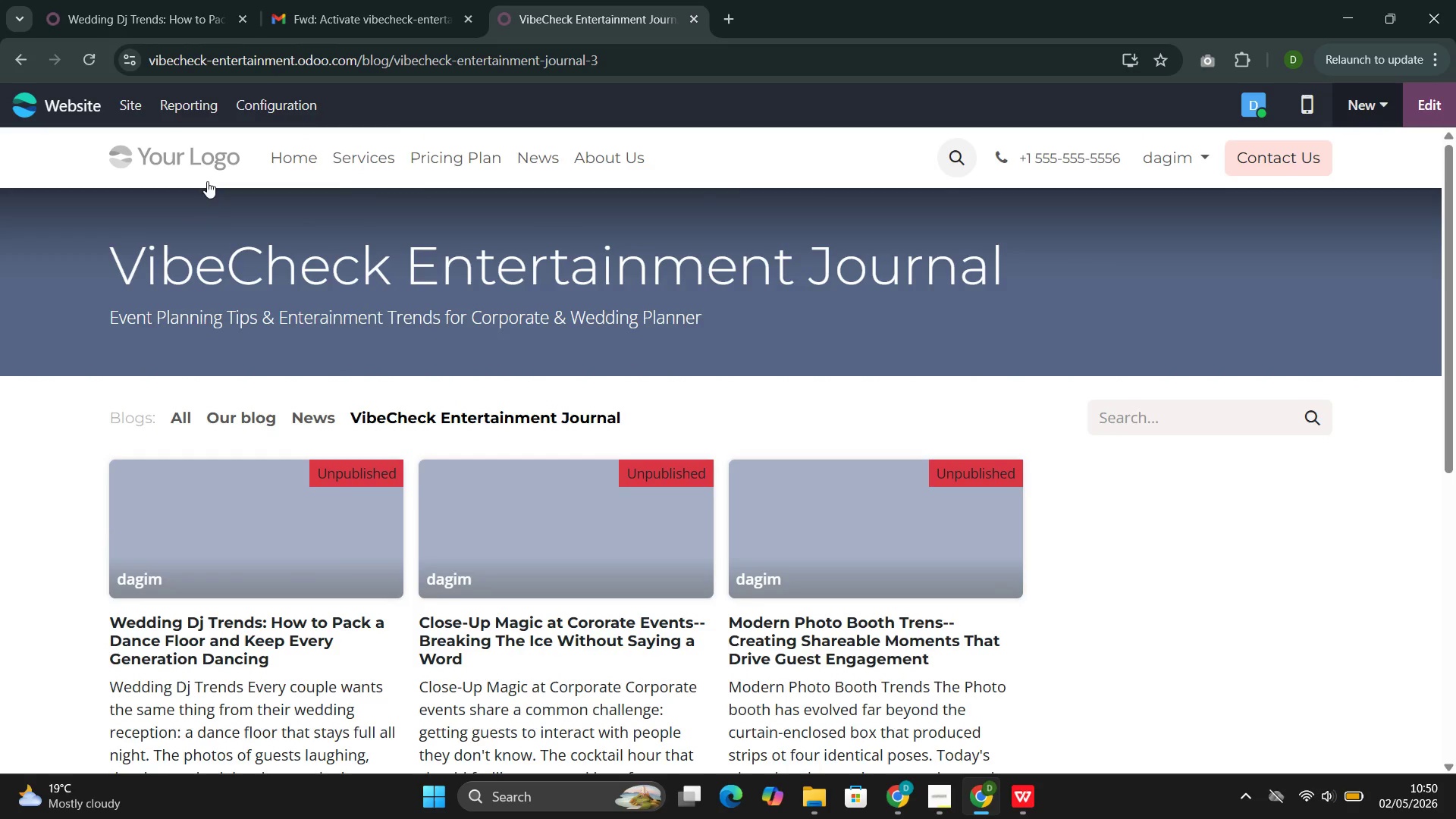 
scroll: coordinate [227, 218], scroll_direction: down, amount: 3.0
 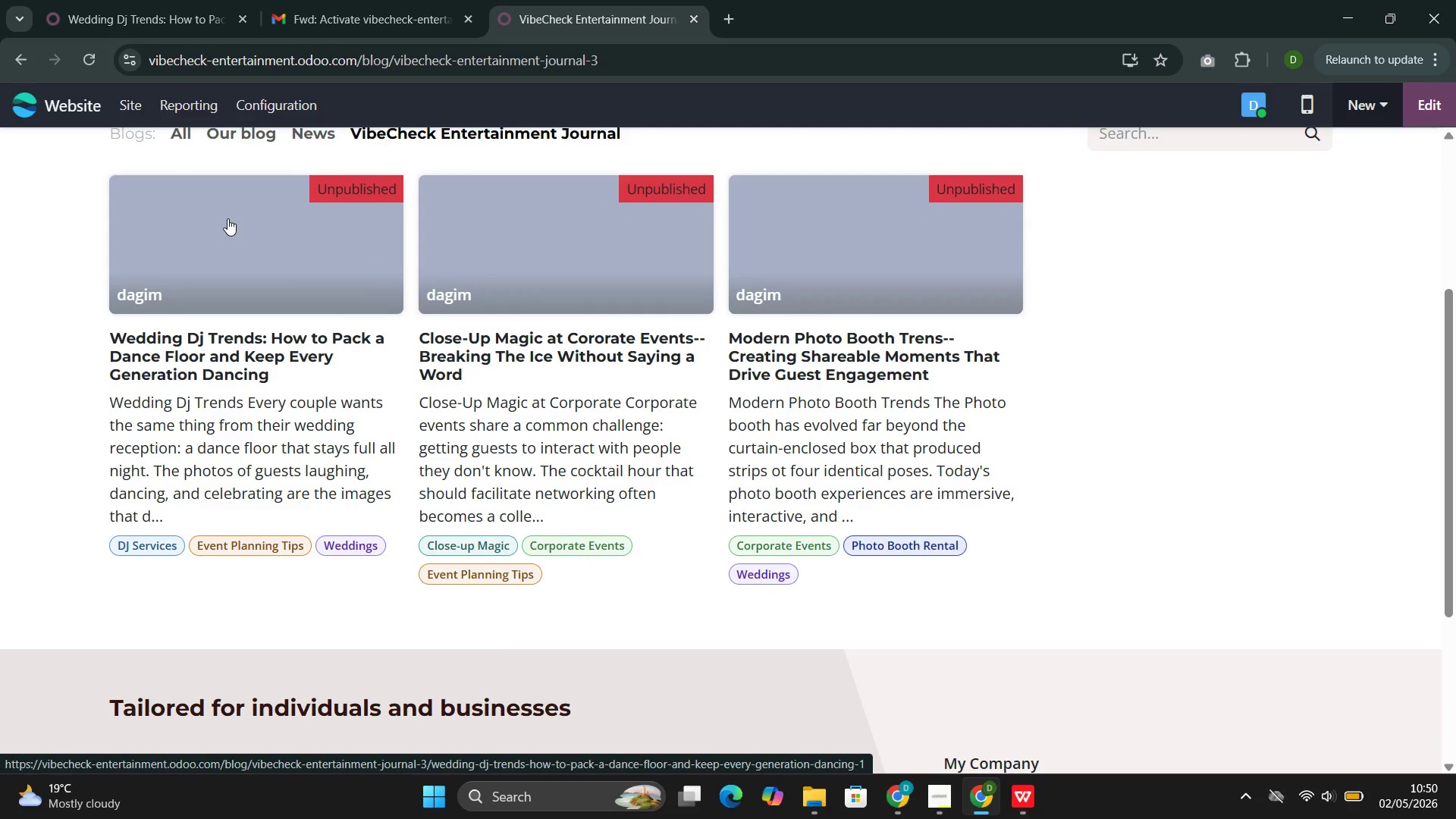 
scroll: coordinate [212, 211], scroll_direction: up, amount: 3.0
 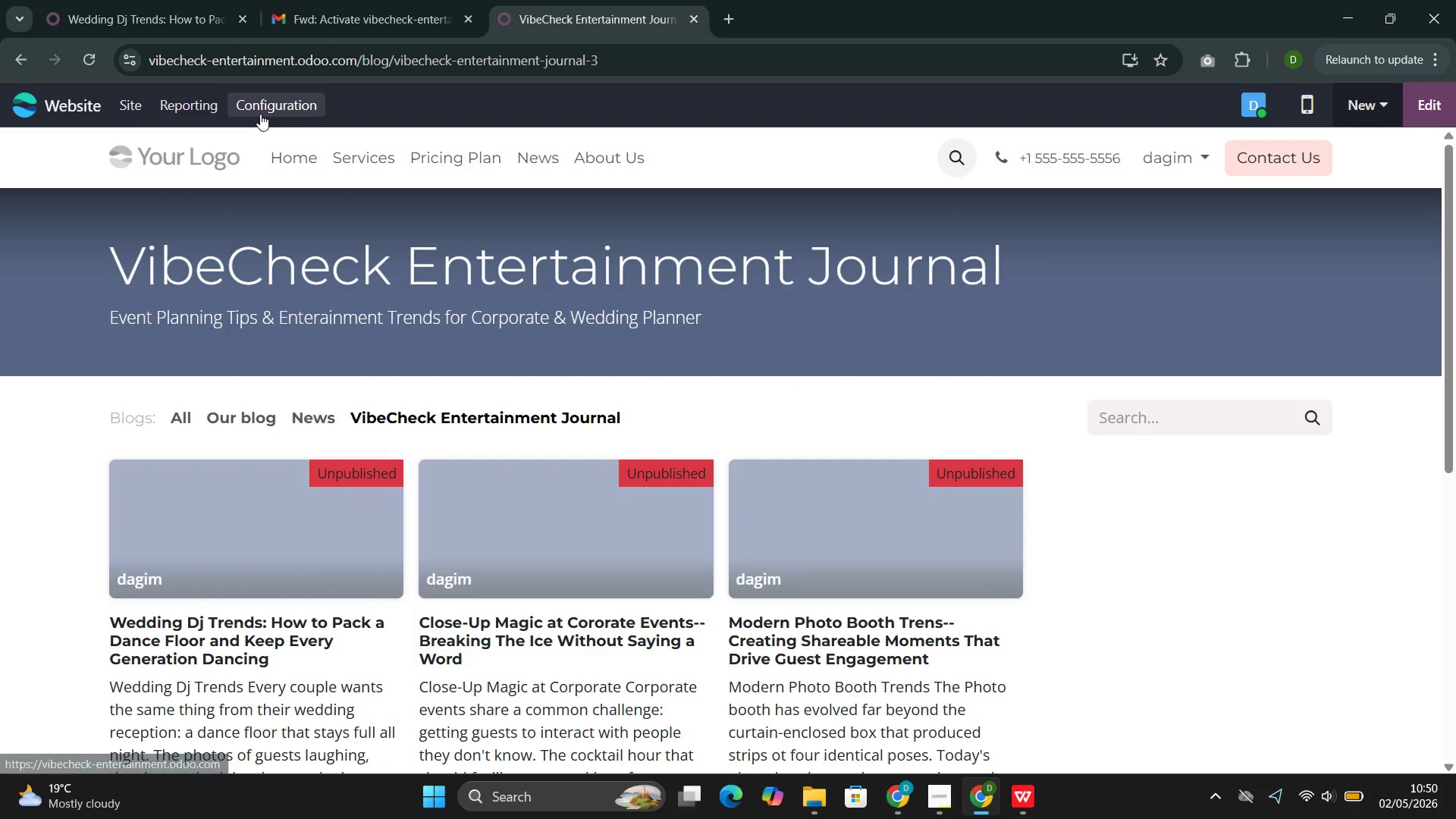 
left_click([271, 105])
 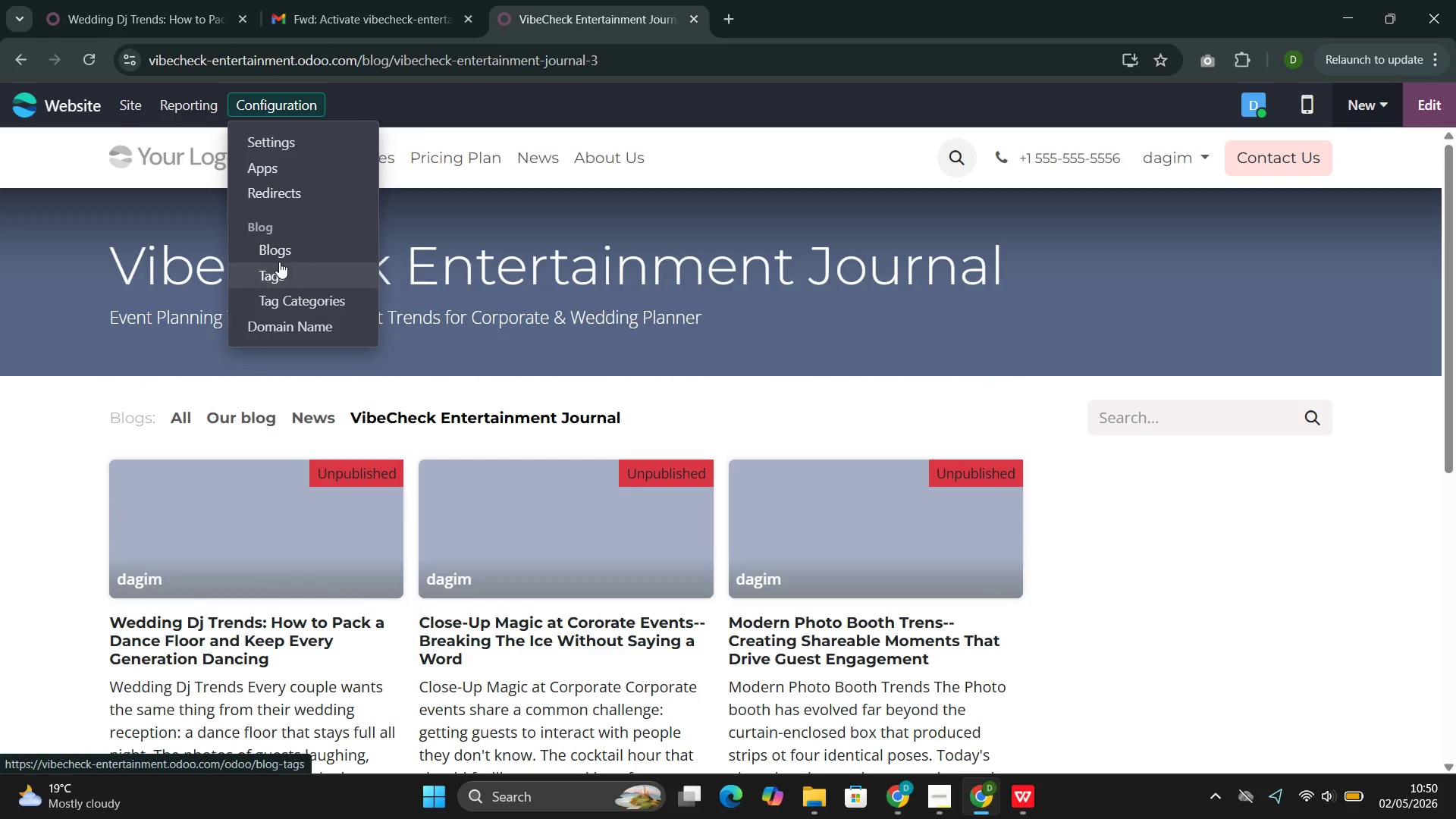 
left_click([278, 265])
 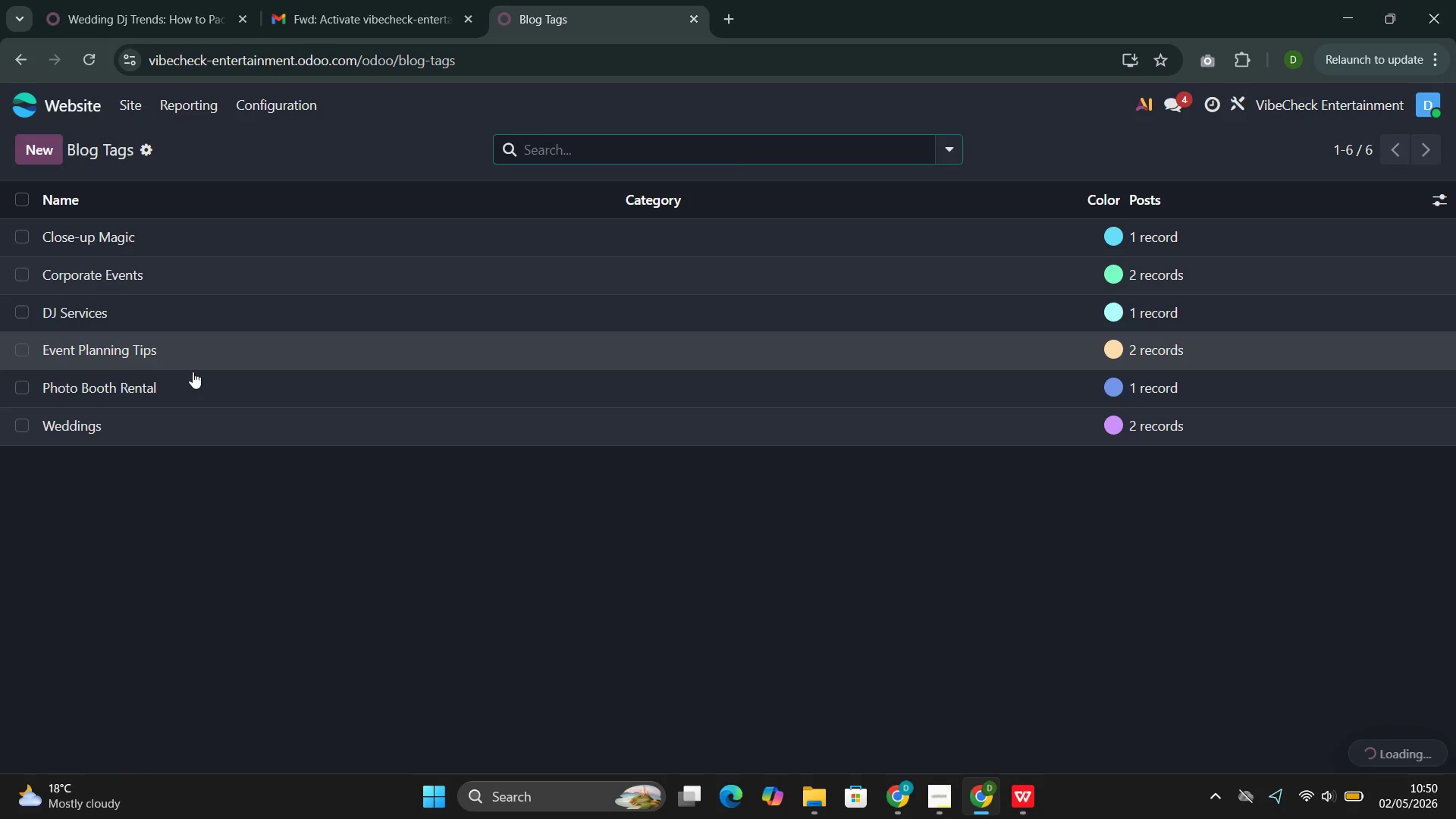 
mouse_move([187, 367])
 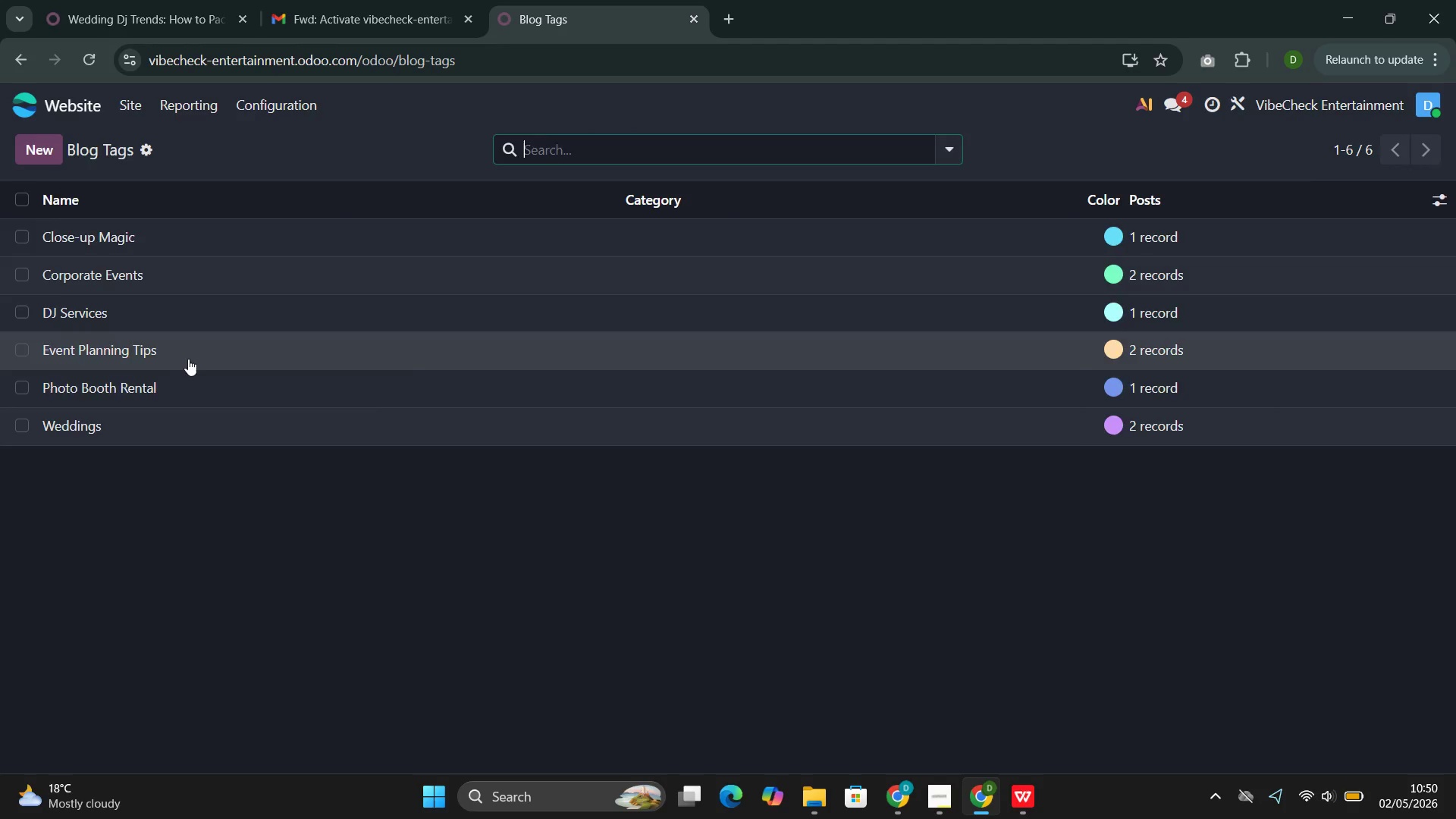 
left_click([188, 359])
 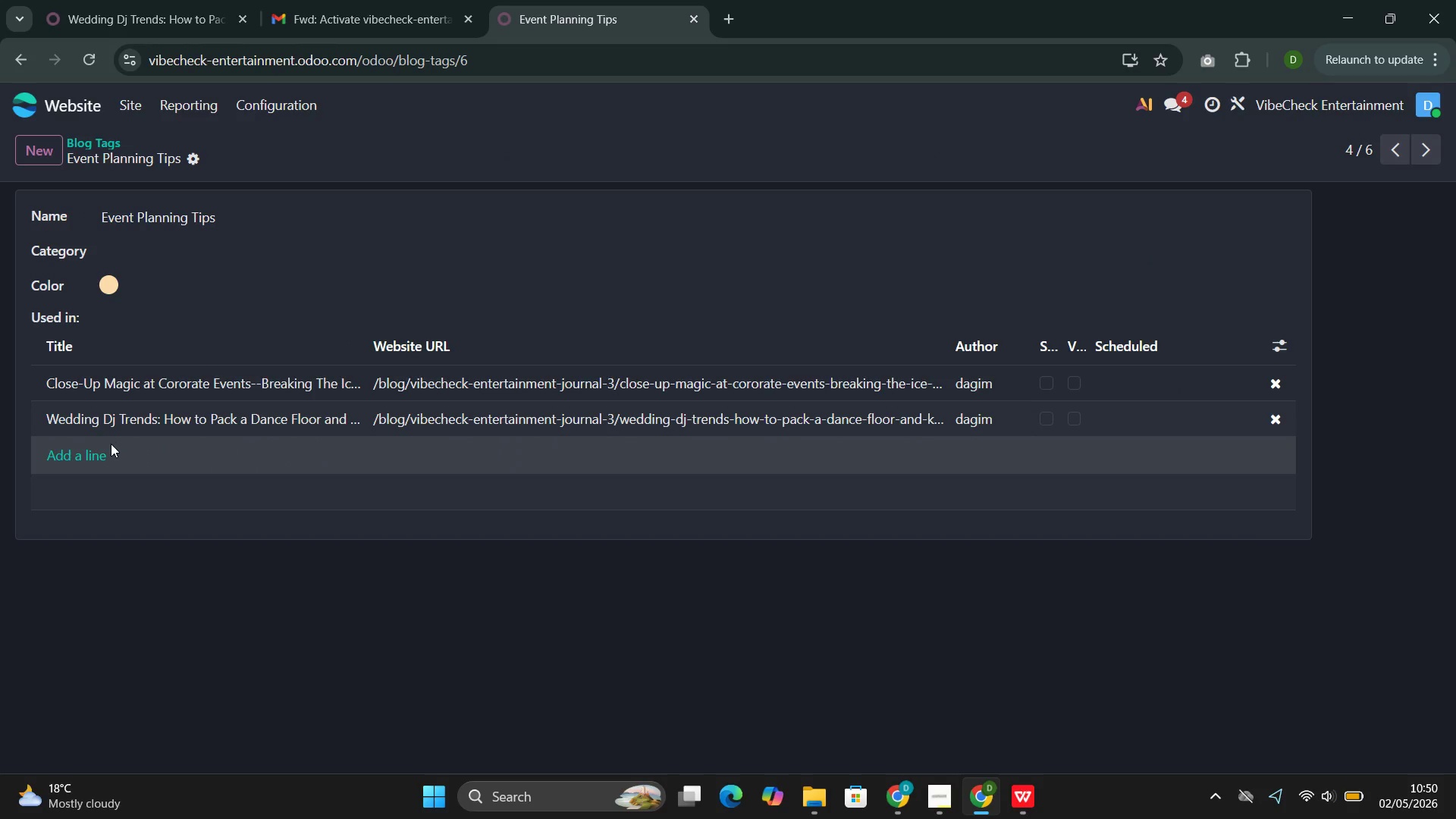 
left_click([101, 451])
 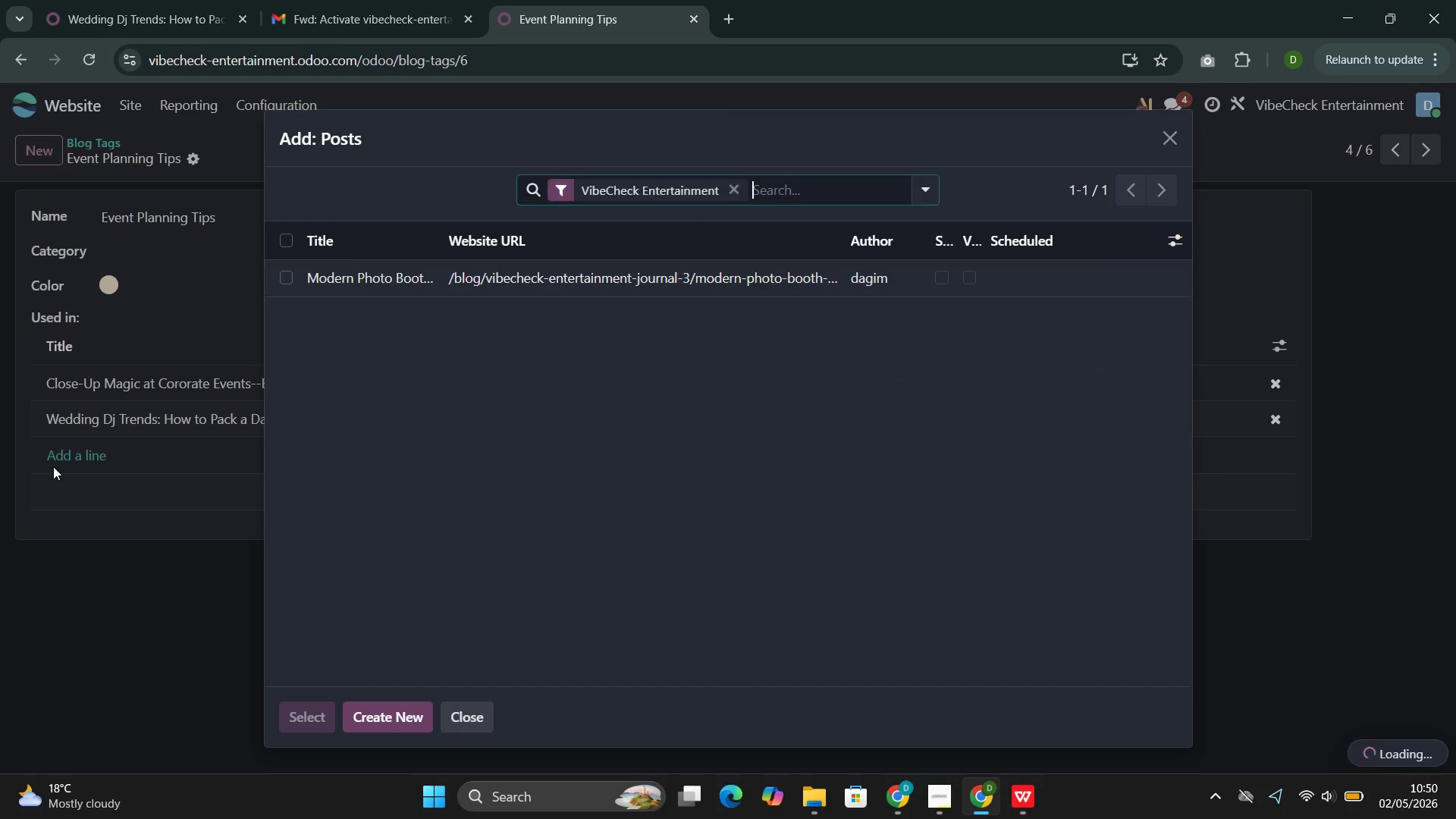 
left_click([390, 259])
 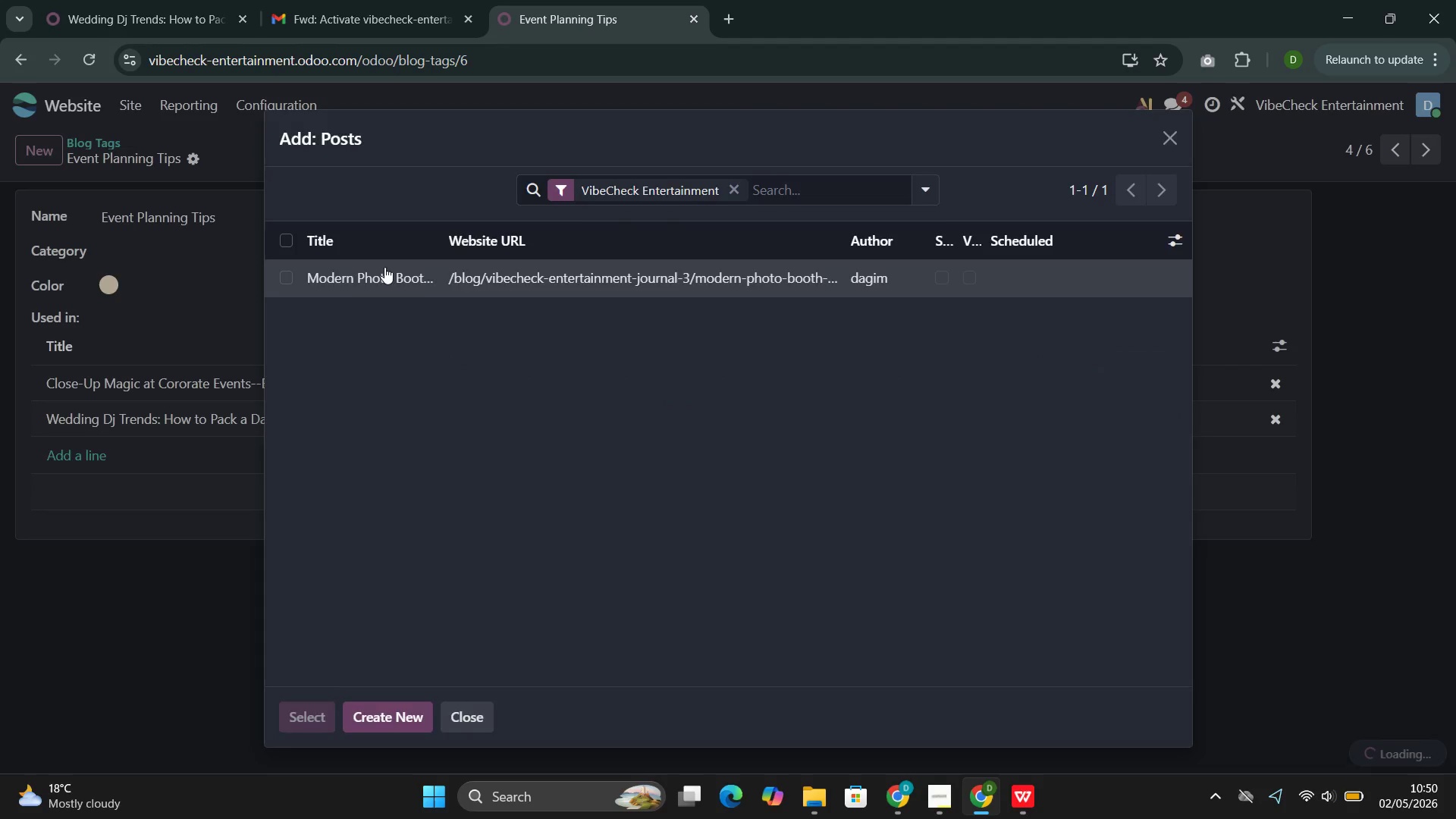 
left_click([384, 267])
 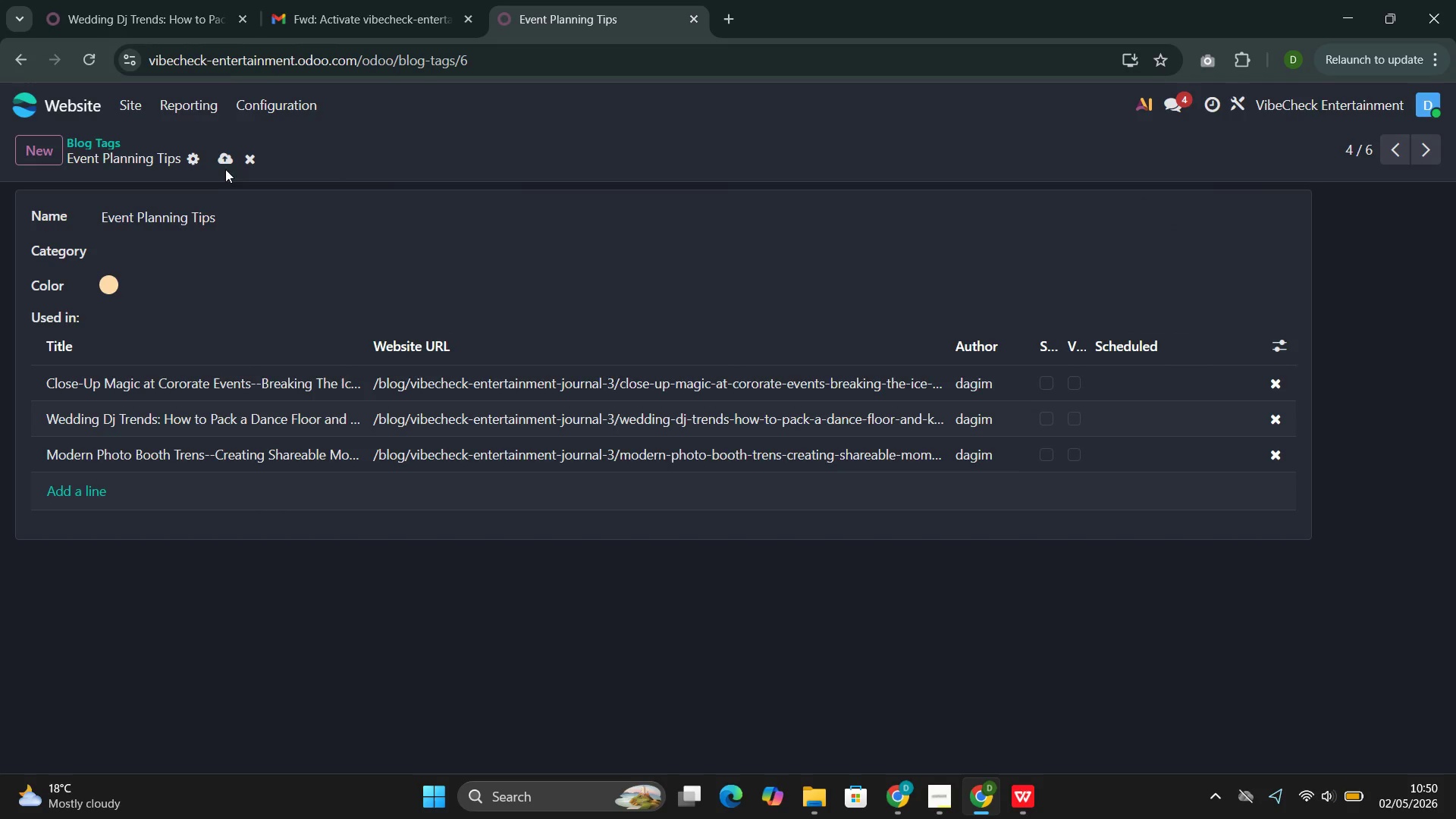 
left_click([225, 165])
 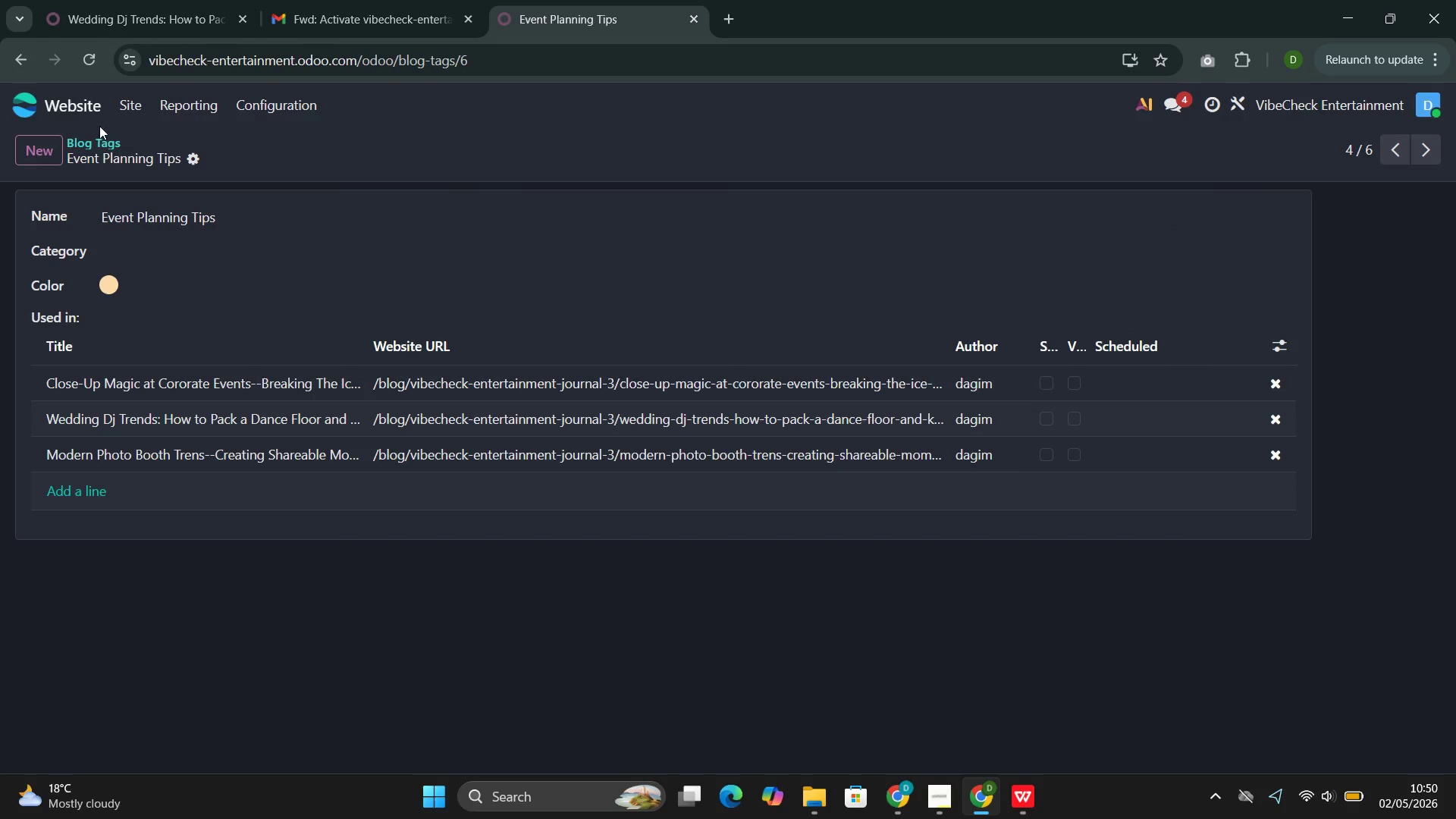 
left_click([140, 105])
 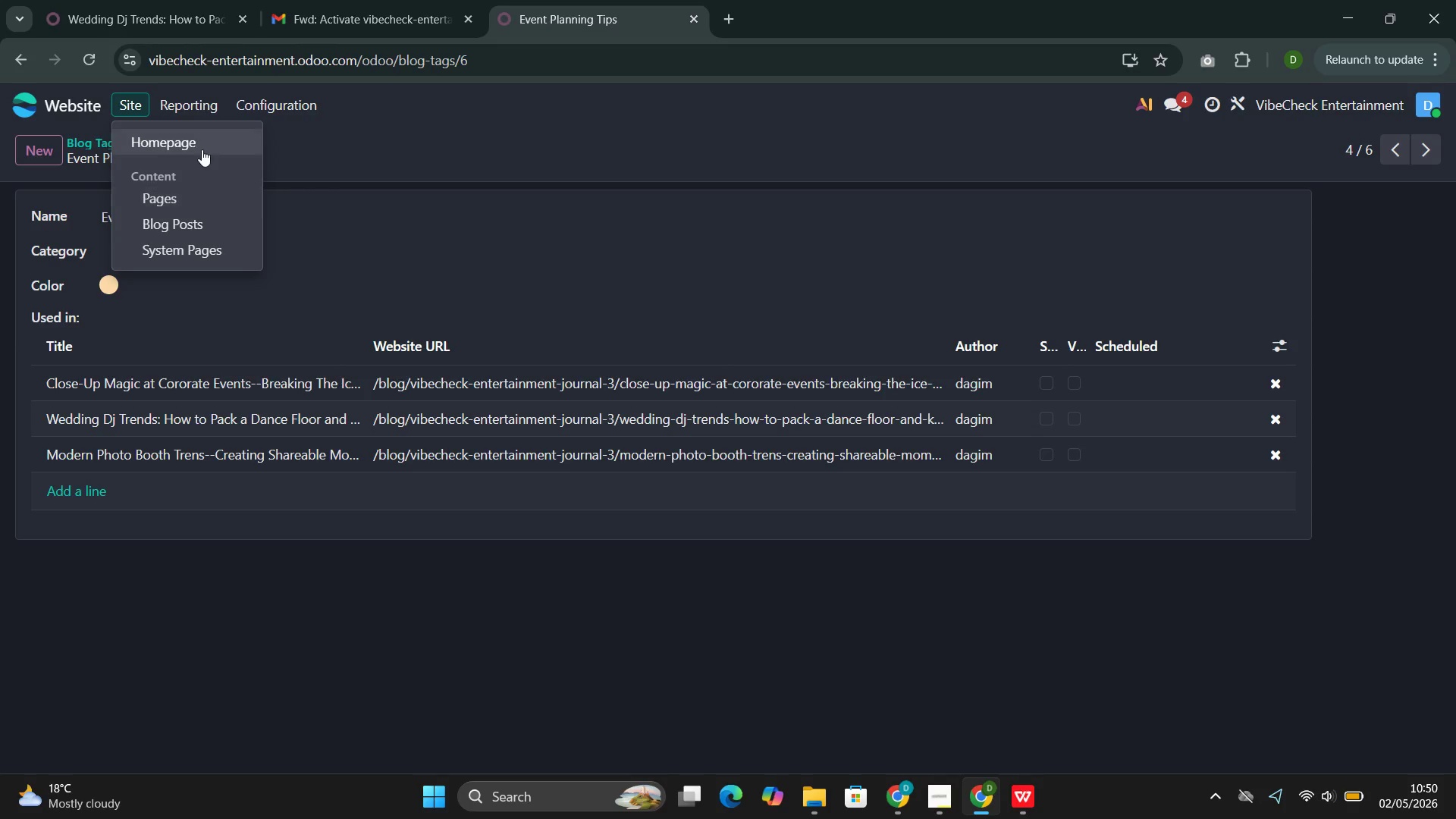 
left_click([203, 143])
 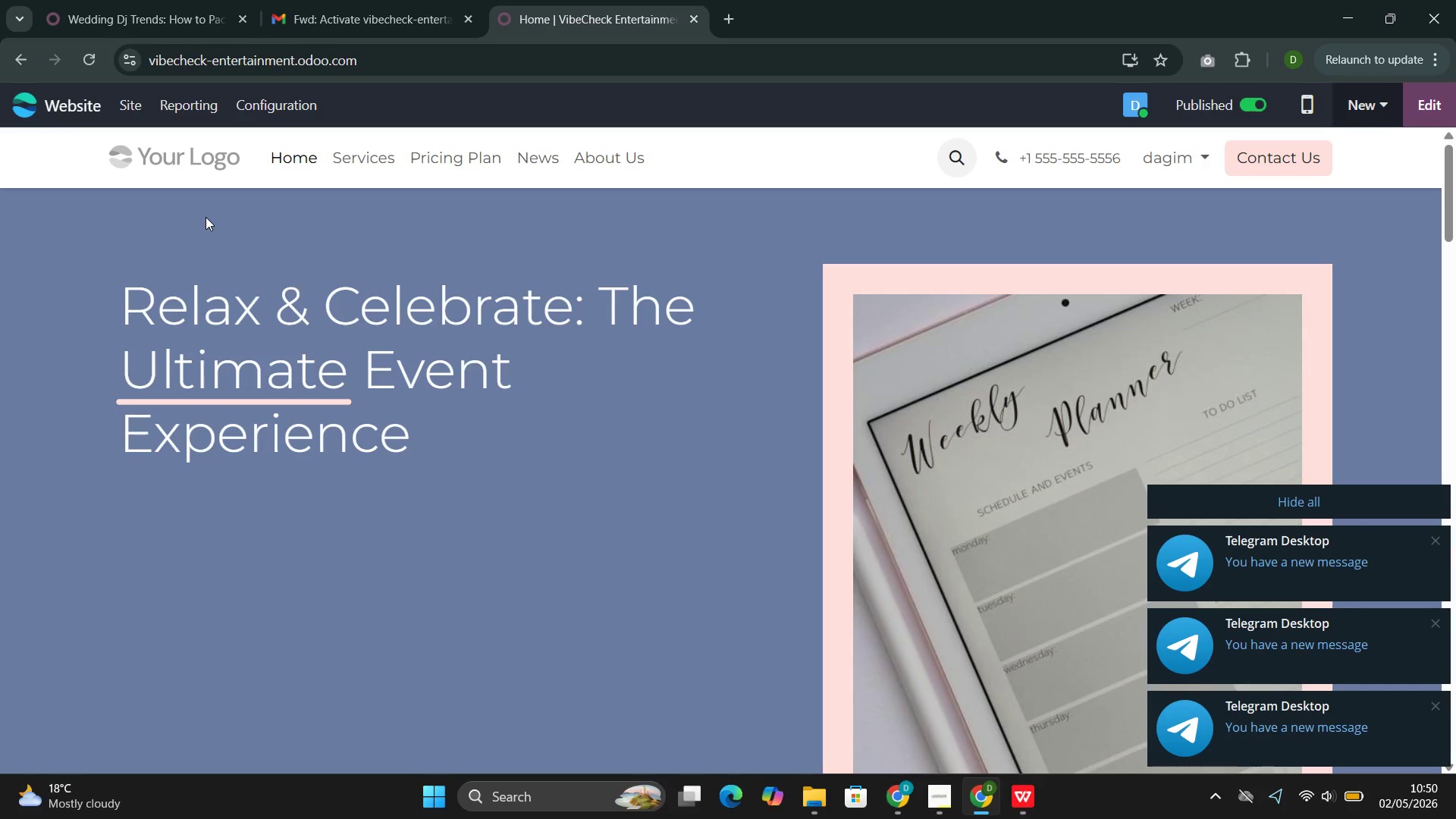 
wait(11.27)
 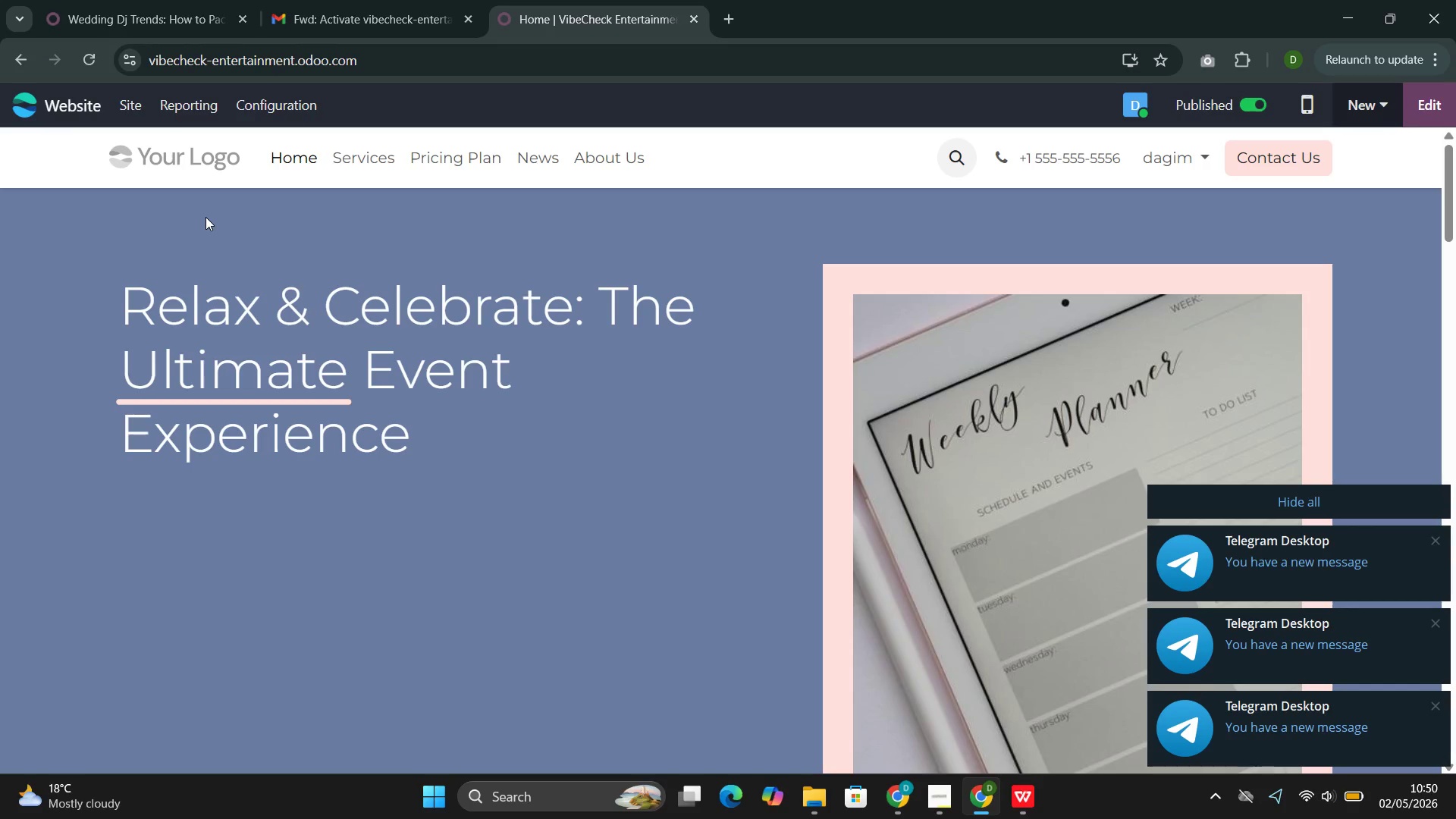 
scroll: coordinate [231, 213], scroll_direction: down, amount: 1.0
 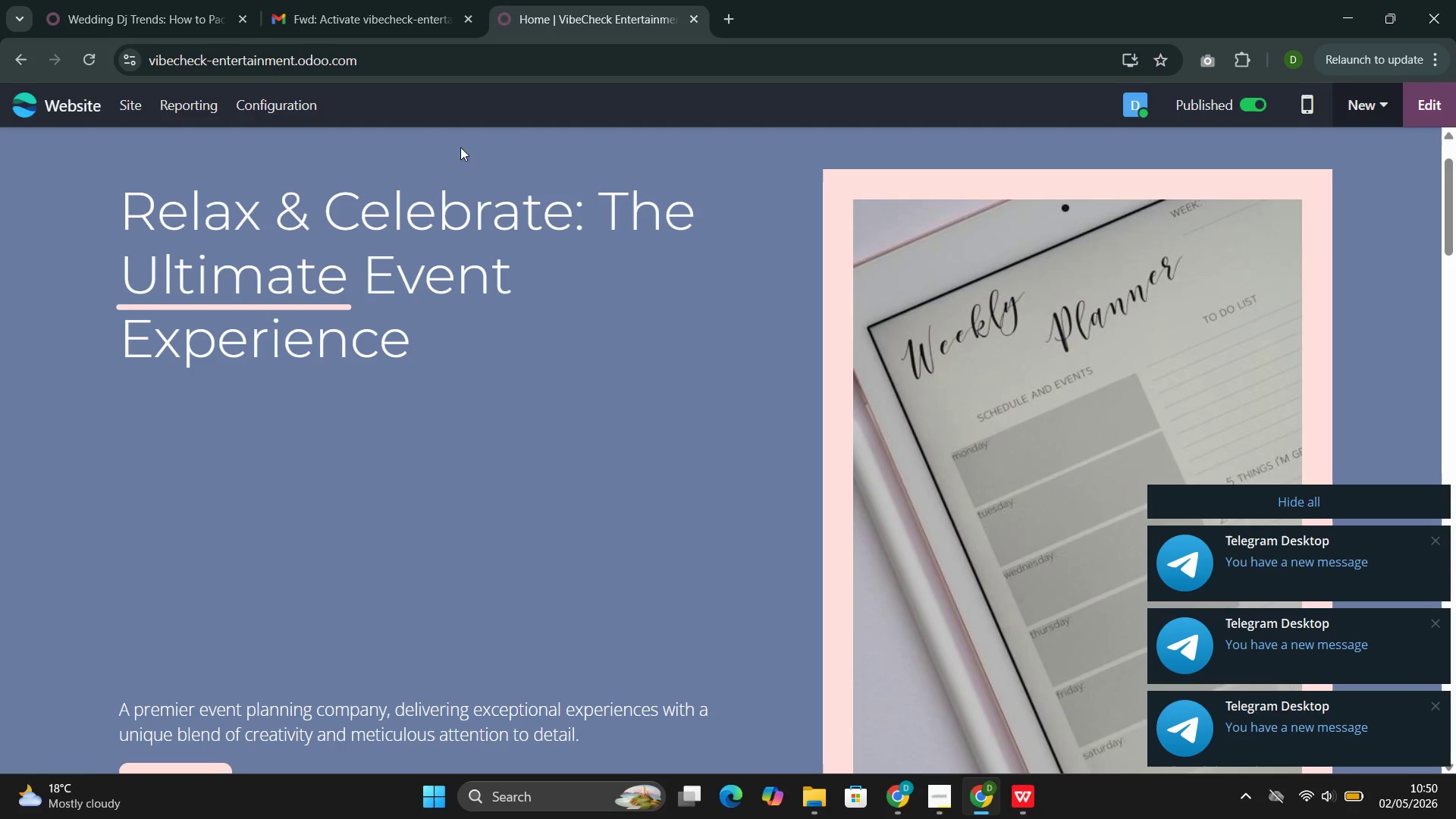 
scroll: coordinate [493, 194], scroll_direction: up, amount: 2.0
 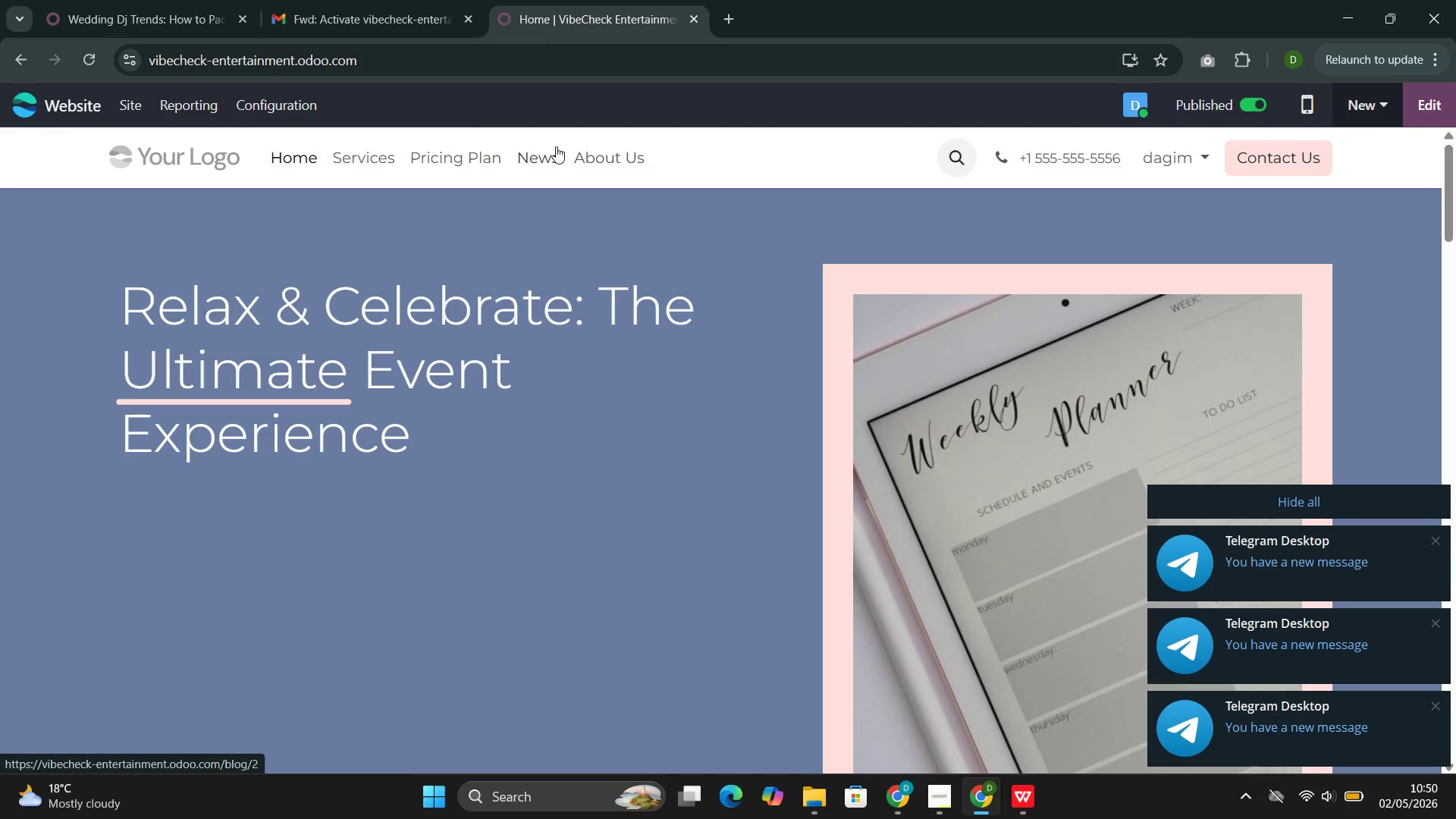 
left_click([554, 152])
 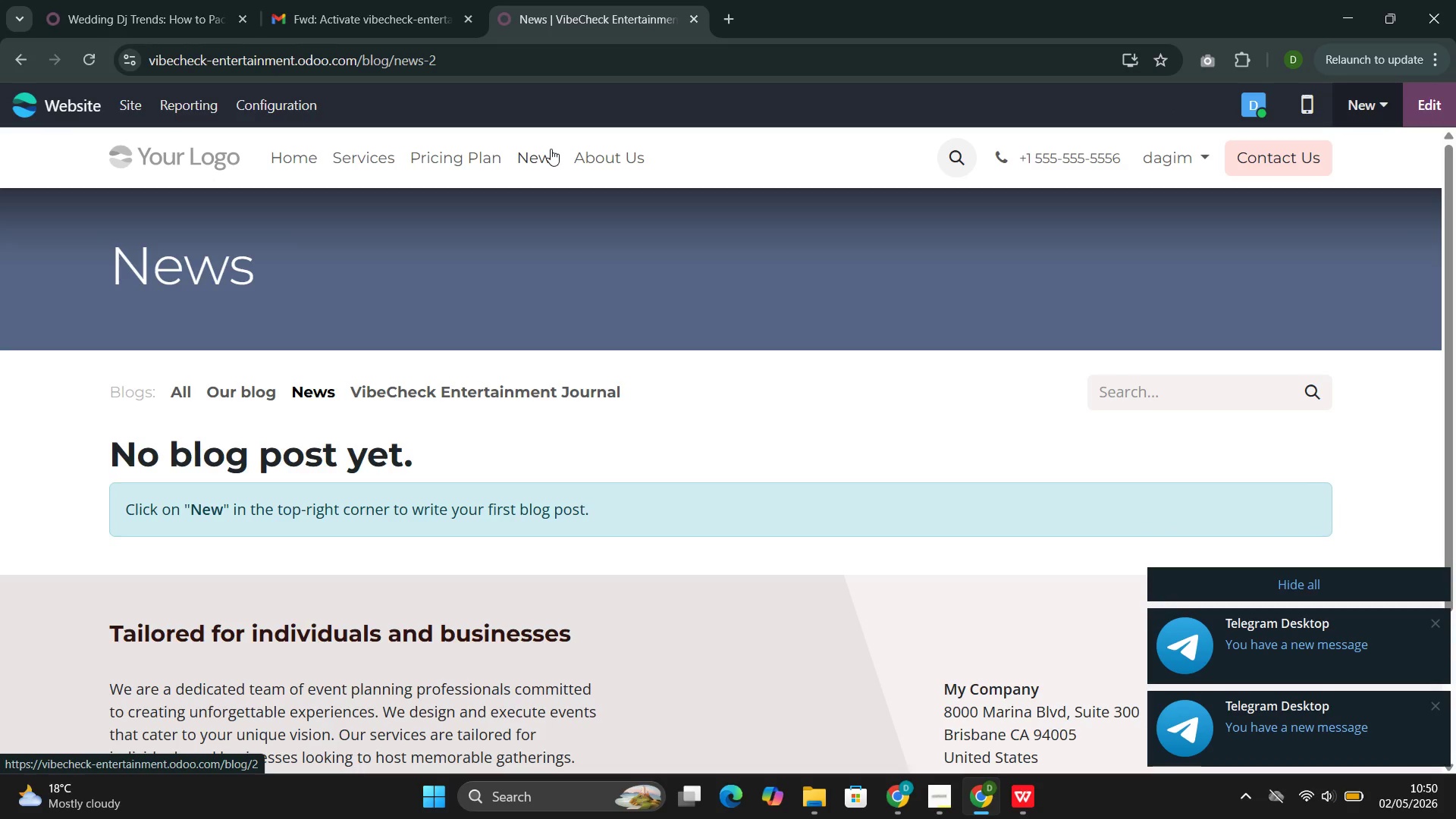 
wait(12.5)
 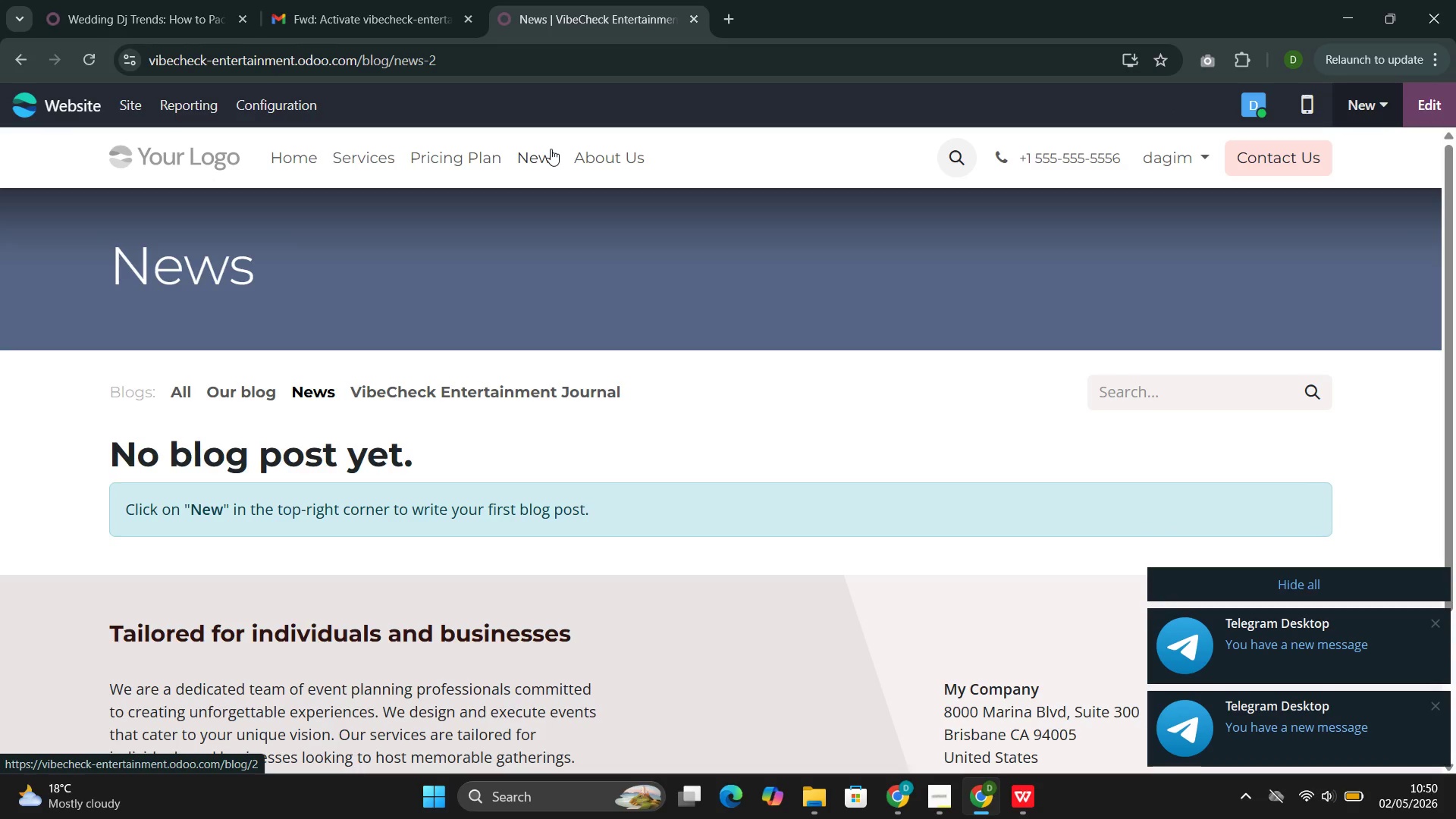 
scroll: coordinate [513, 171], scroll_direction: down, amount: 1.0
 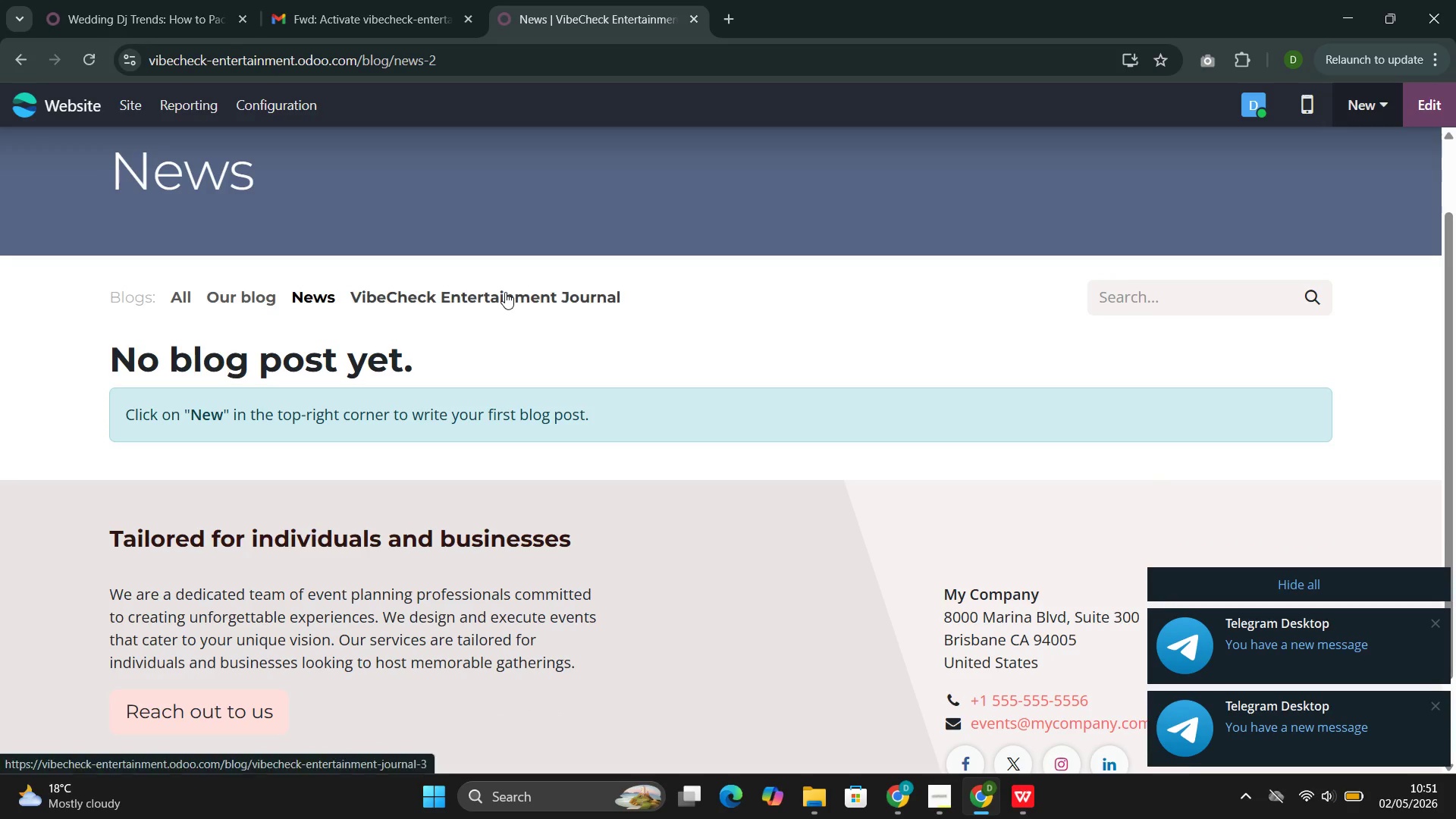 
left_click([505, 293])
 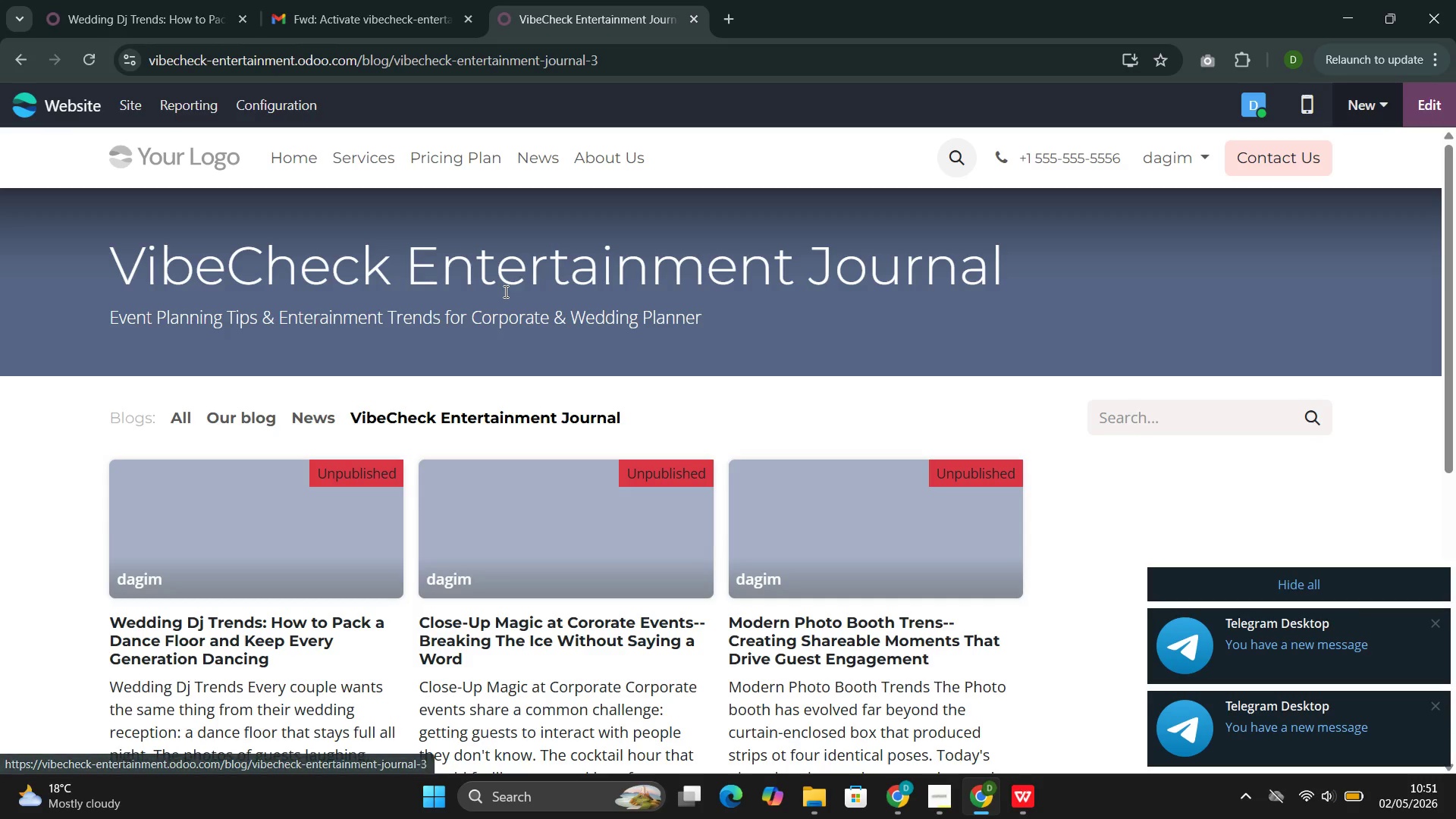 
scroll: coordinate [742, 423], scroll_direction: down, amount: 2.0
 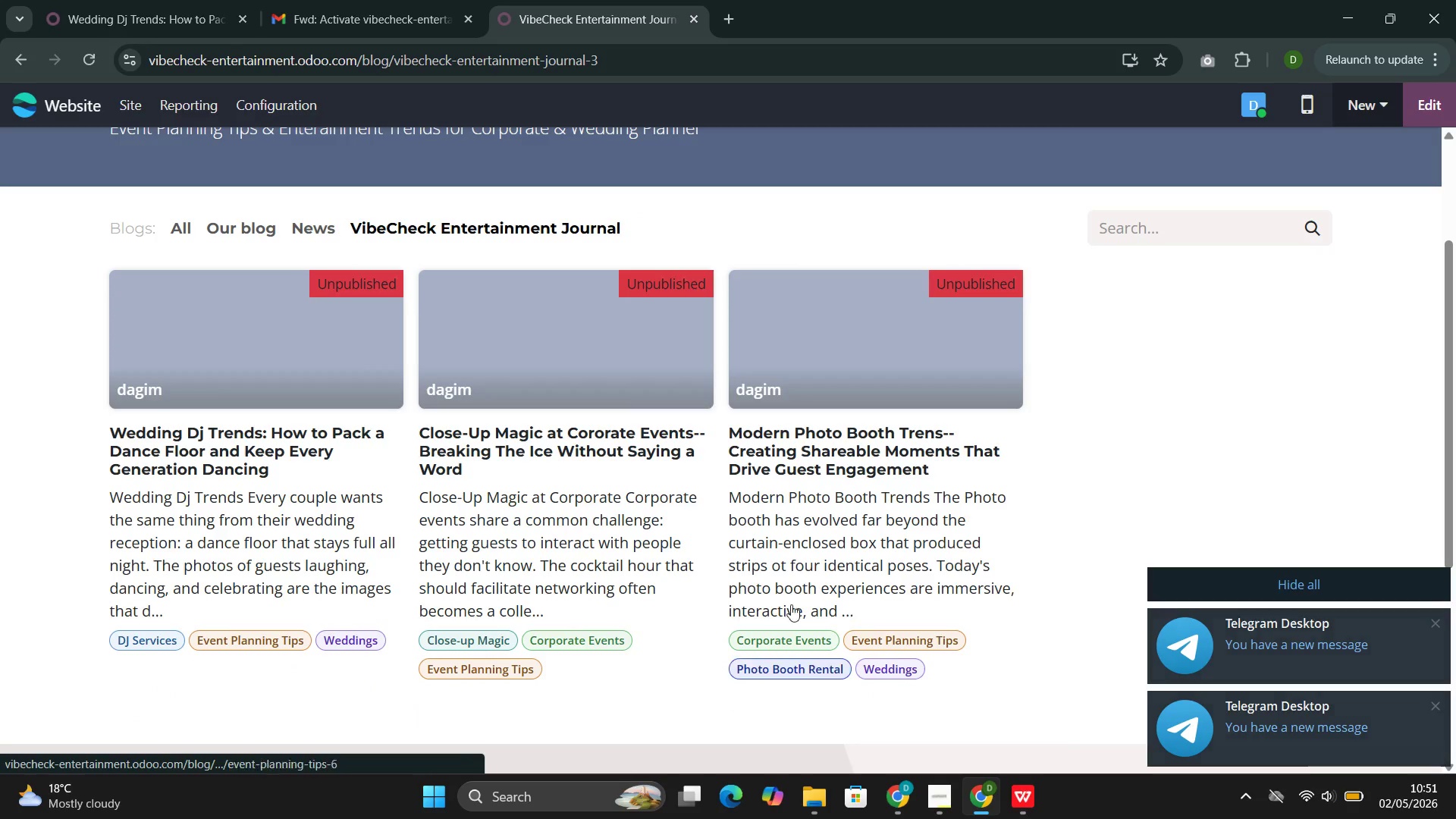 
left_click([277, 378])
 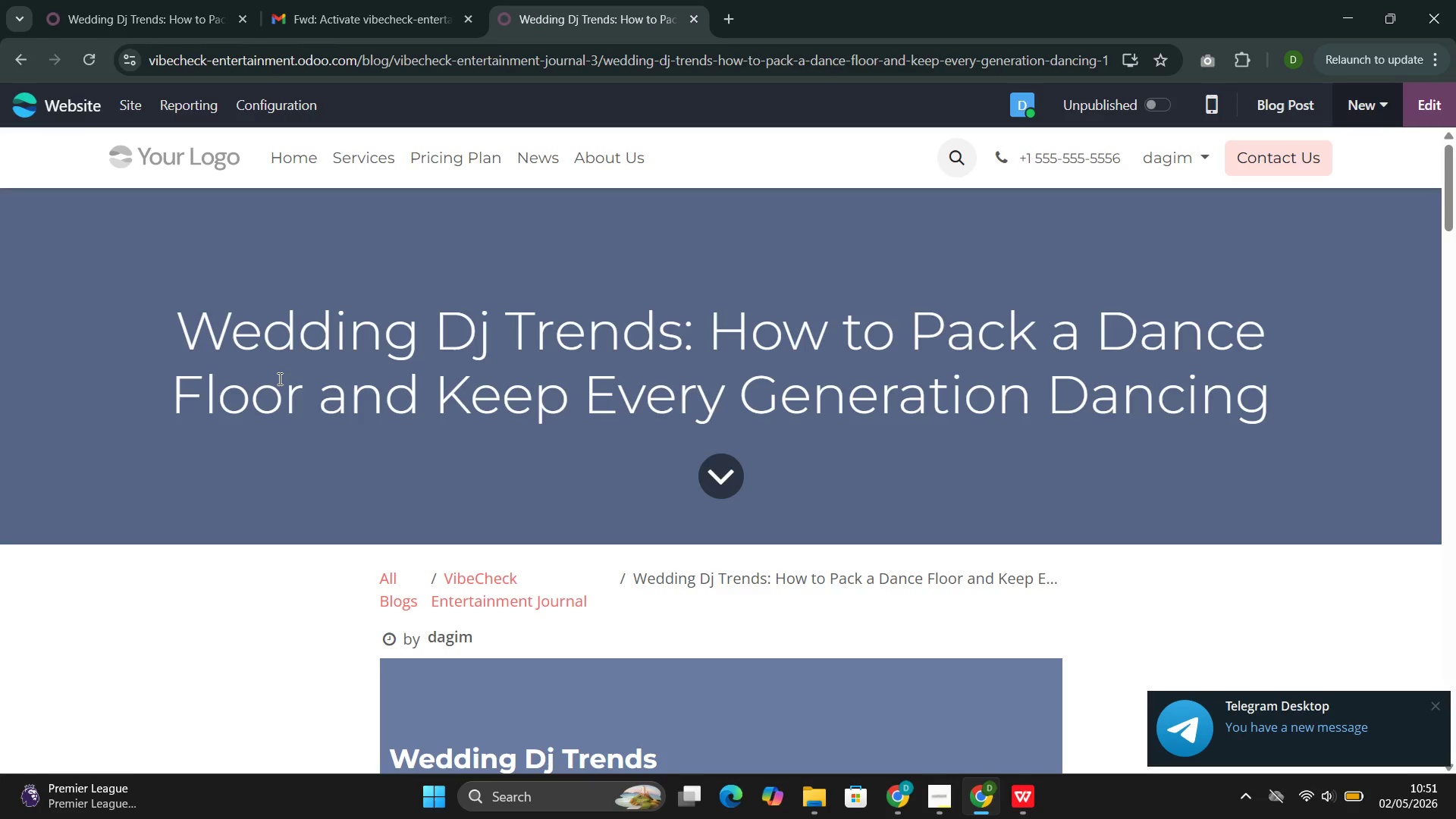 
wait(25.73)
 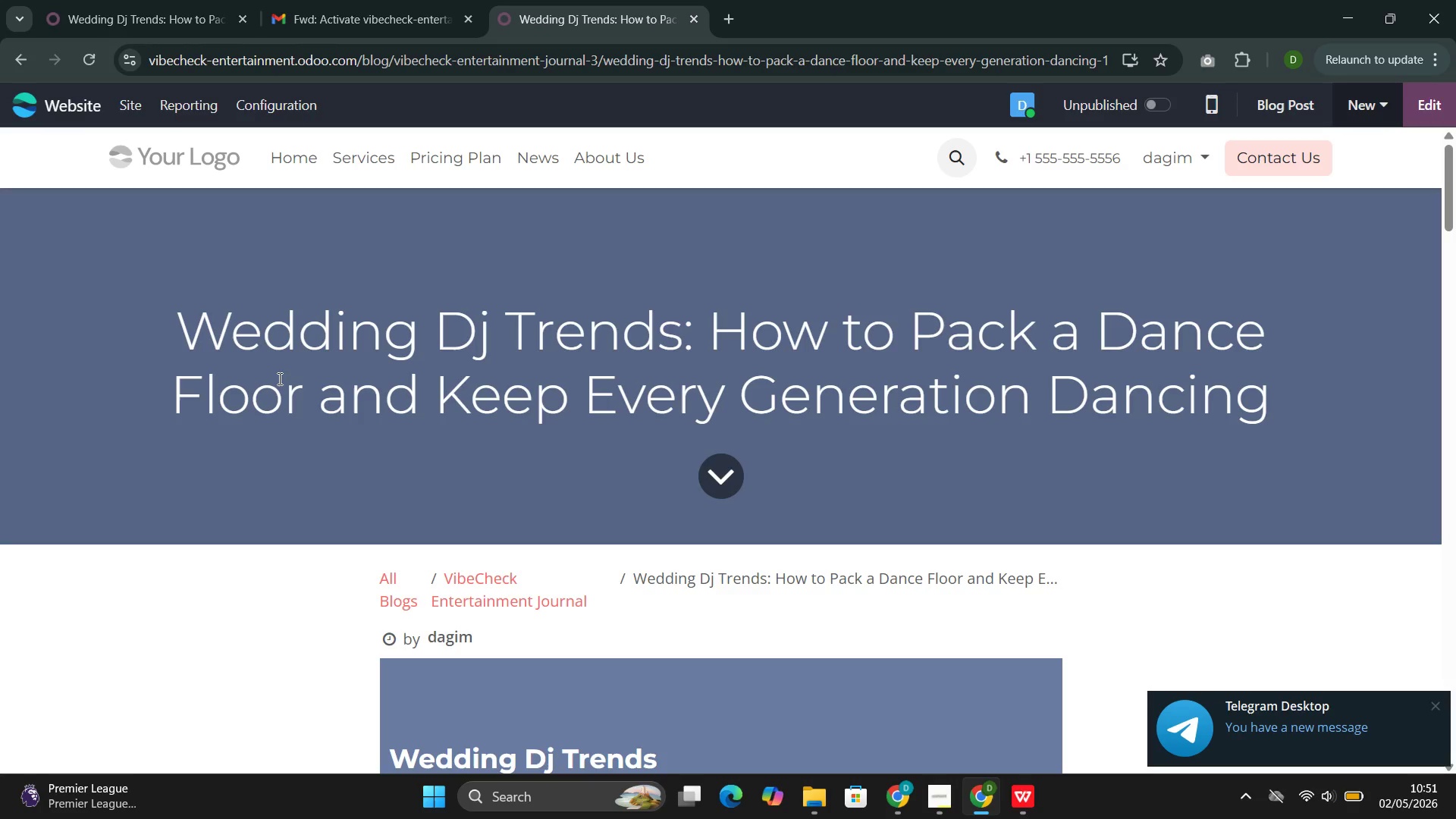 
left_click([1432, 106])
 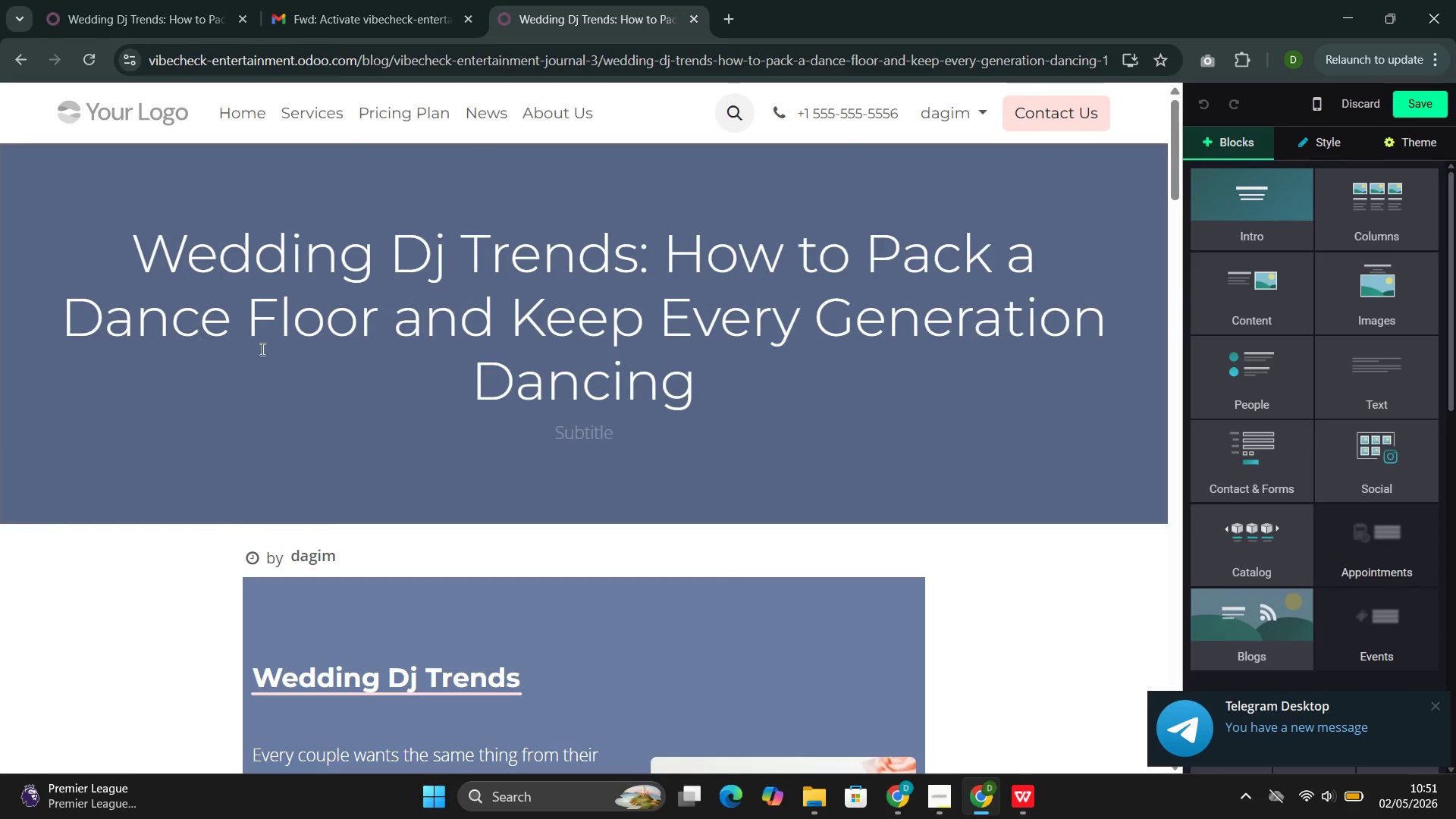 
scroll: coordinate [486, 378], scroll_direction: down, amount: 2.0
 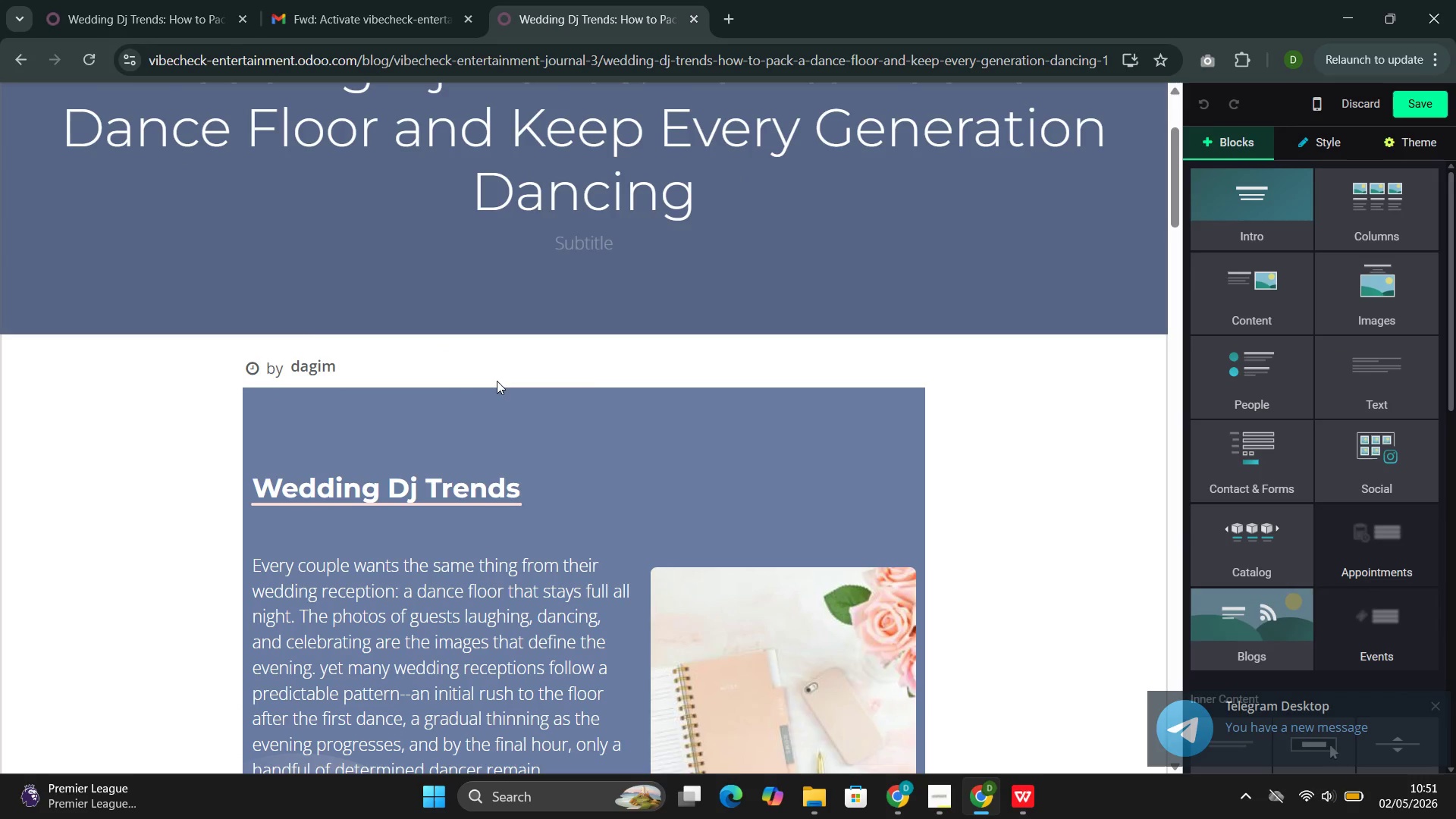 
left_click([912, 273])
 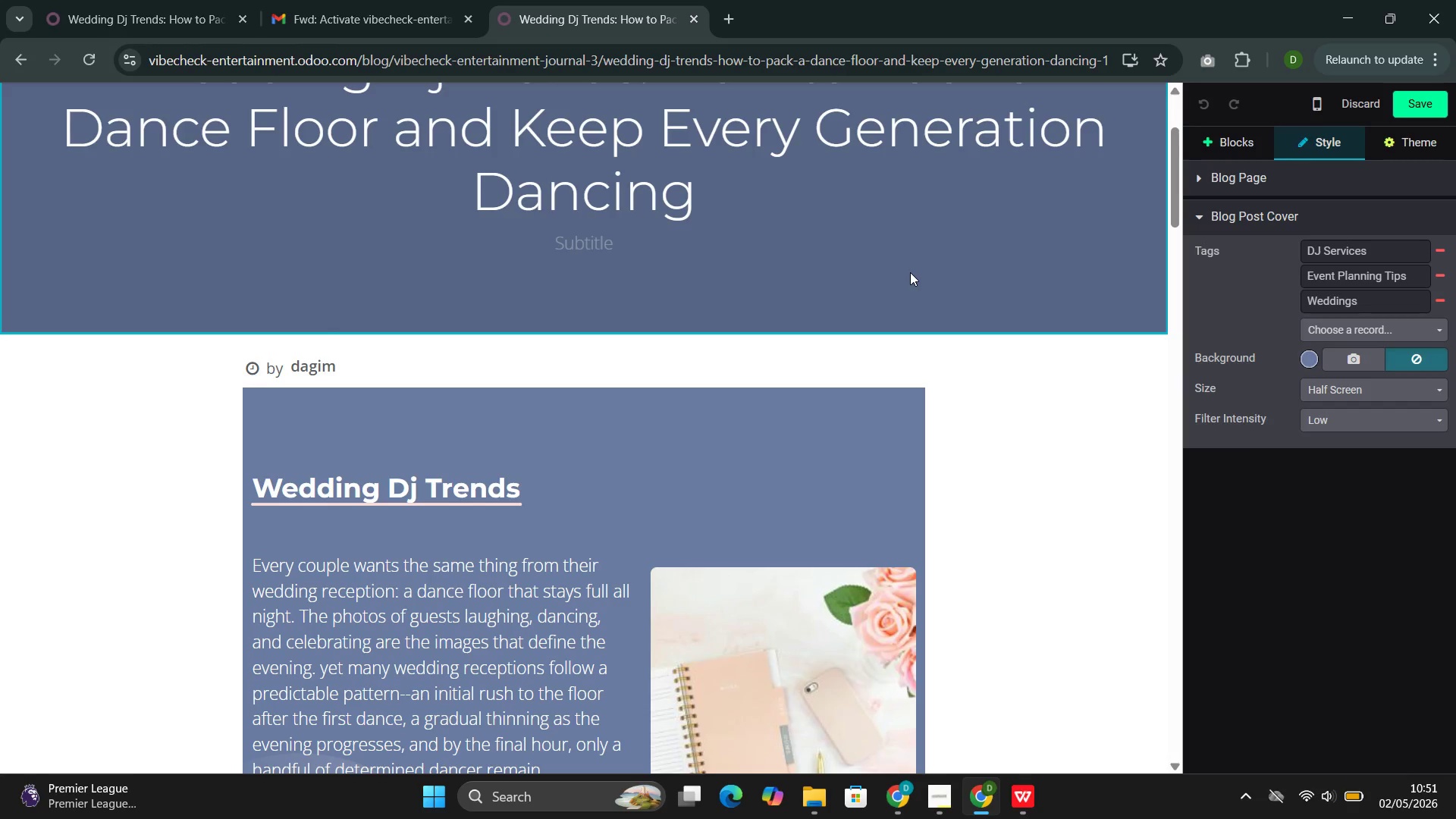 
wait(5.89)
 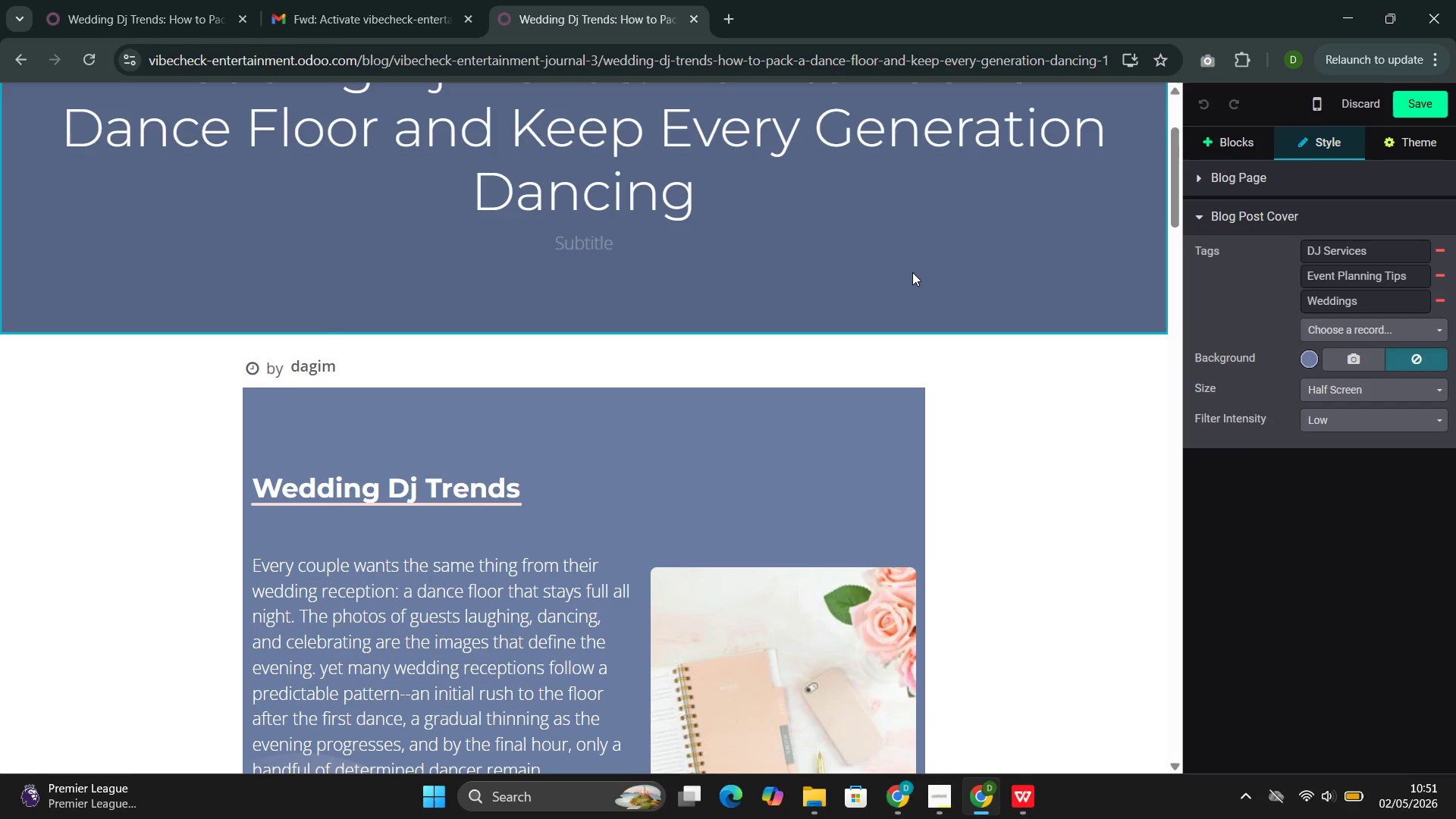 
left_click([1348, 362])
 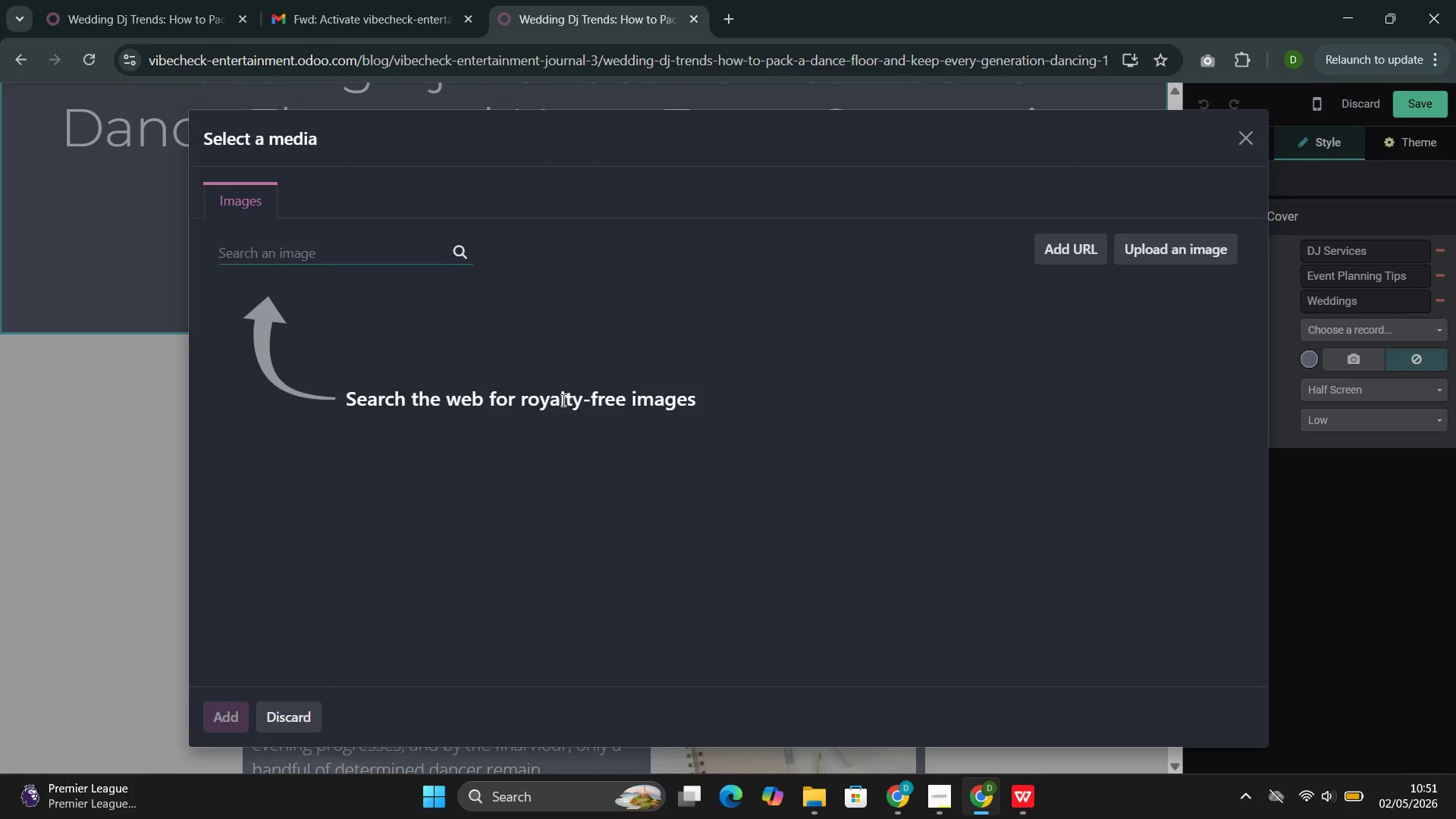 
wait(11.28)
 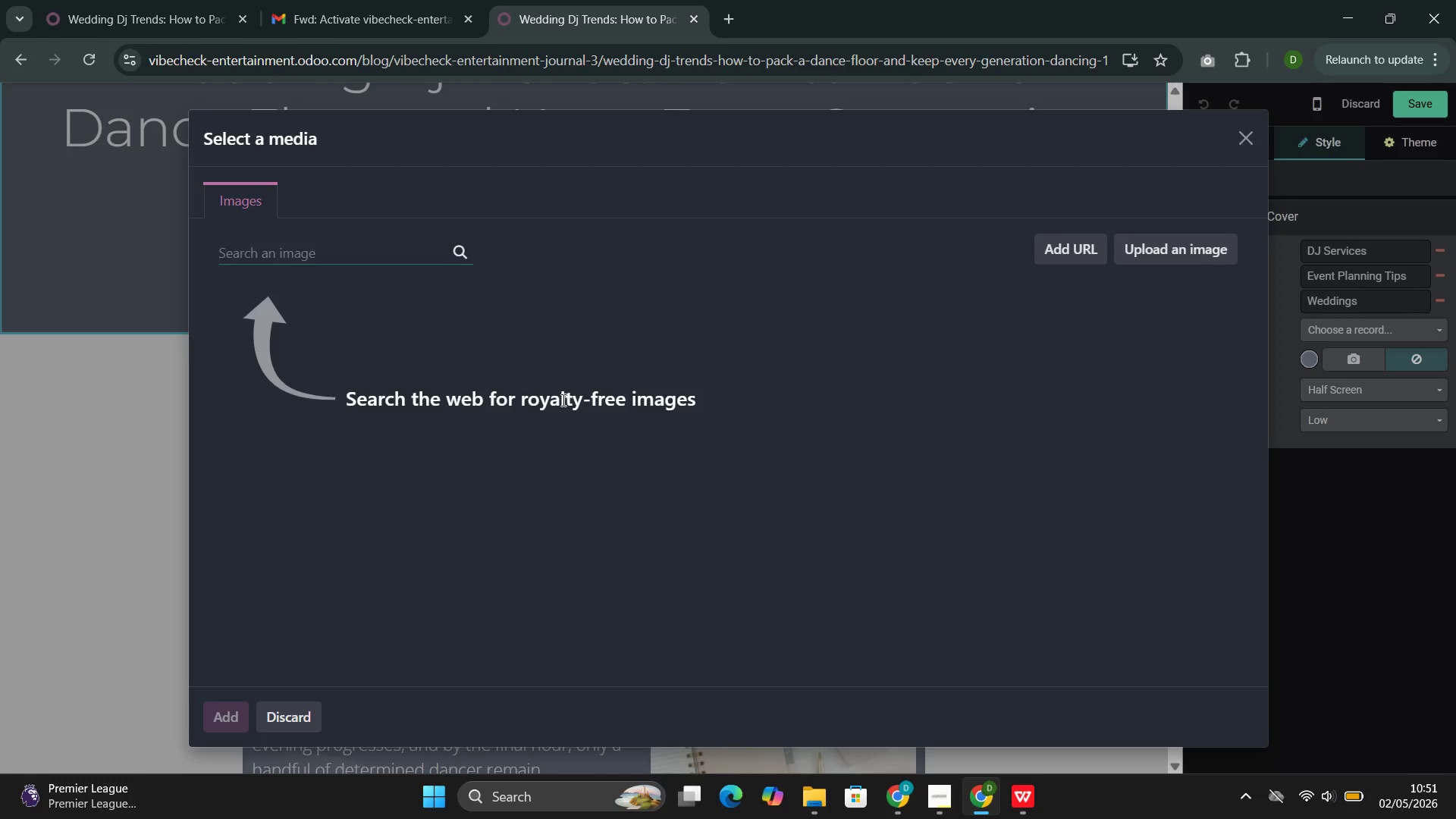 
left_click([398, 261])
 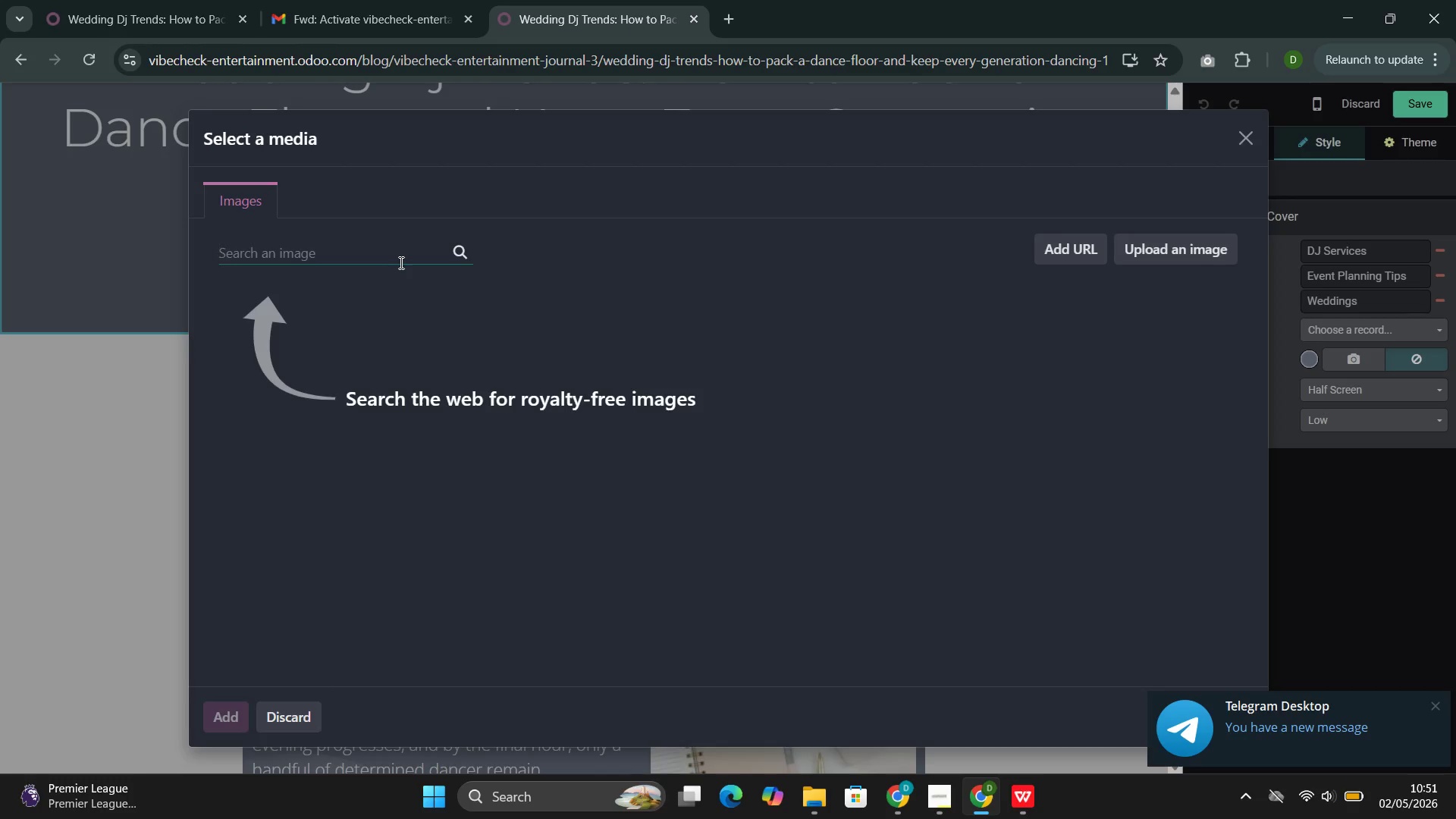 
type(Weddign)
key(Backspace)
key(Backspace)
type(ng DJ)
 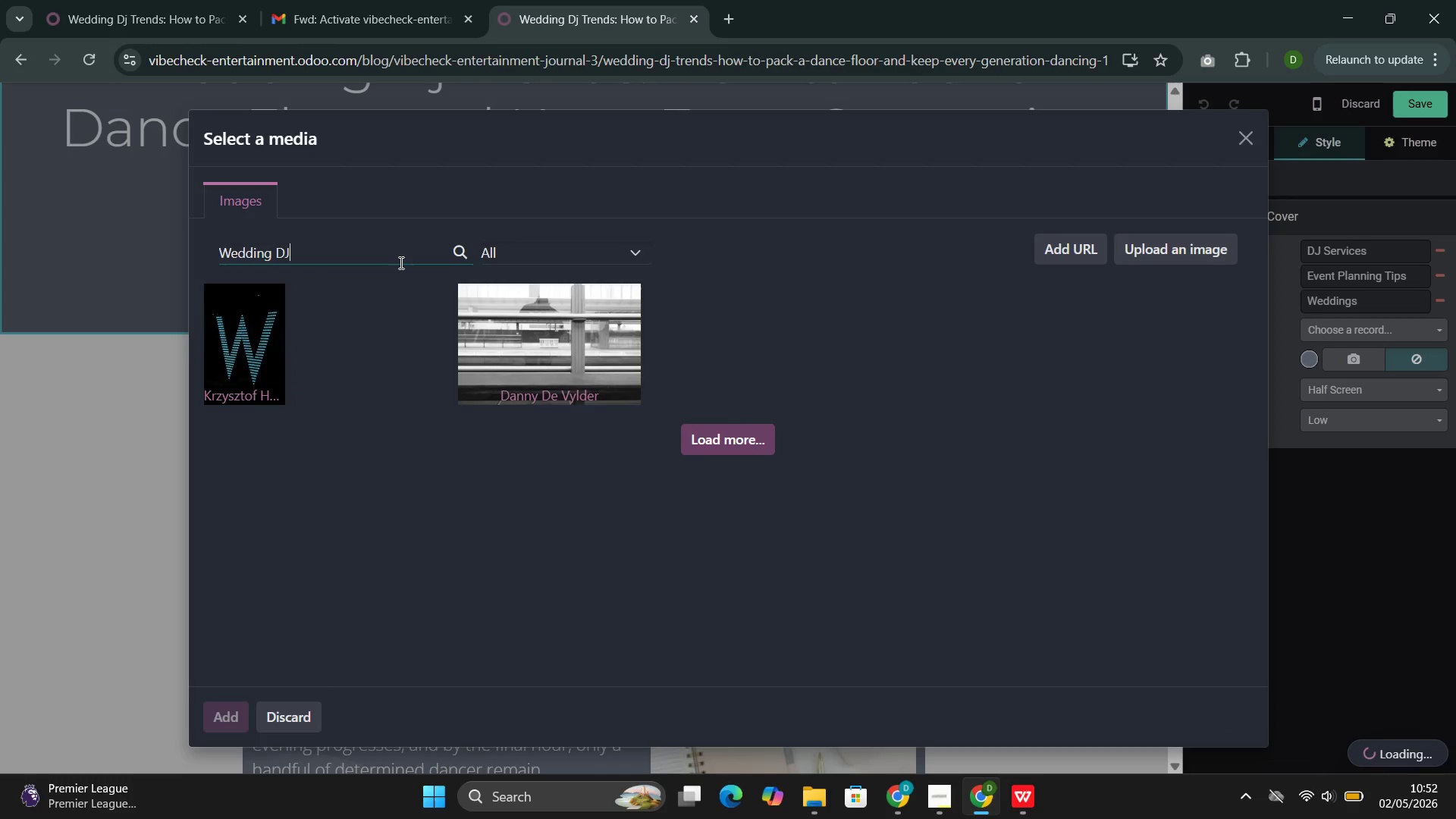 
wait(11.83)
 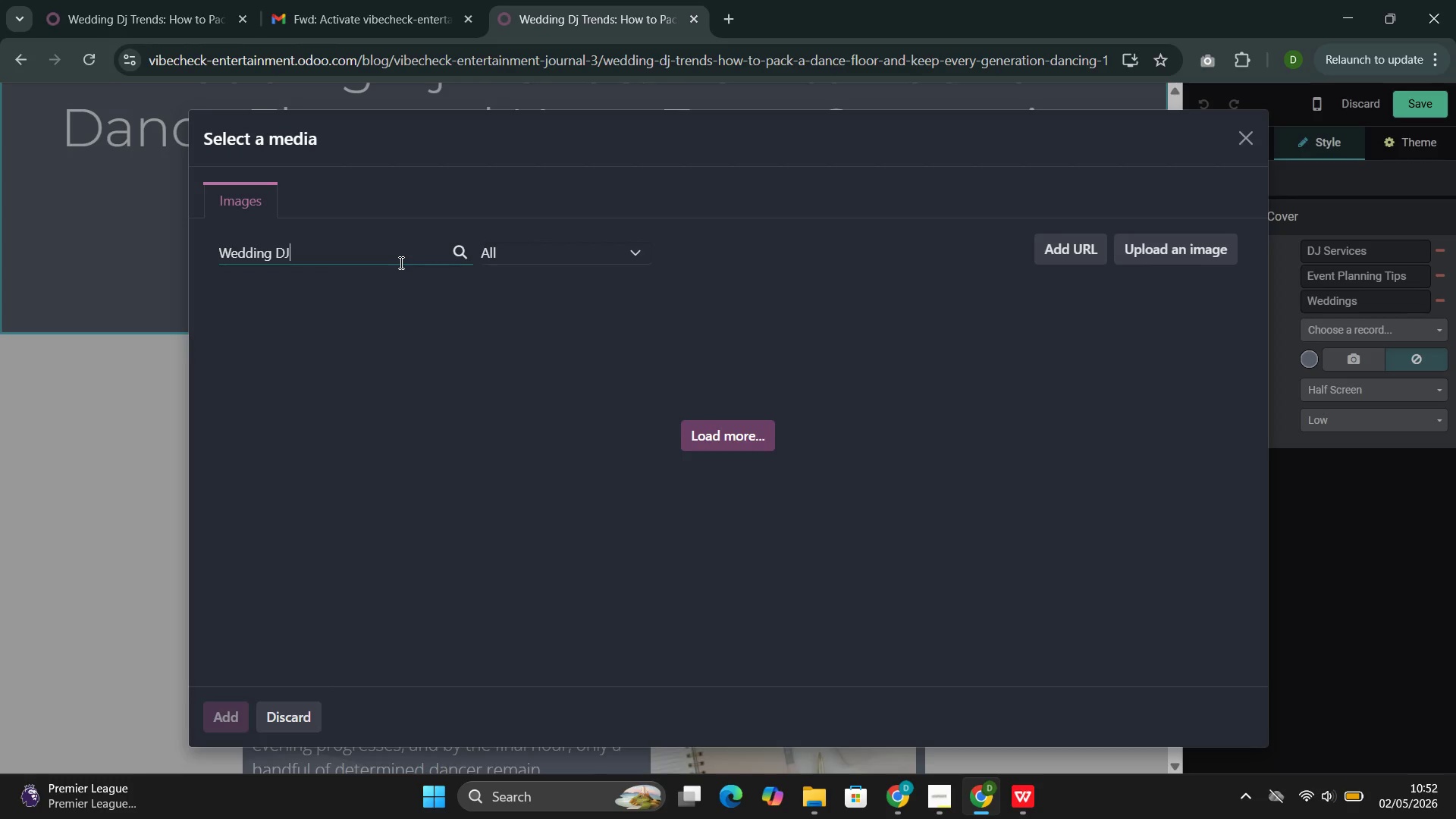 
key(Space)
 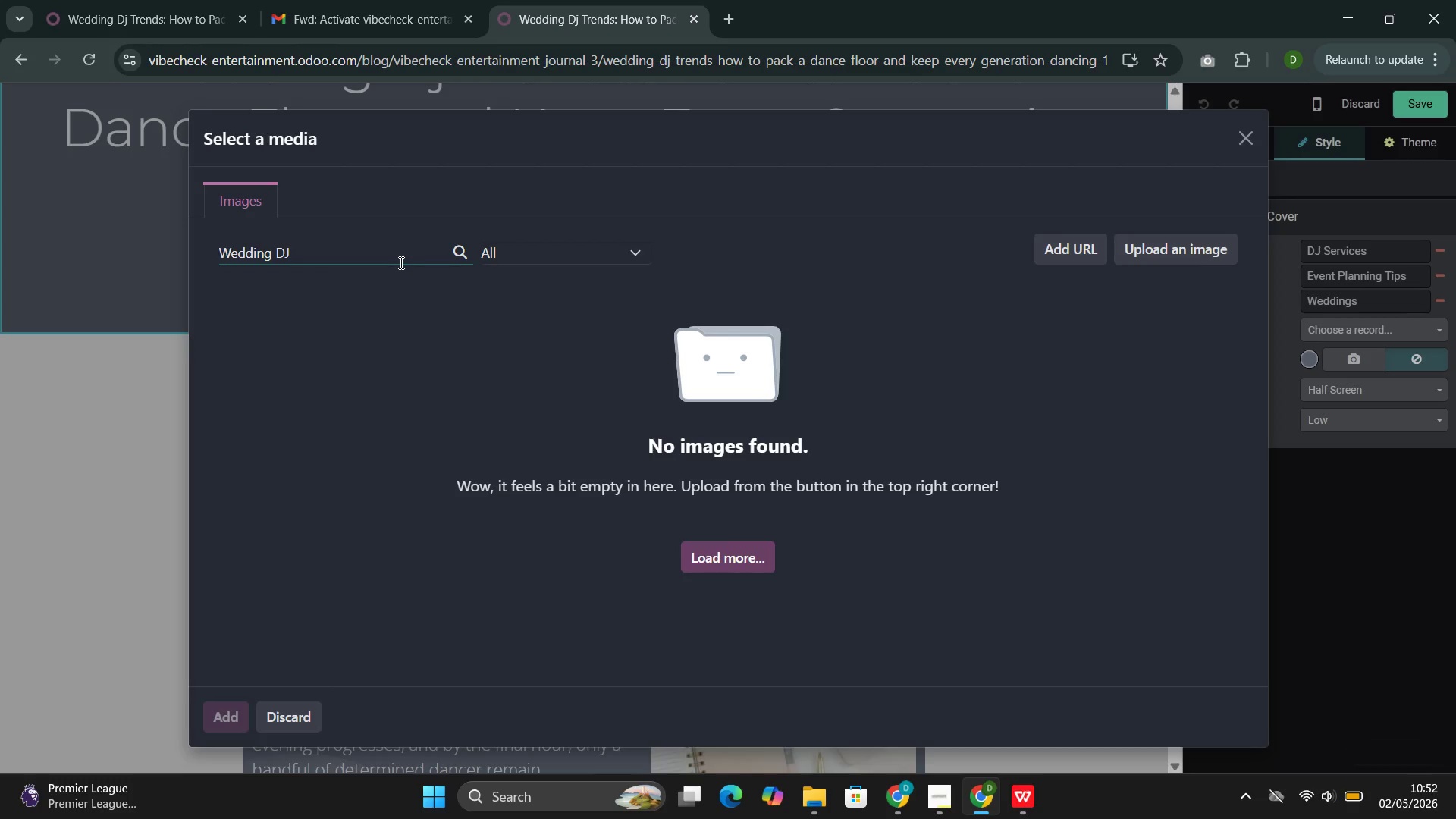 
key(Backspace)
 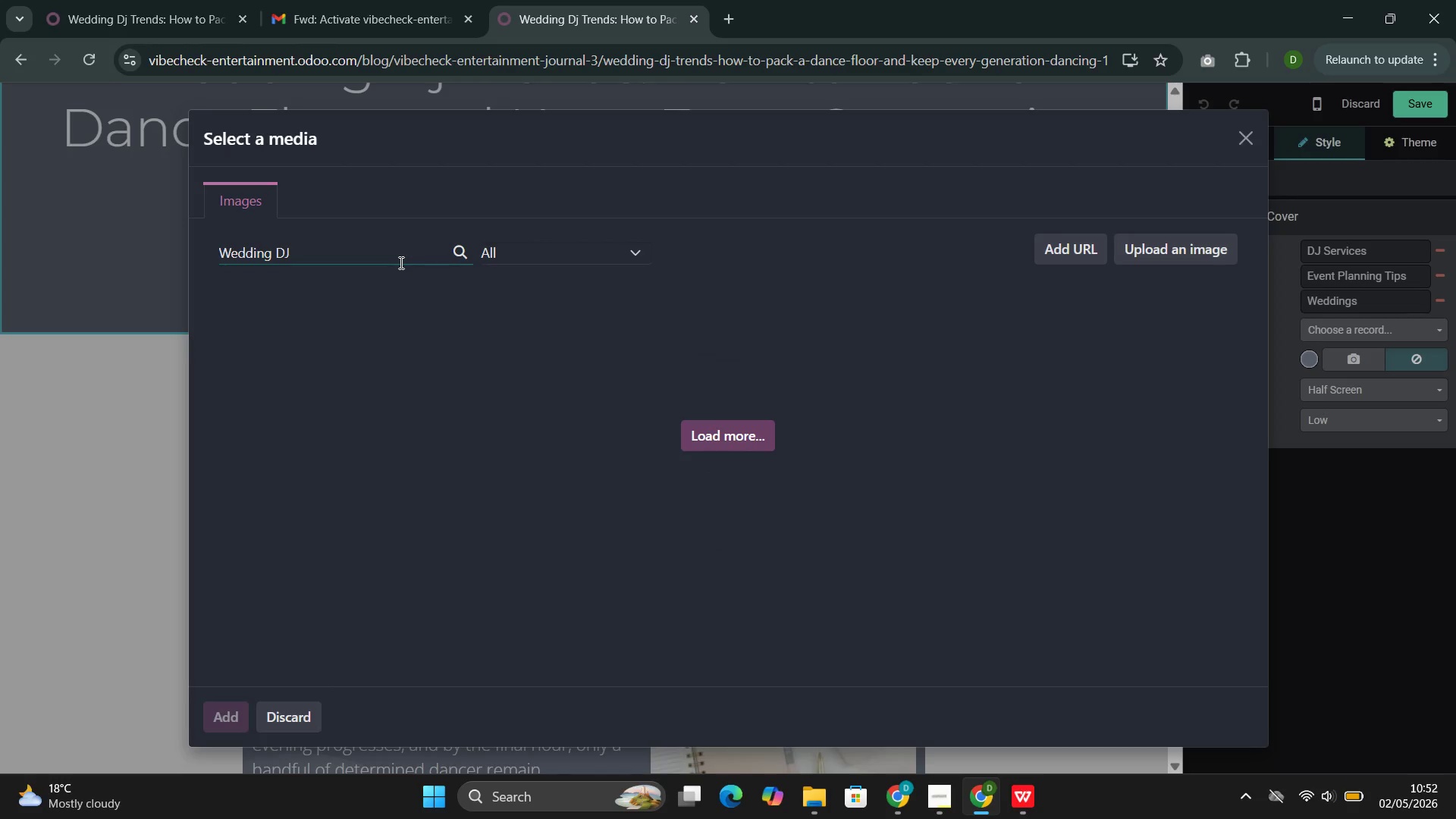 
wait(12.36)
 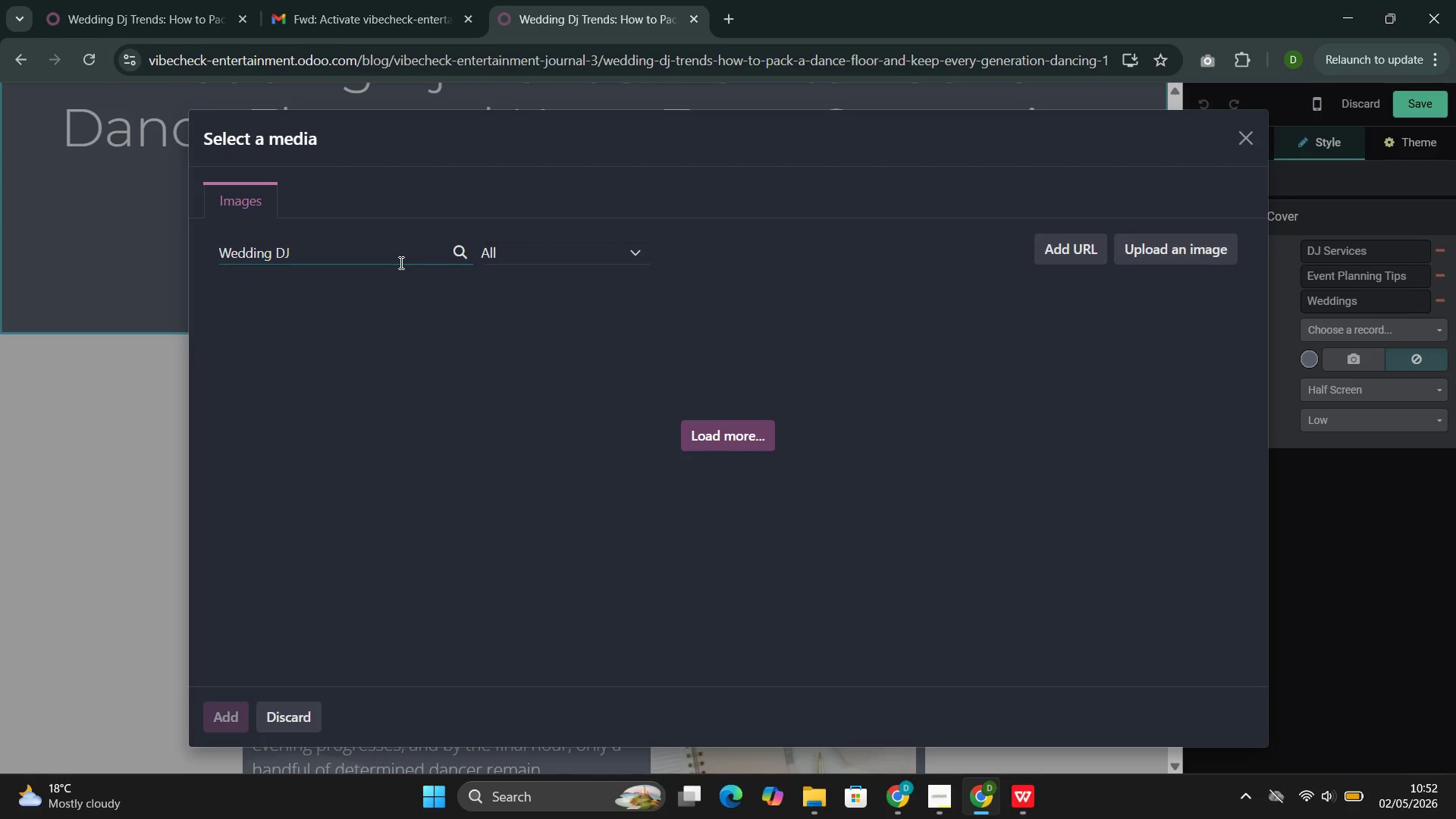 
double_click([240, 254])
 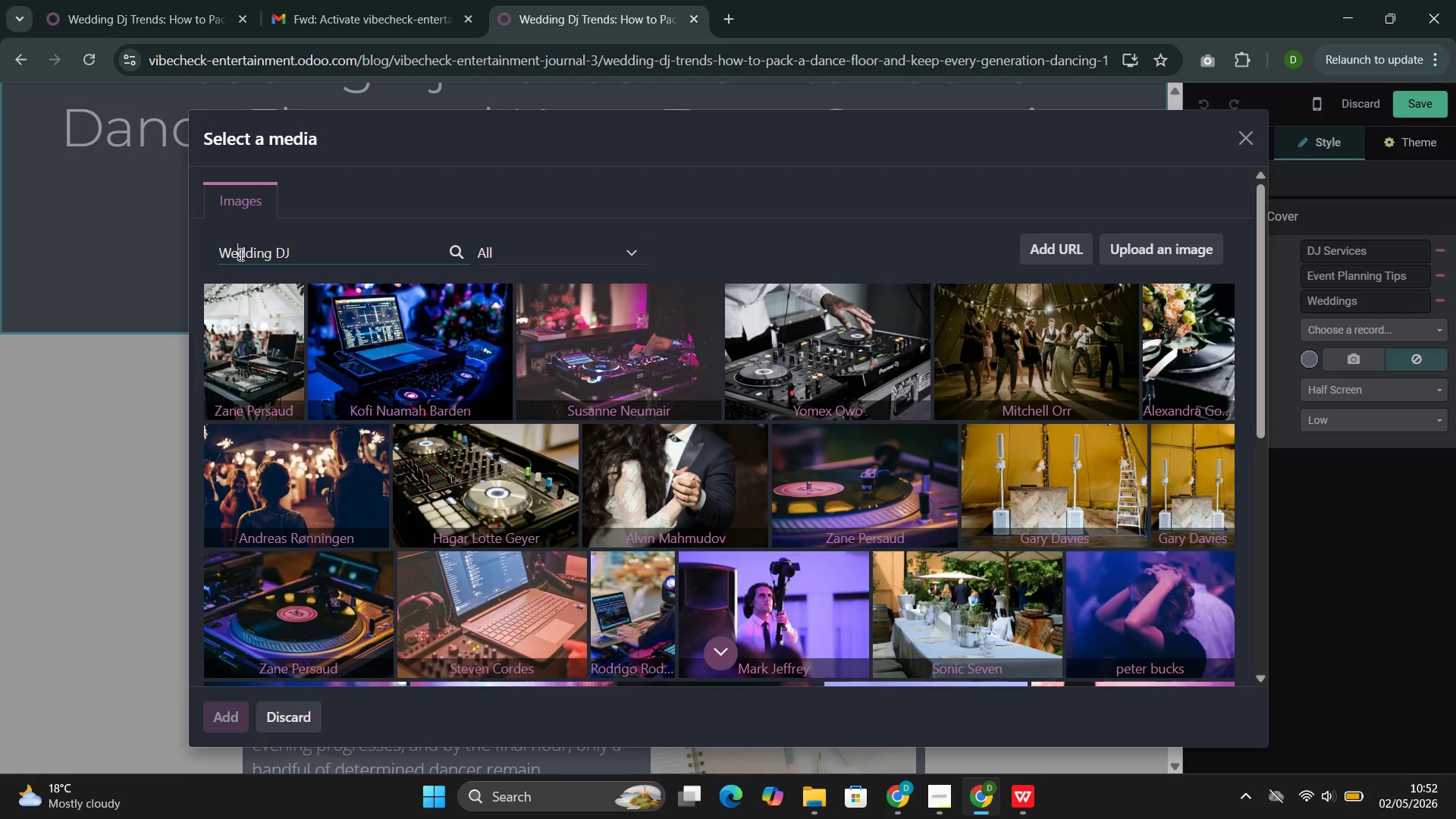 
triple_click([240, 254])
 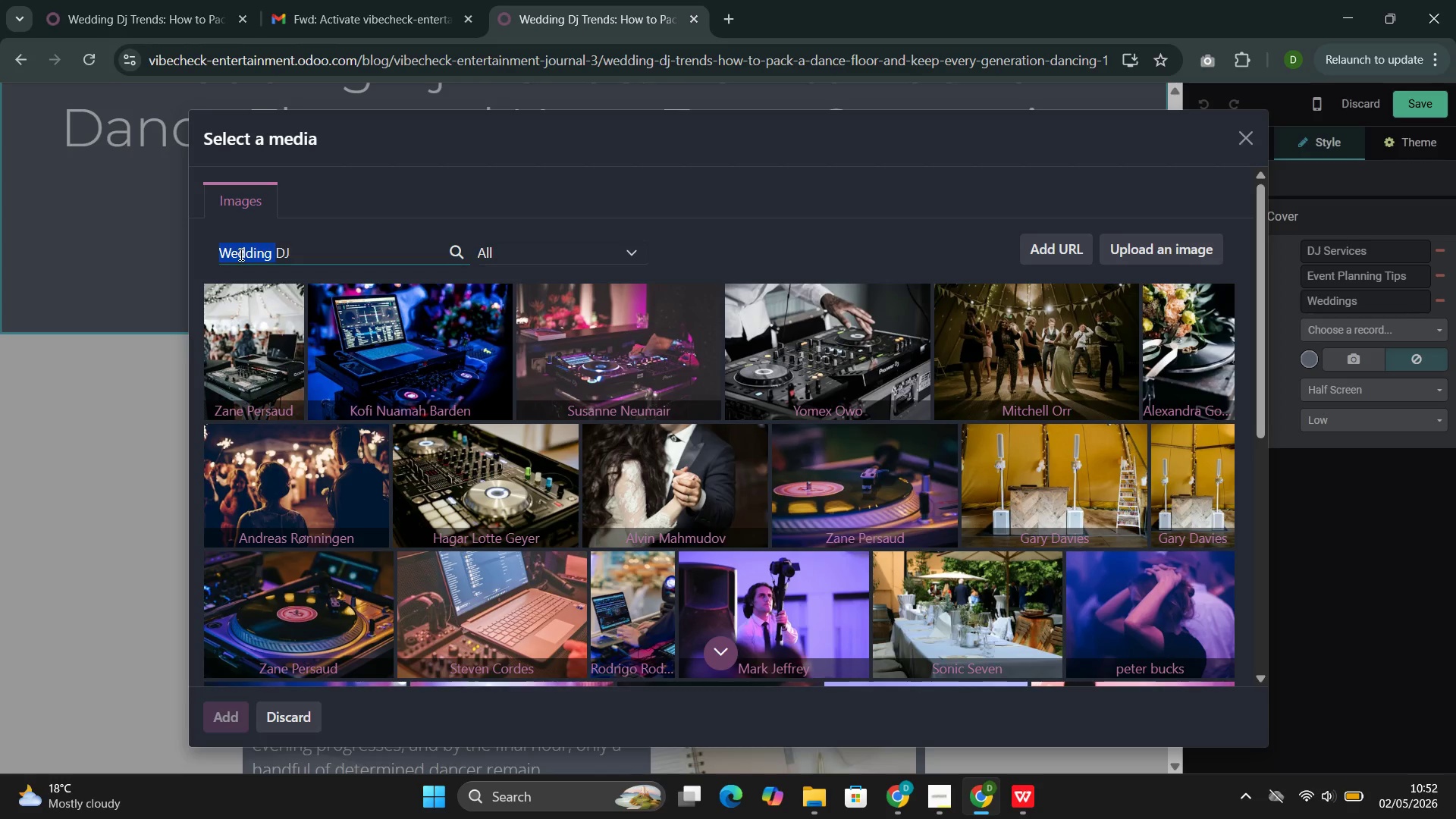 
double_click([240, 254])
 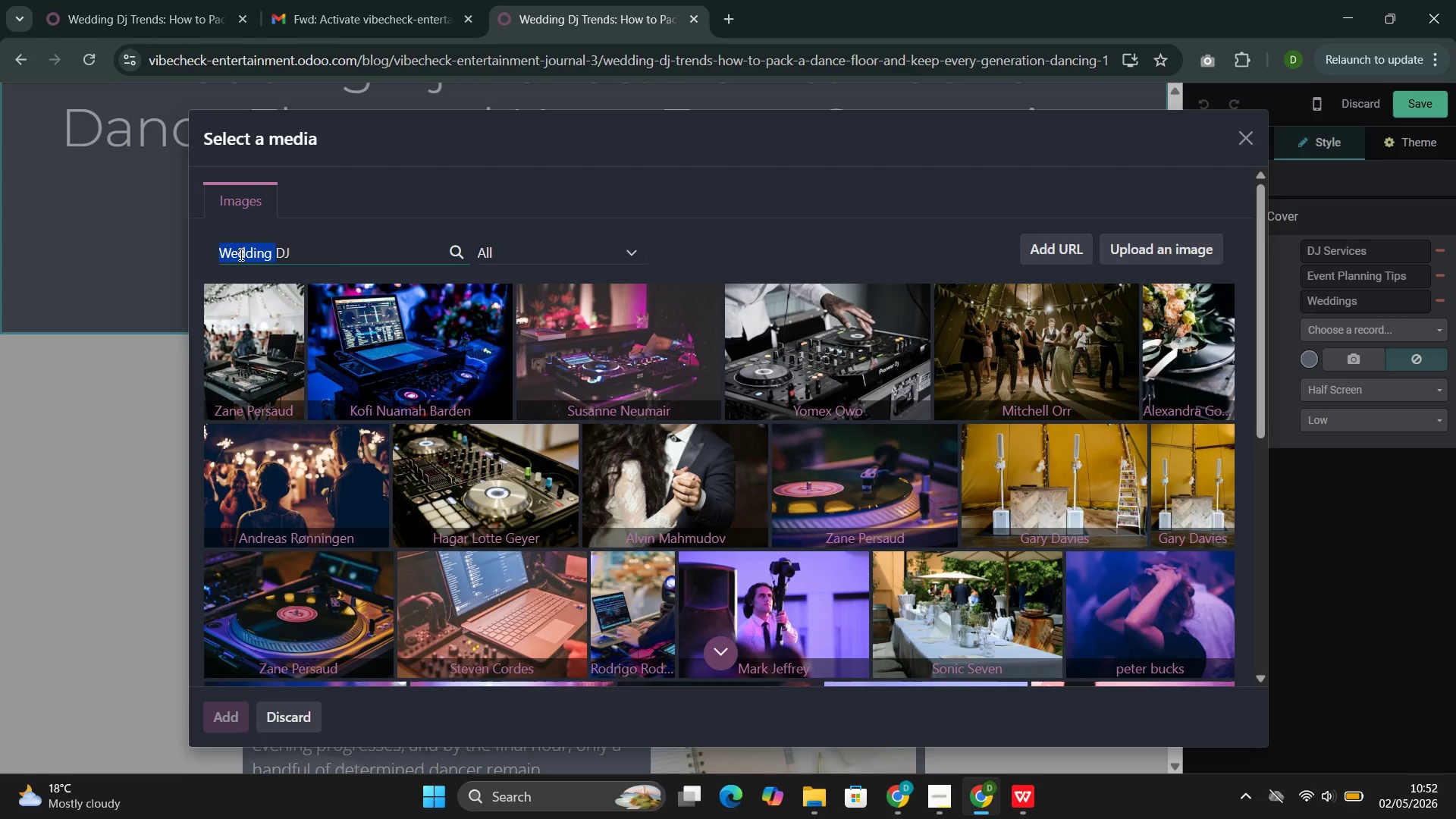 
triple_click([240, 254])
 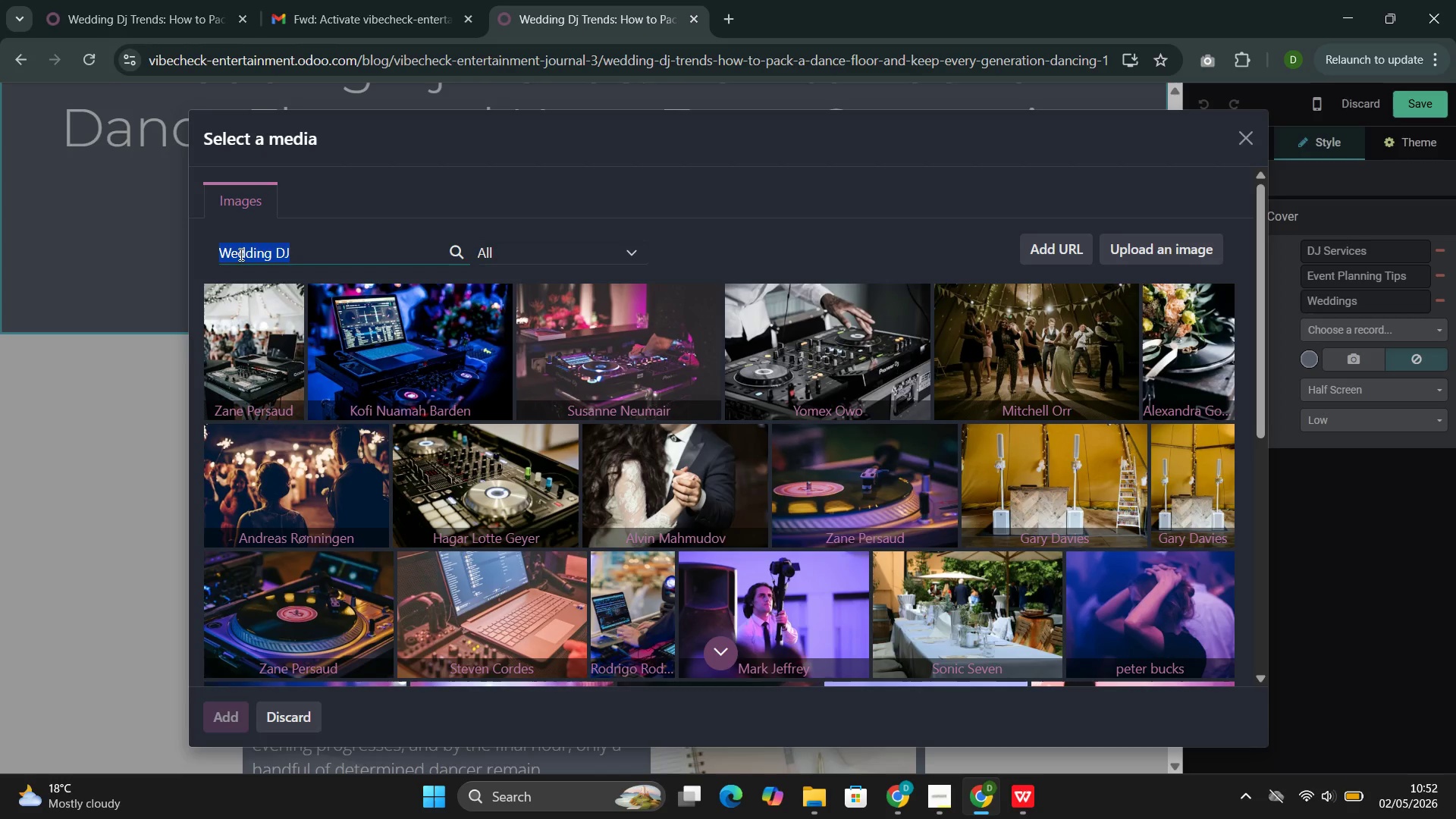 
key(Control+C)
 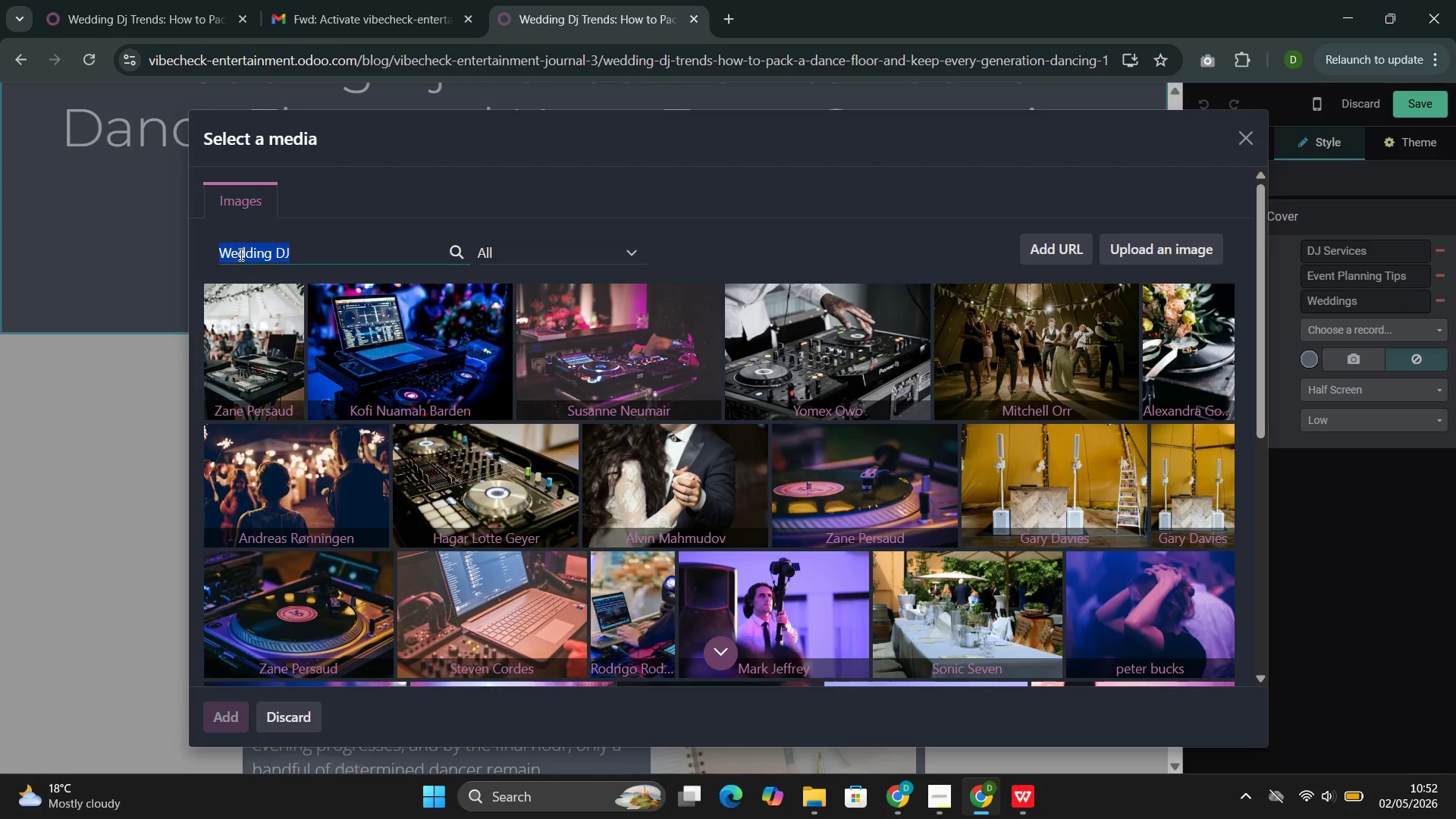 
key(Control+C)
 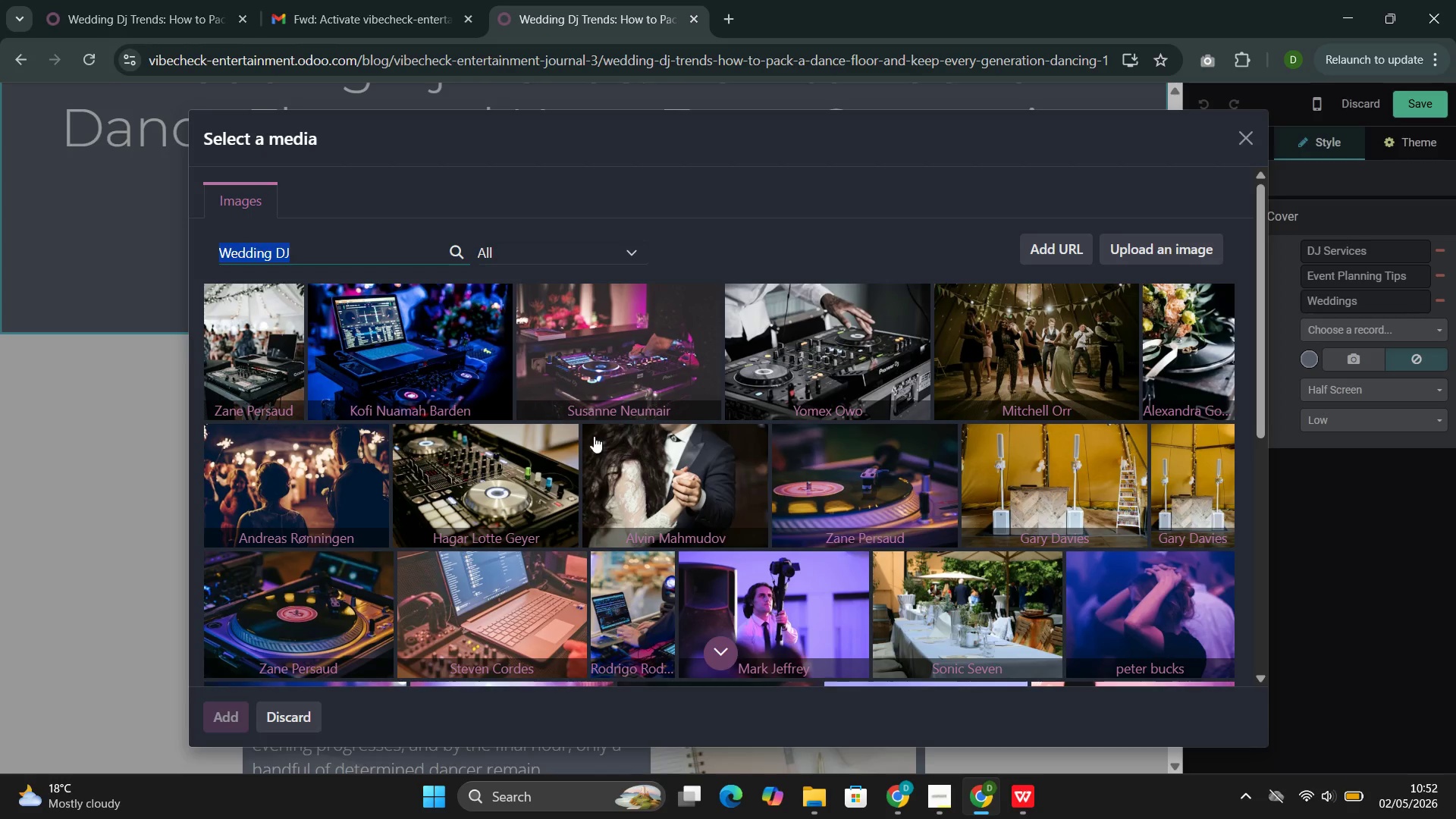 
scroll: coordinate [599, 438], scroll_direction: down, amount: 1.0
 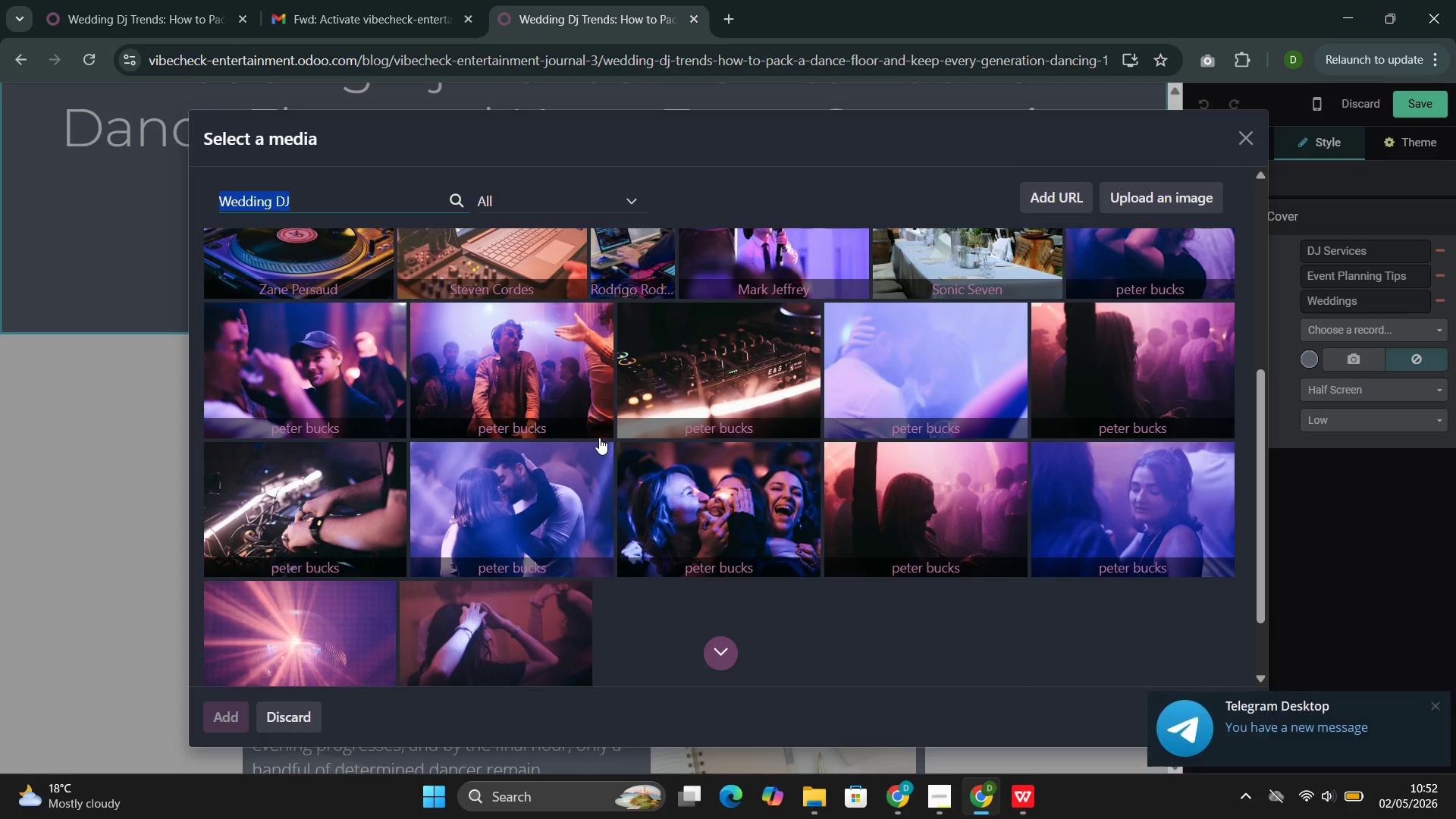 
scroll: coordinate [599, 438], scroll_direction: up, amount: 4.0
 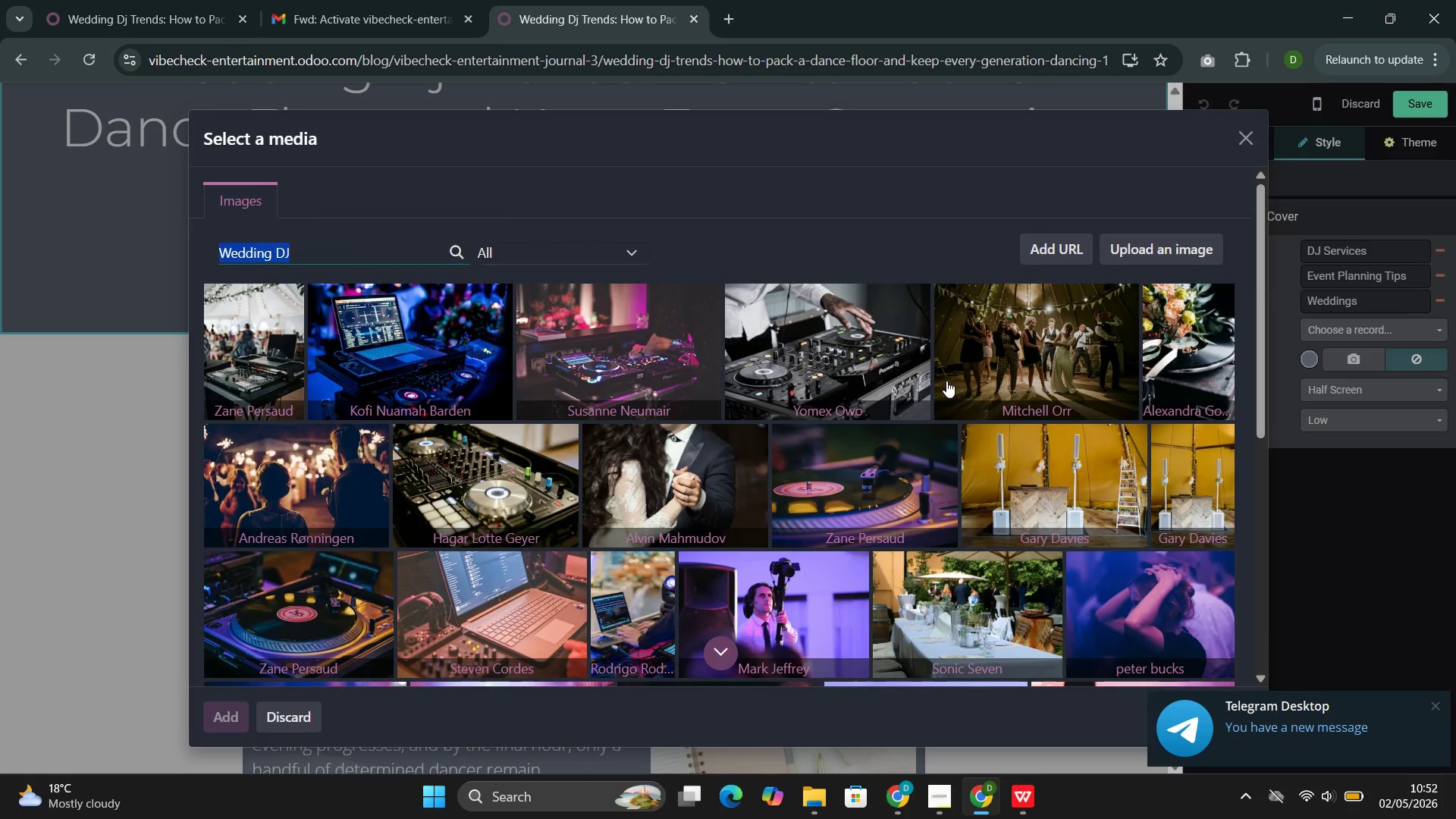 
left_click([984, 355])
 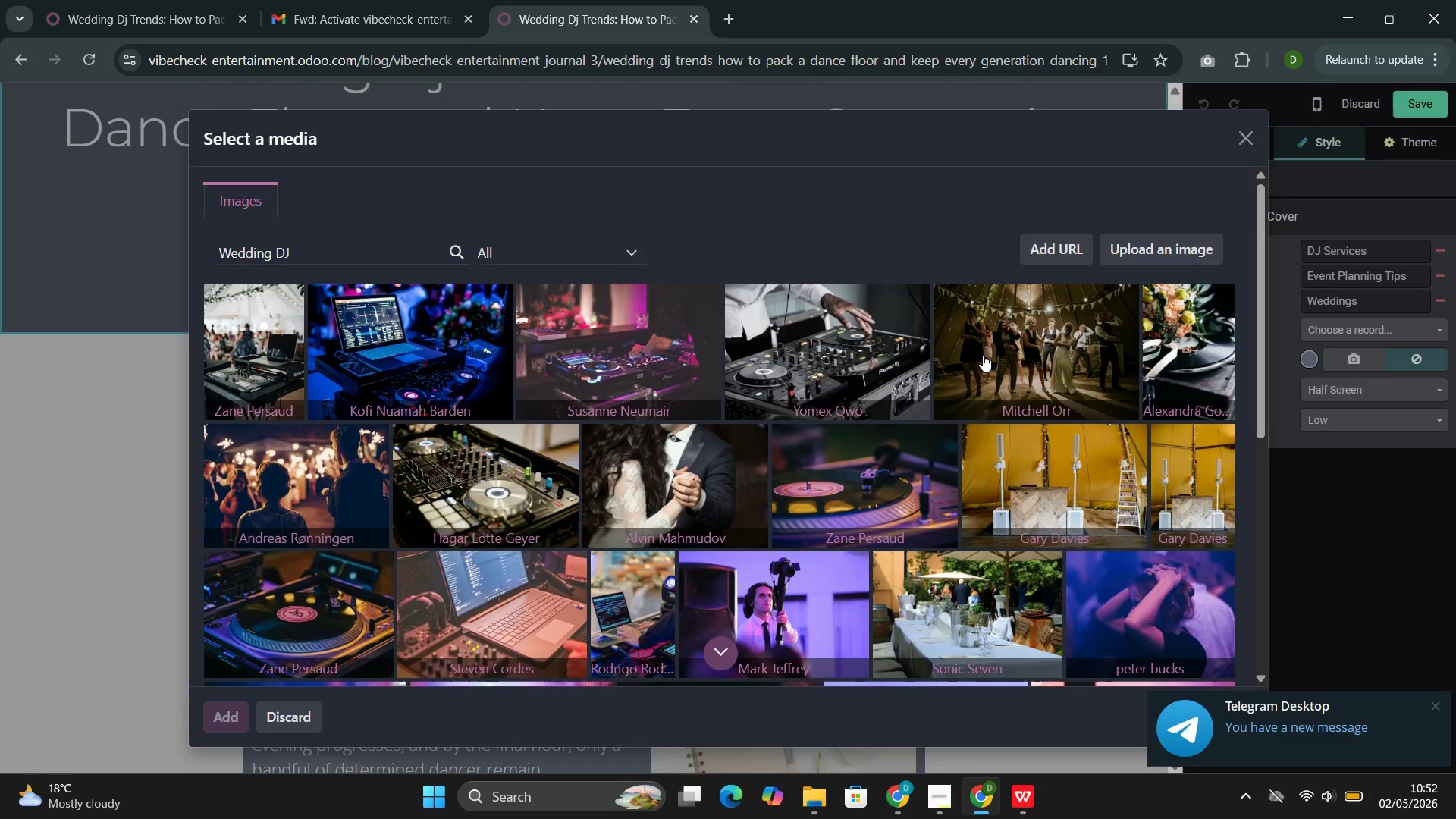 
wait(15.48)
 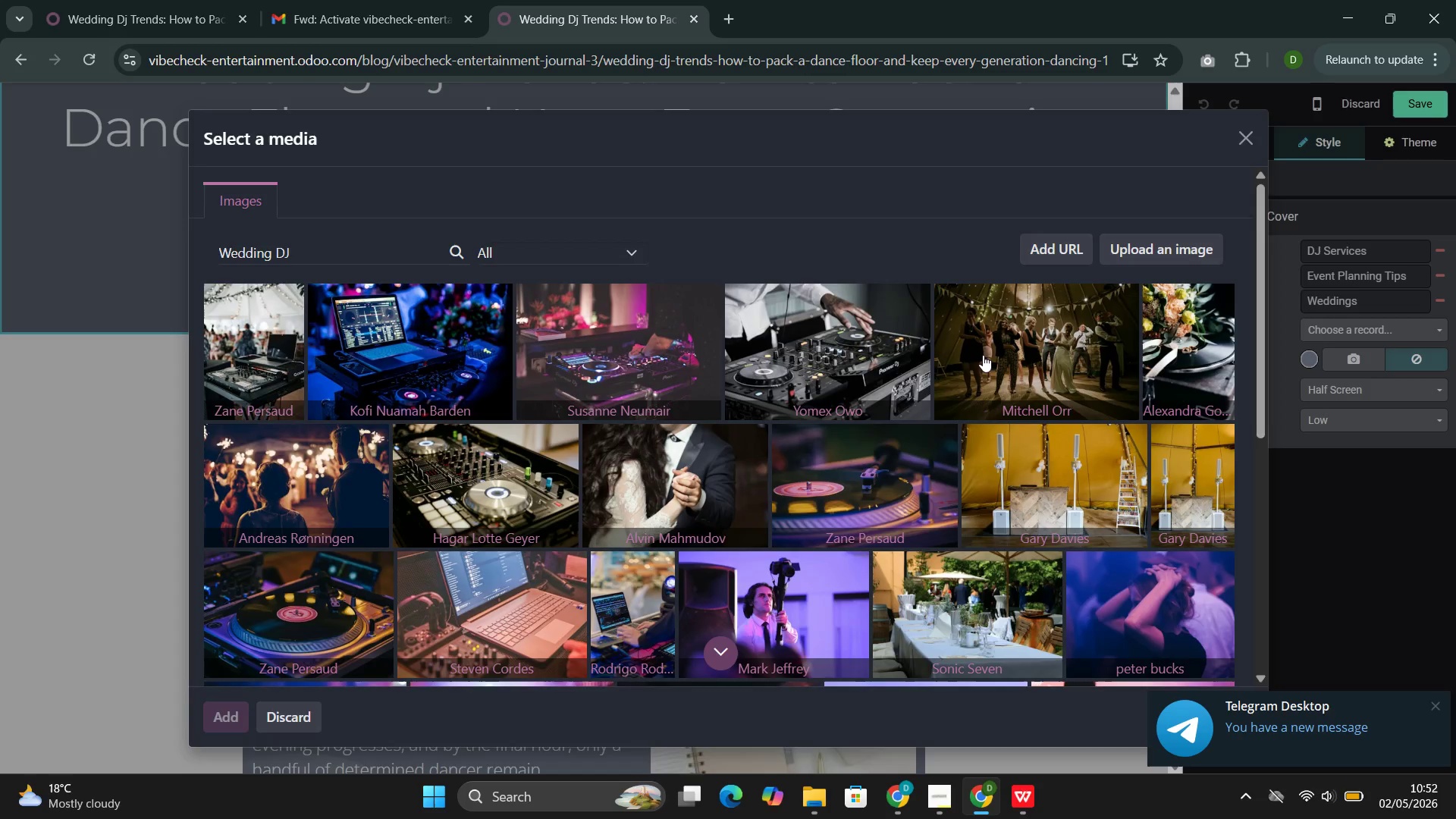 
scroll: coordinate [992, 407], scroll_direction: down, amount: 1.0
 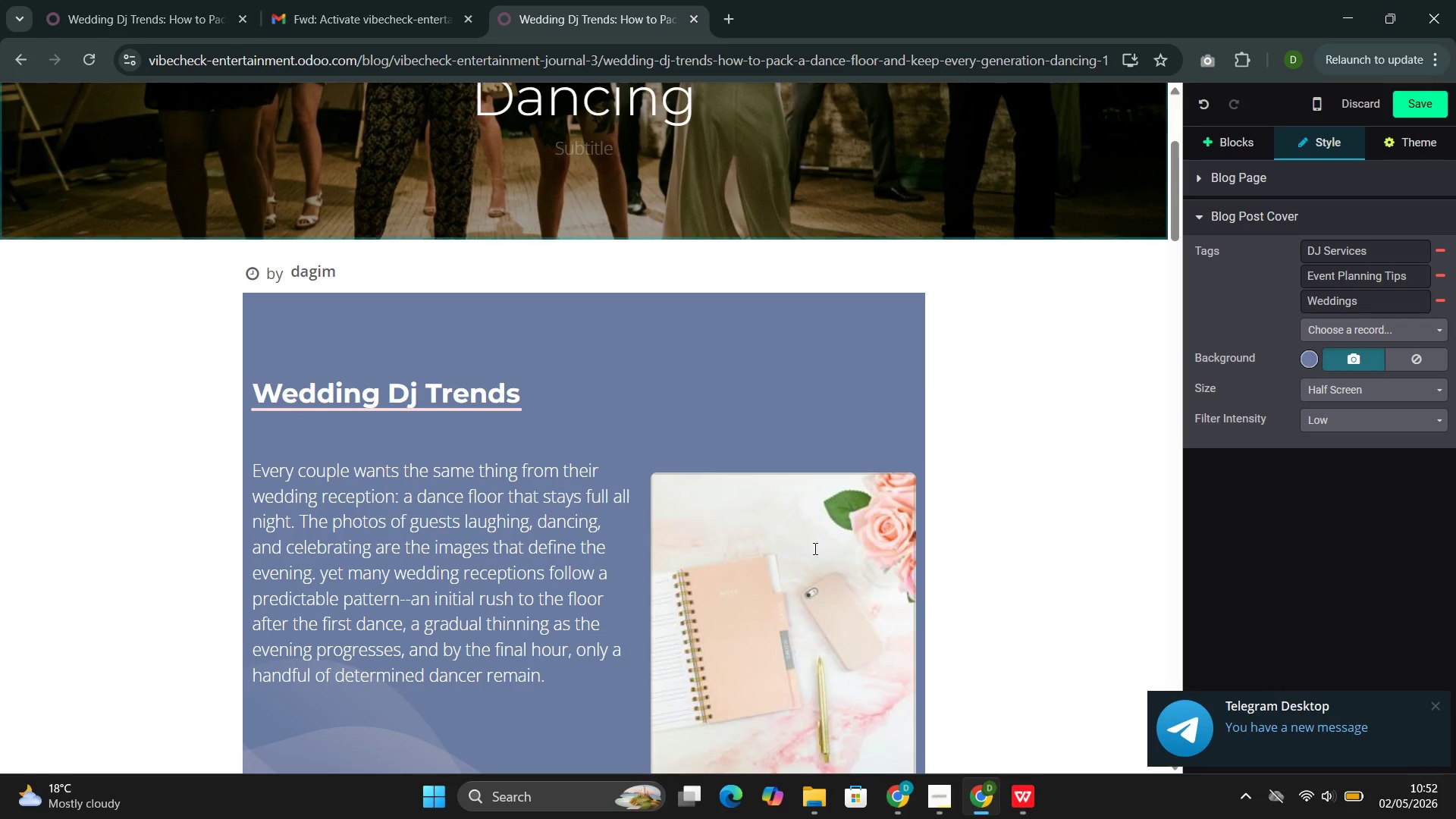 
double_click([814, 548])
 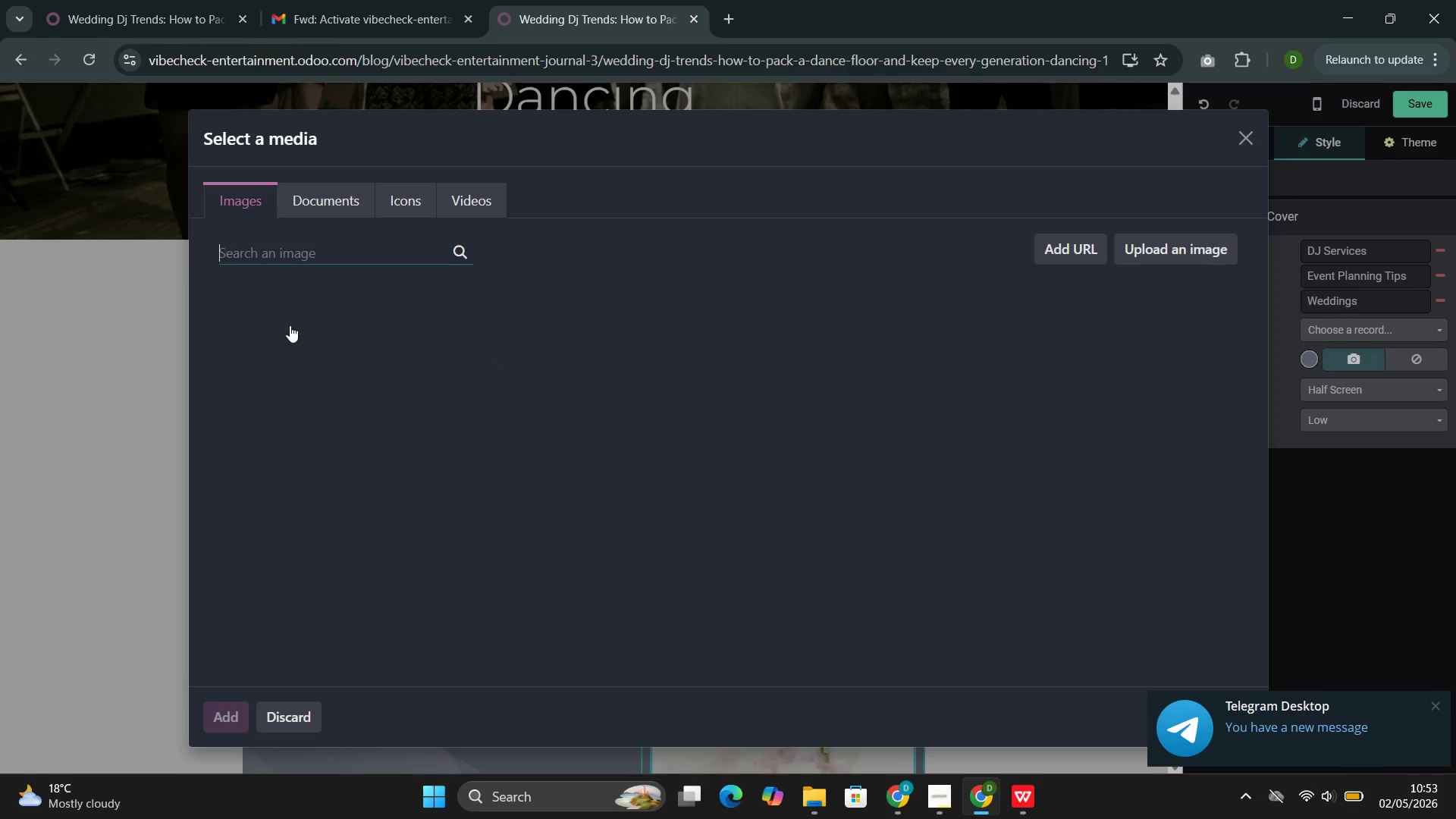 
left_click([312, 248])
 